 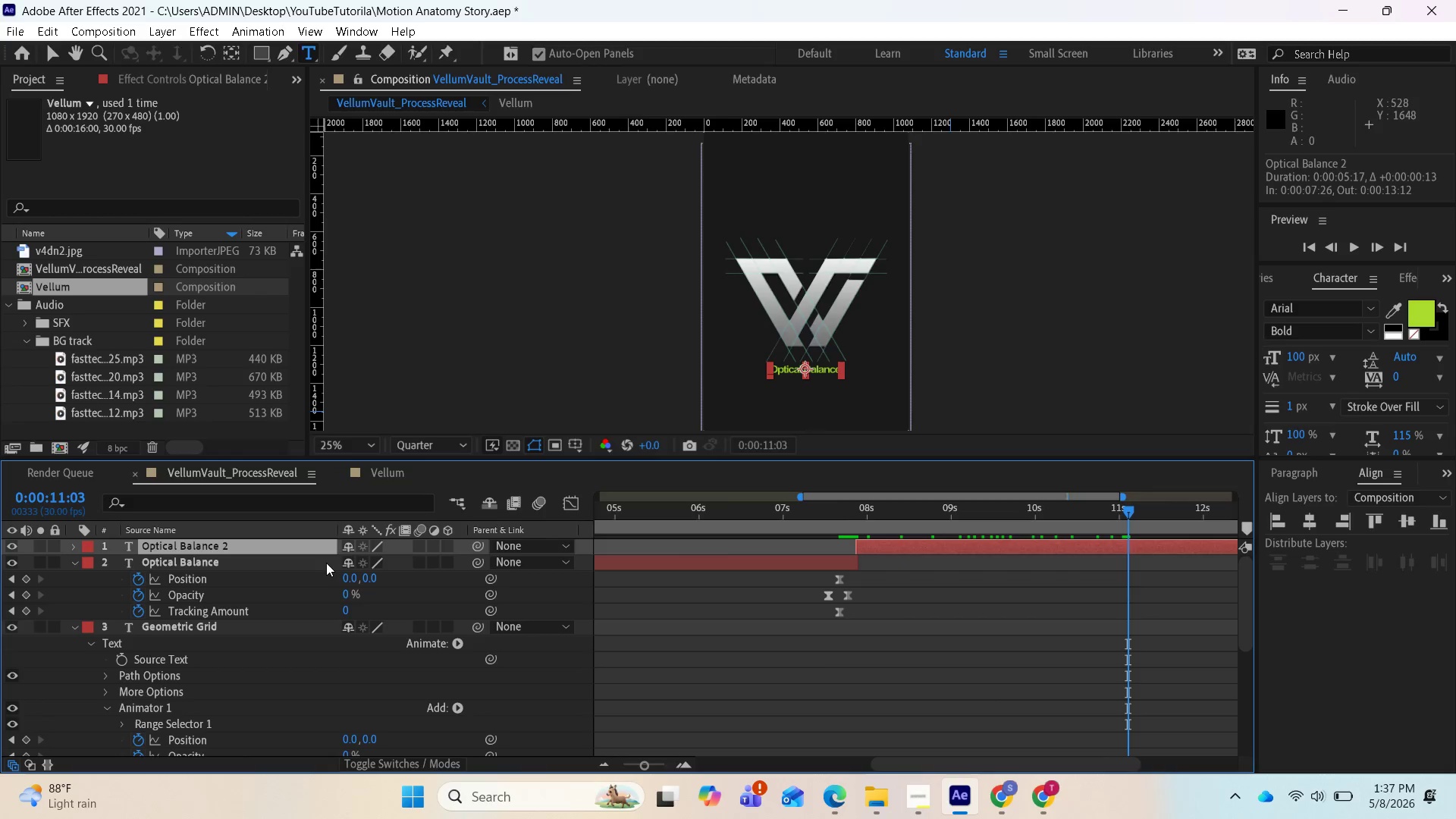 
double_click([277, 550])
 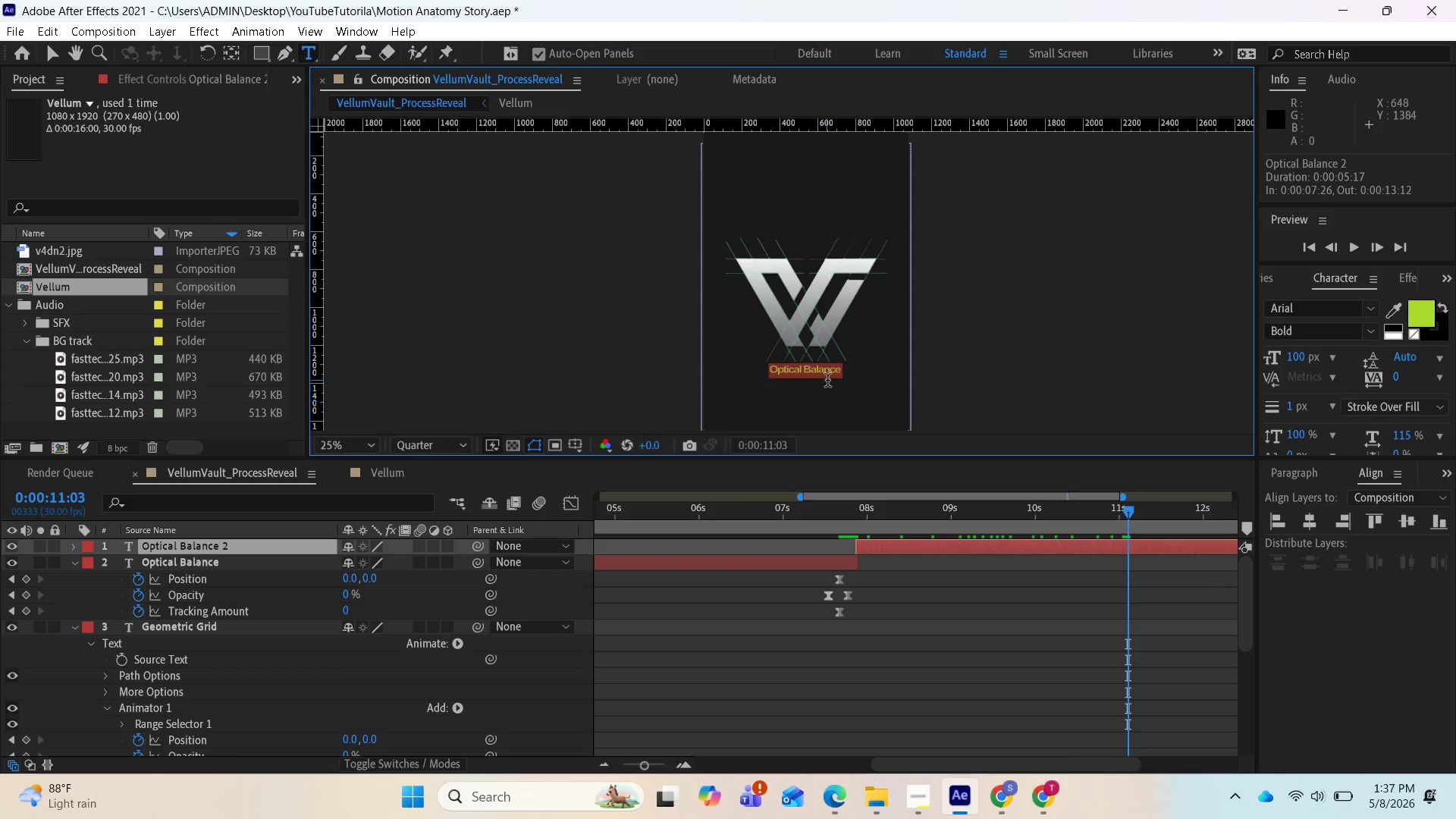 
key(Control+V)
 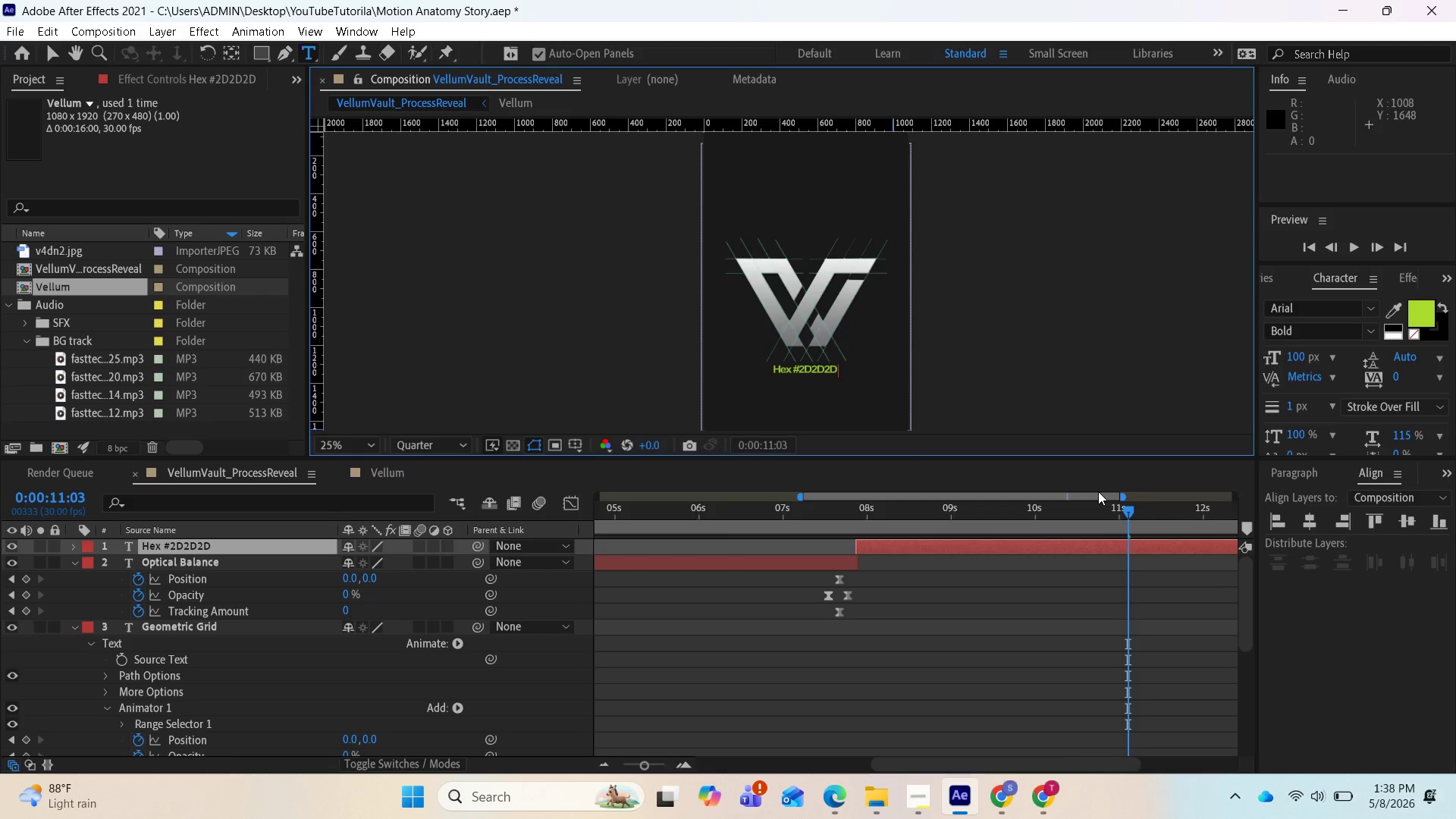 
left_click_drag(start_coordinate=[1123, 511], to_coordinate=[767, 513])
 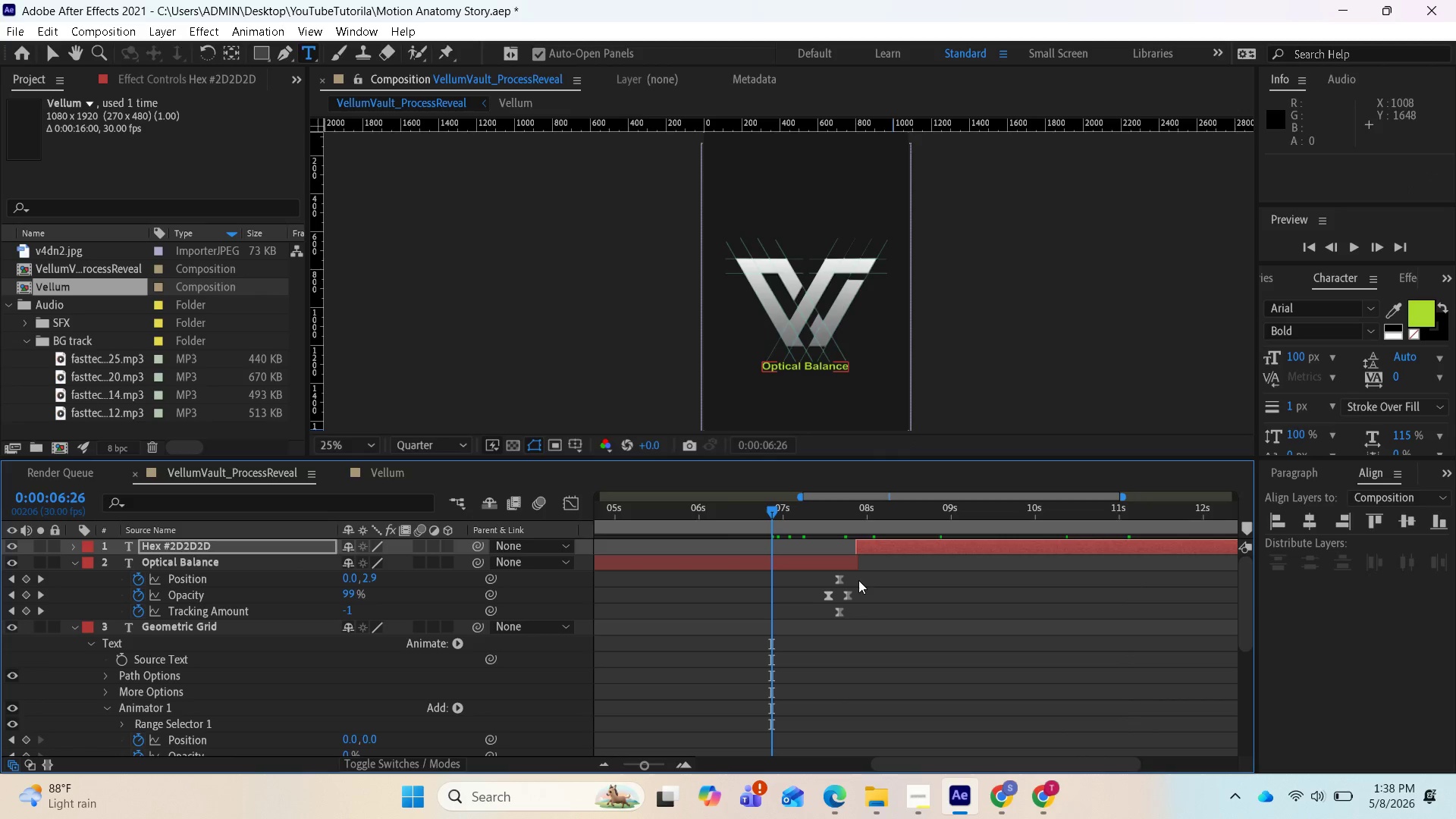 
key(Space)
 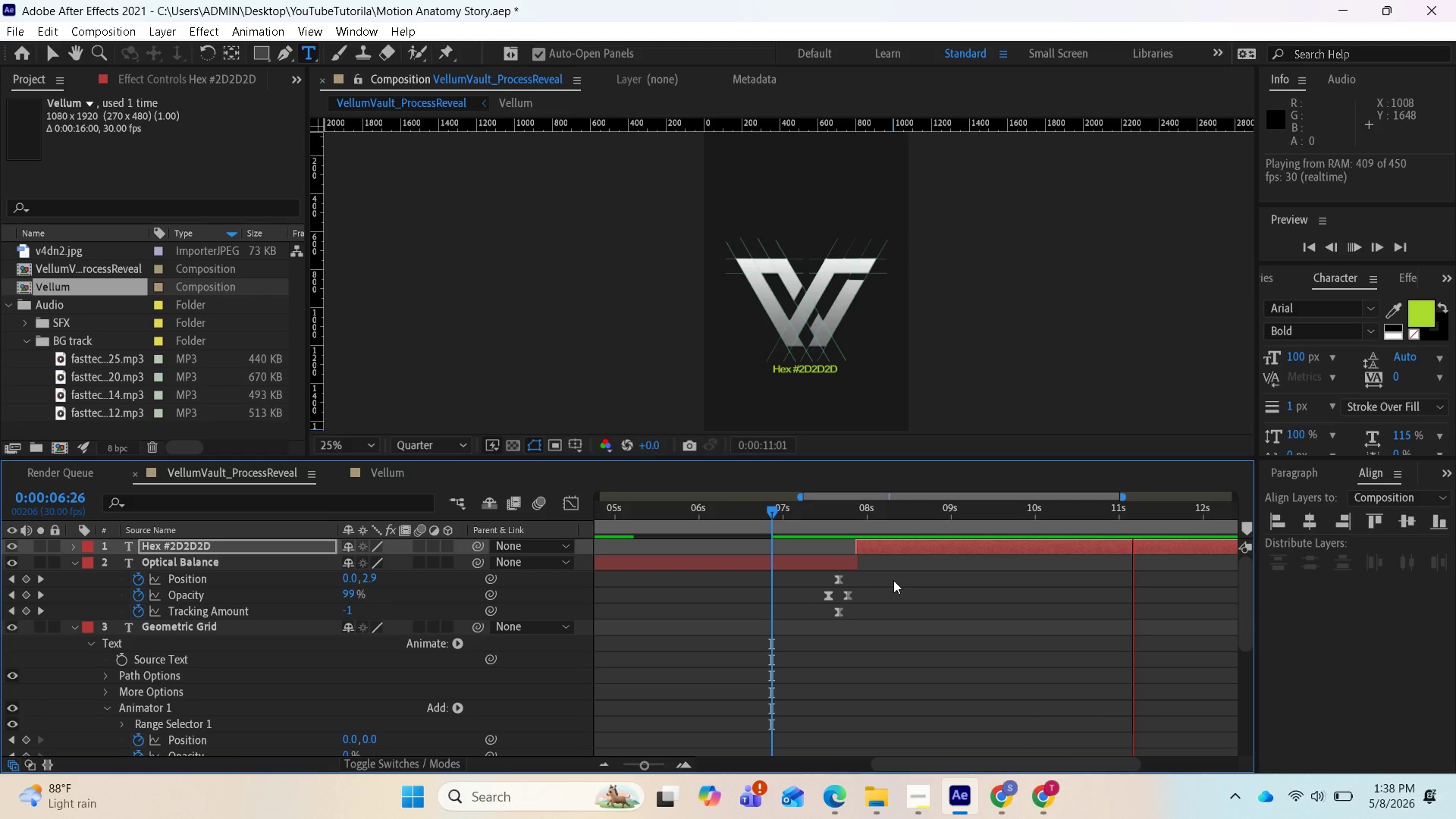 
wait(6.36)
 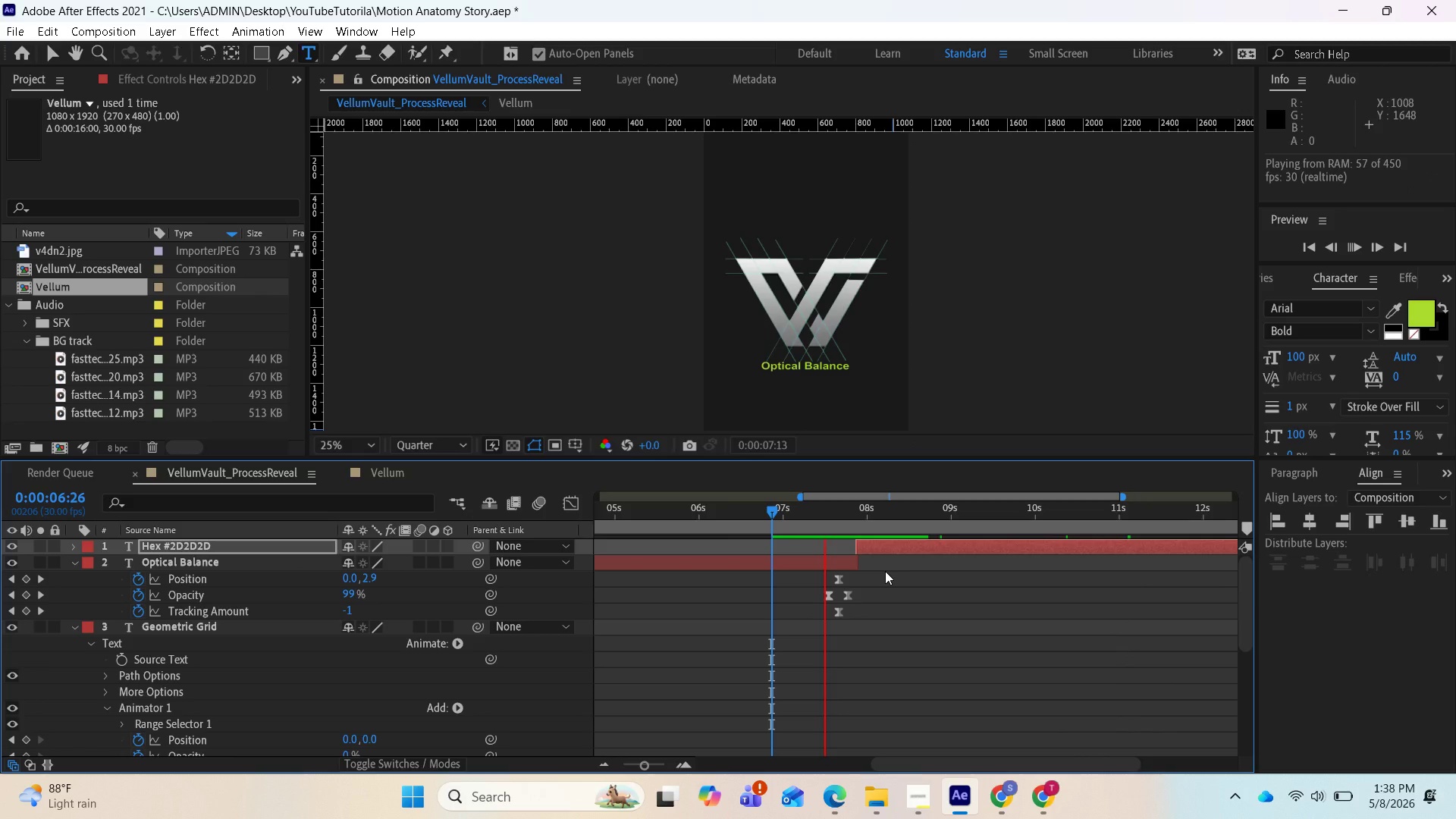 
key(Space)
 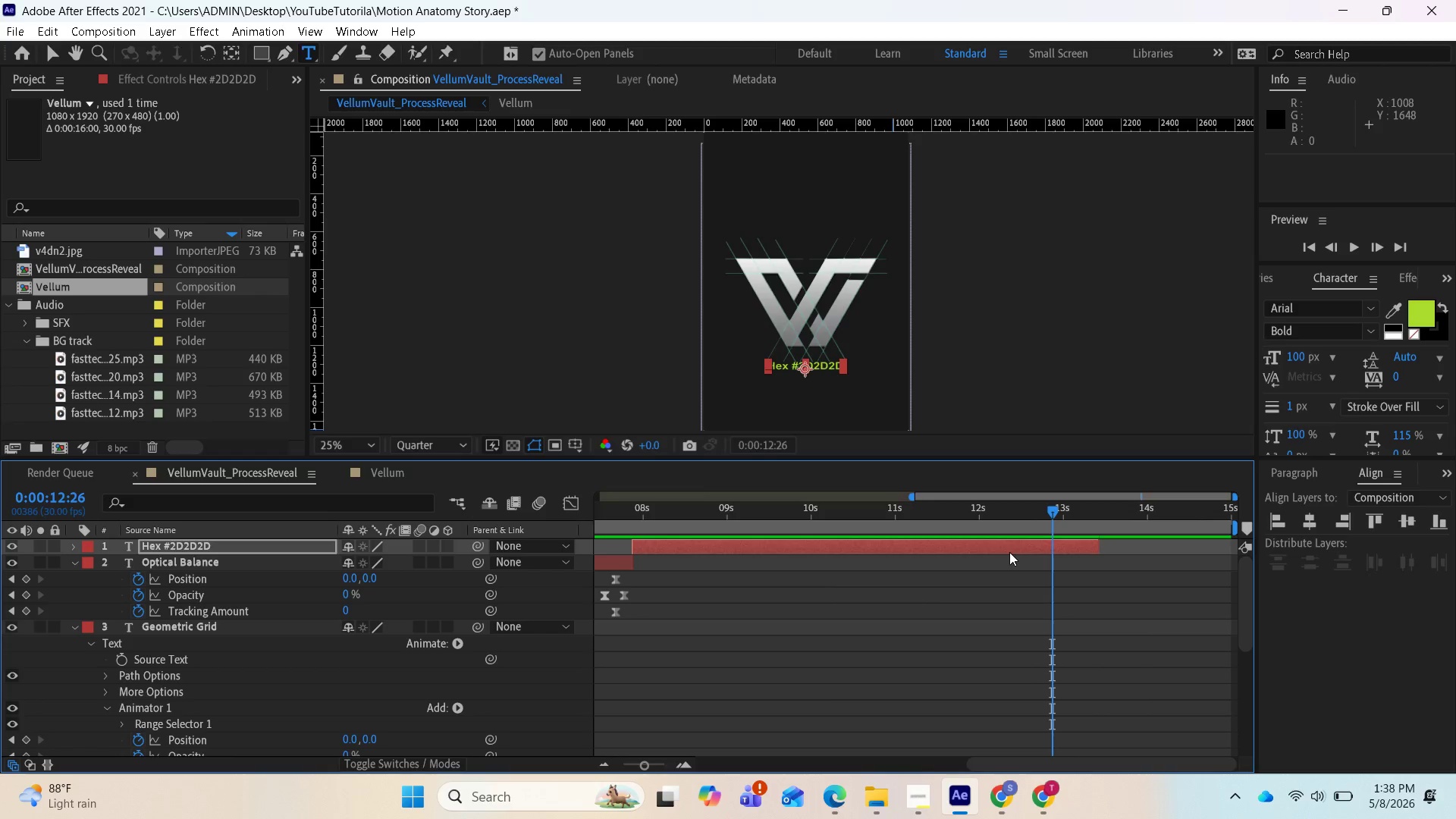 
left_click([995, 543])
 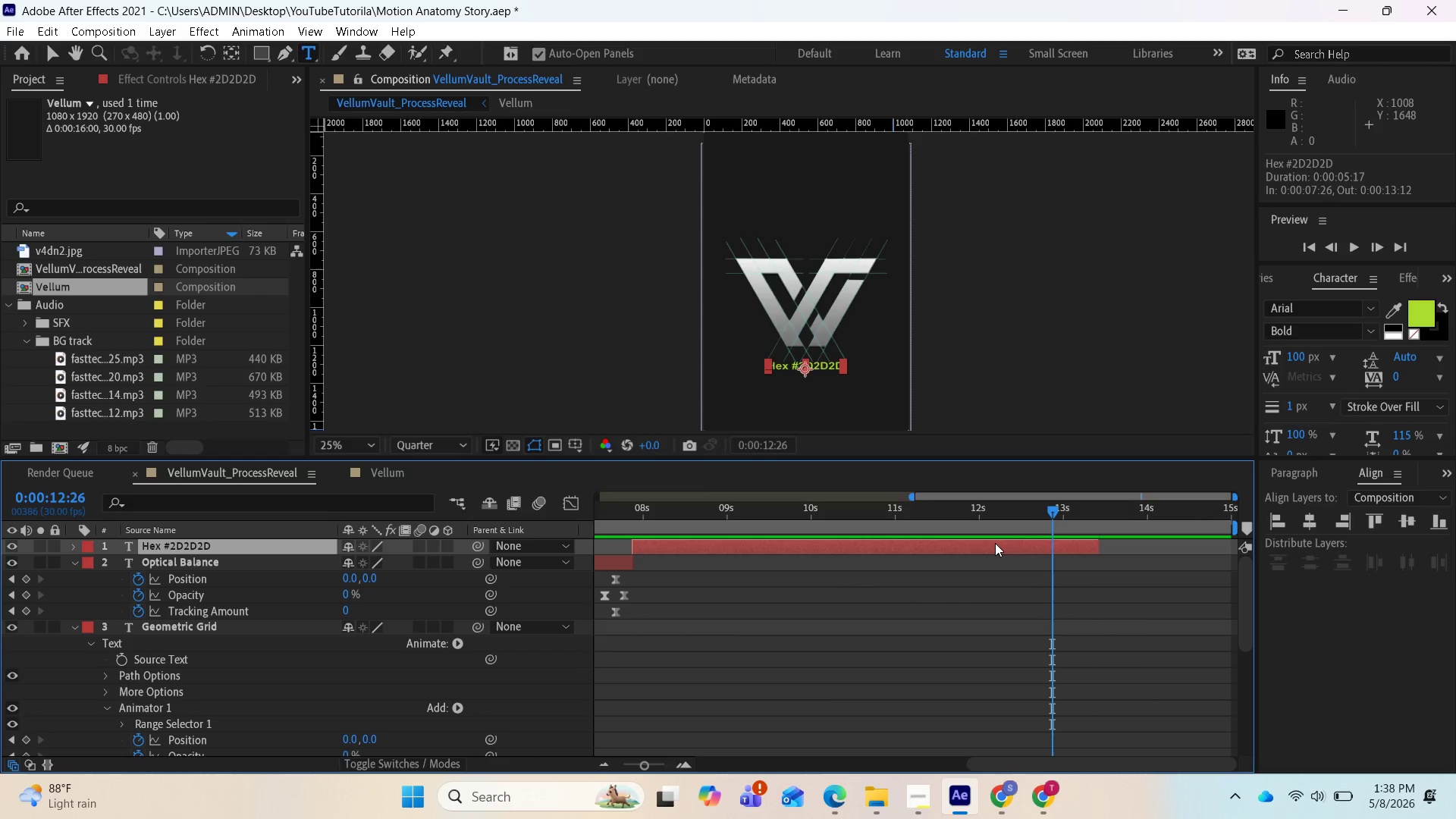 
key(U)
 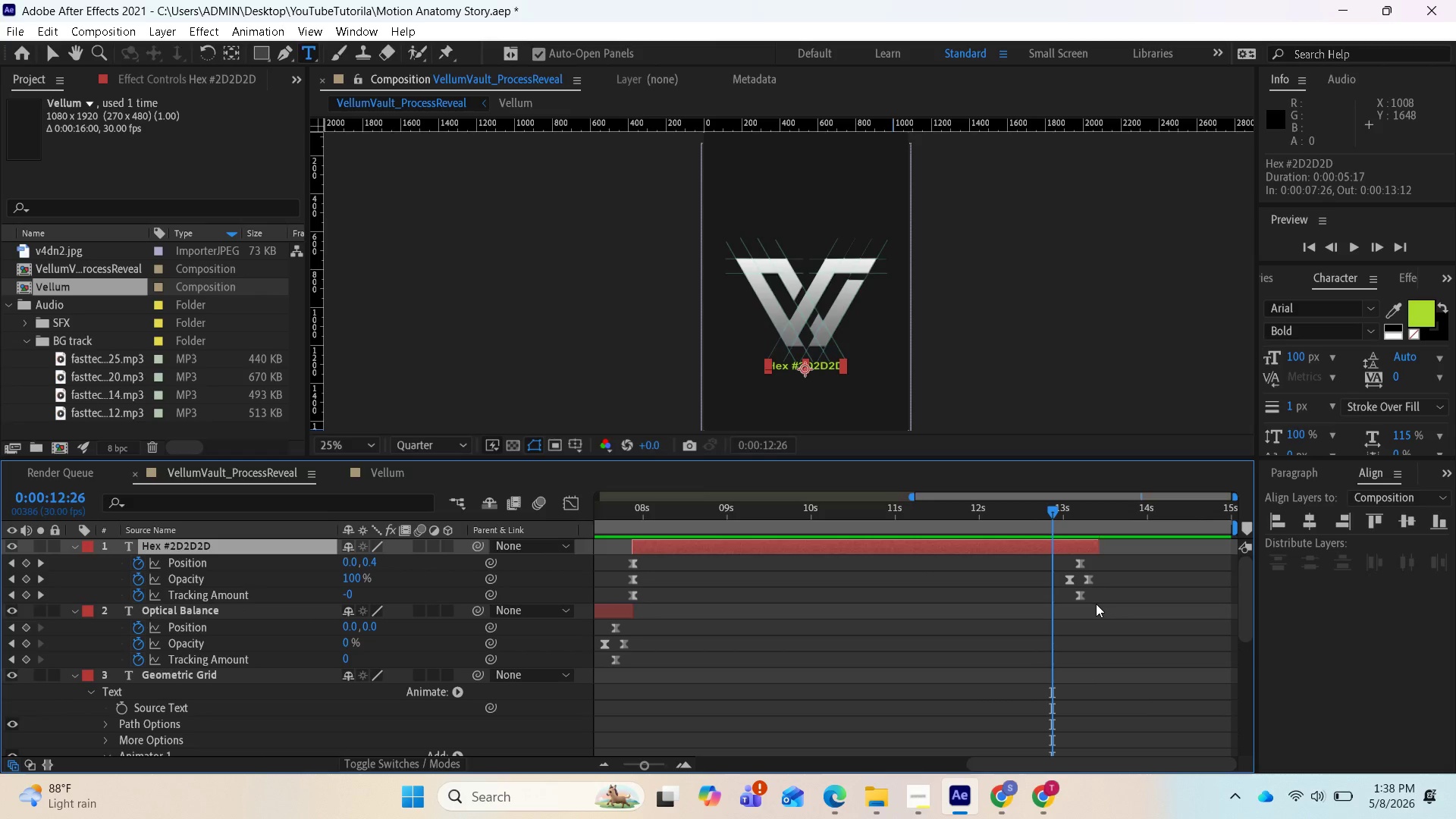 
left_click_drag(start_coordinate=[1096, 604], to_coordinate=[1037, 558])
 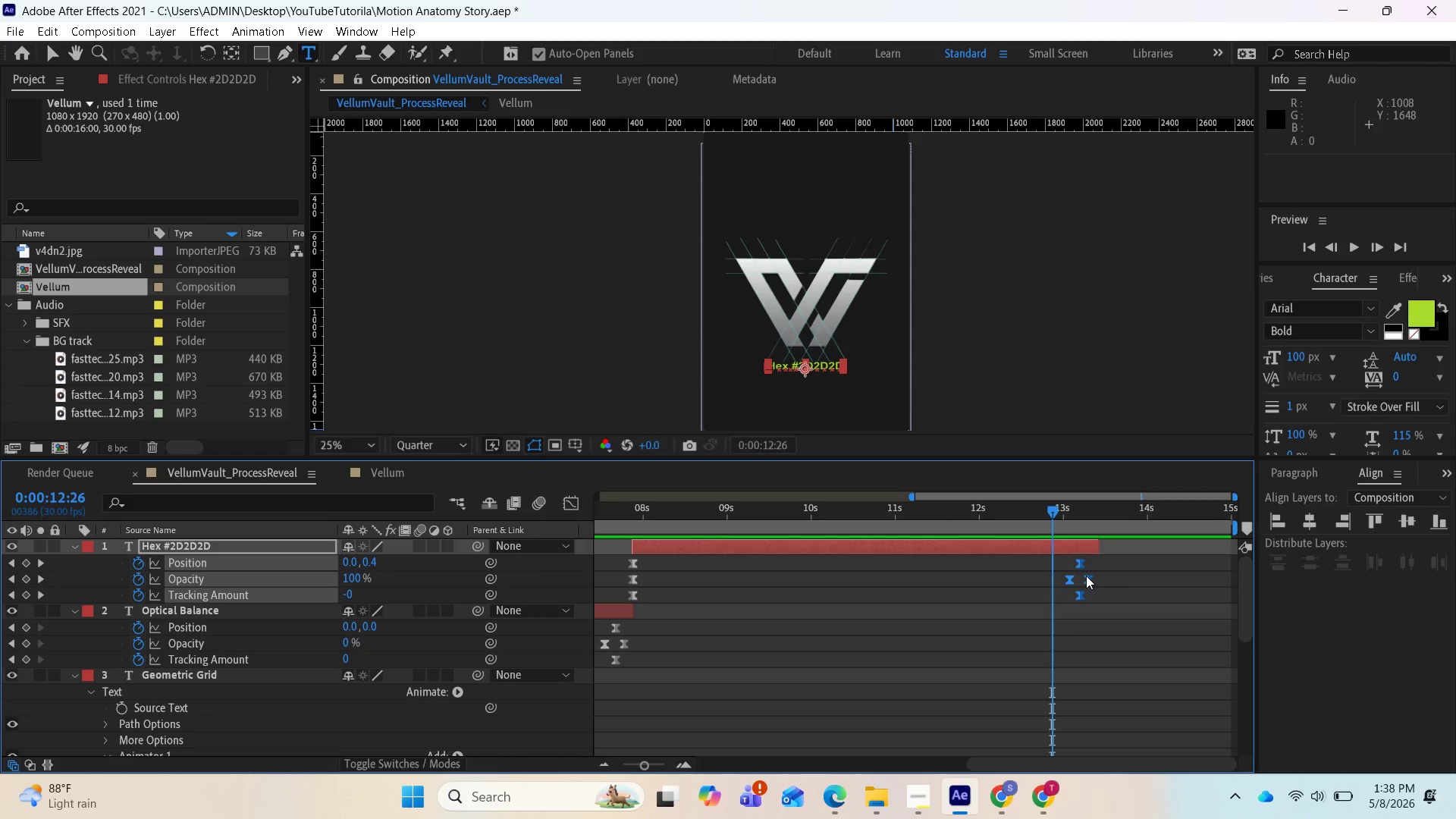 
left_click_drag(start_coordinate=[1087, 576], to_coordinate=[993, 571])
 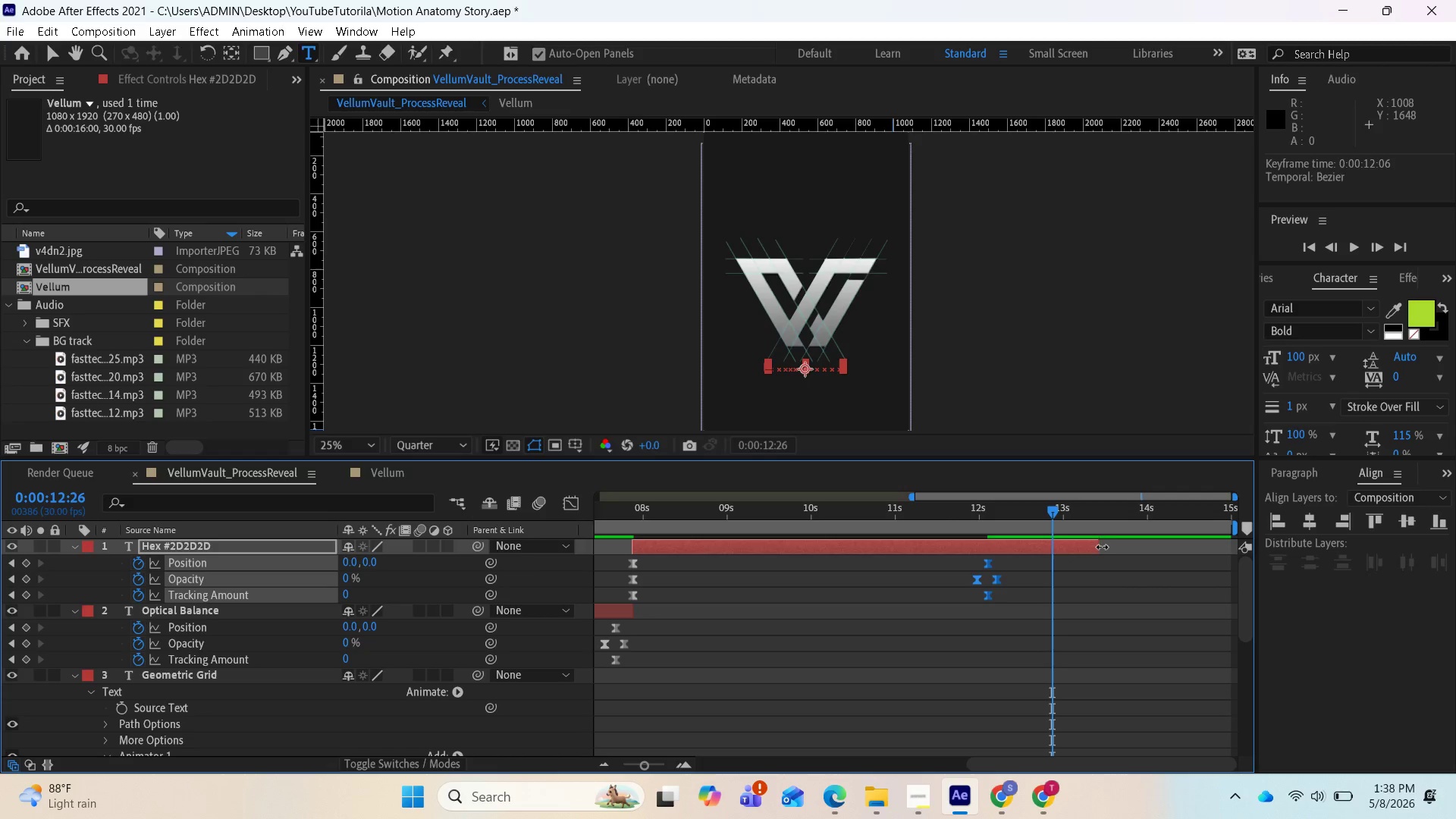 
left_click_drag(start_coordinate=[1100, 547], to_coordinate=[994, 551])
 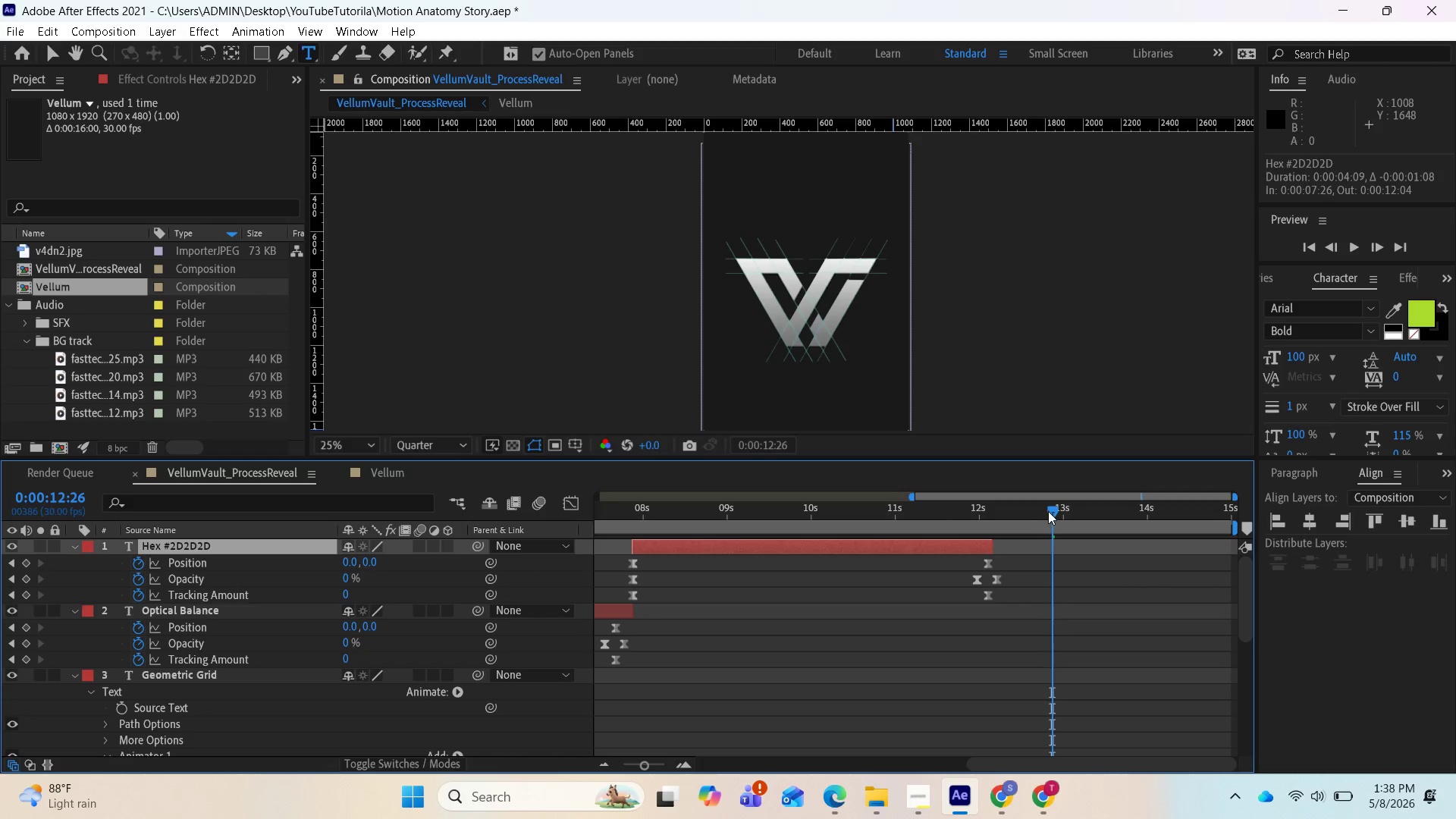 
left_click_drag(start_coordinate=[1048, 510], to_coordinate=[792, 513])
 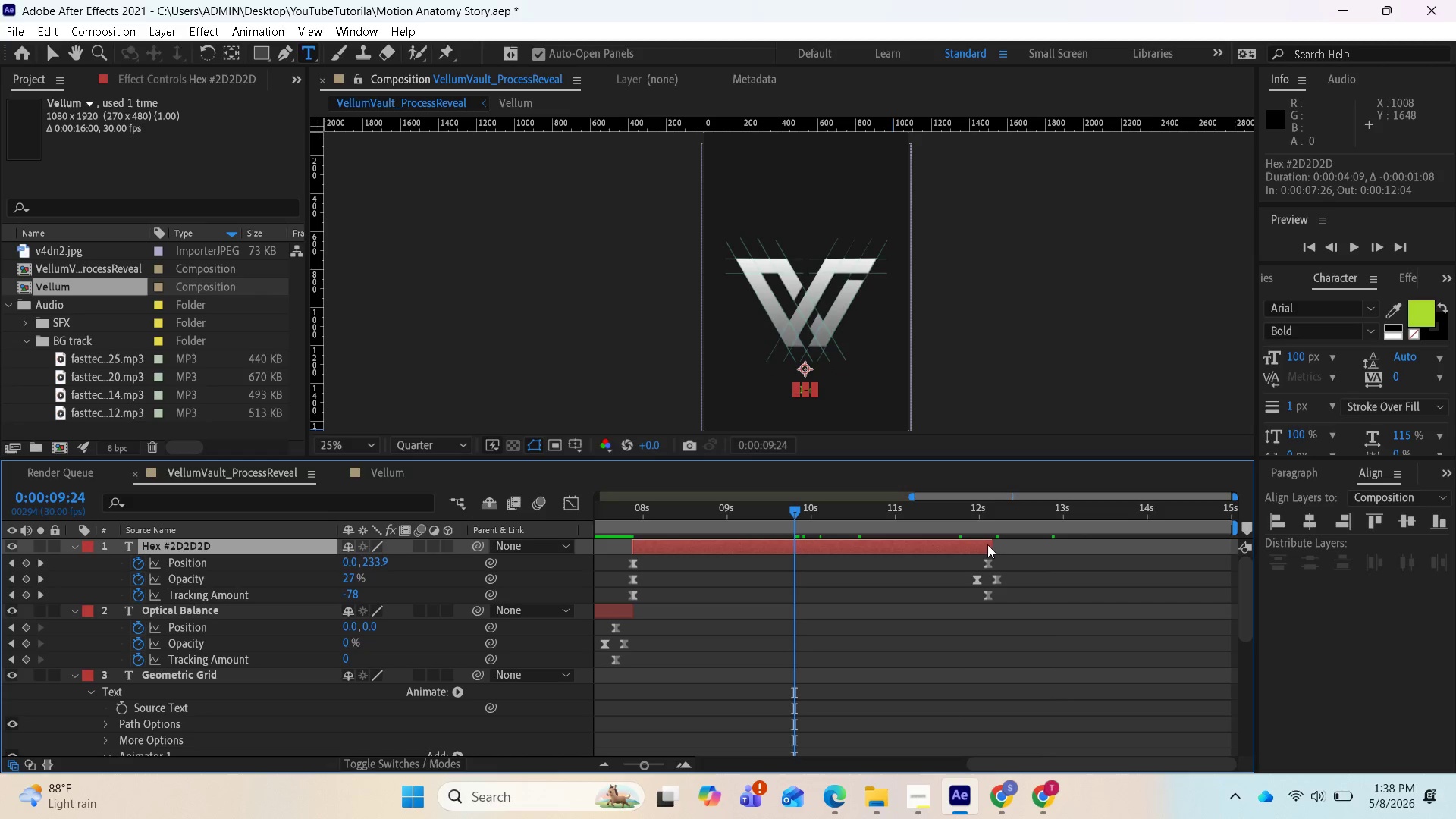 
left_click([987, 544])
 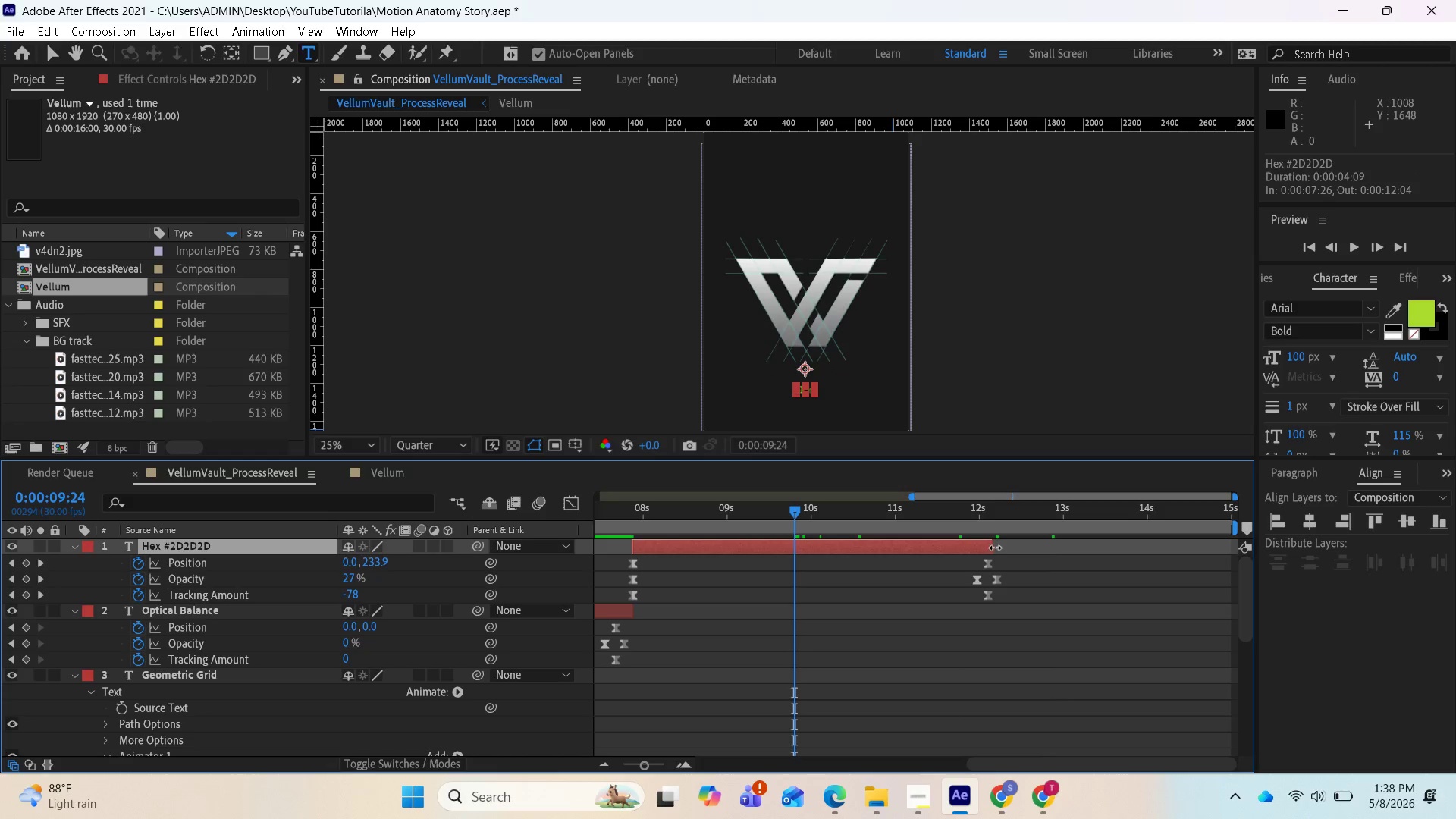 
left_click_drag(start_coordinate=[995, 548], to_coordinate=[1008, 549])
 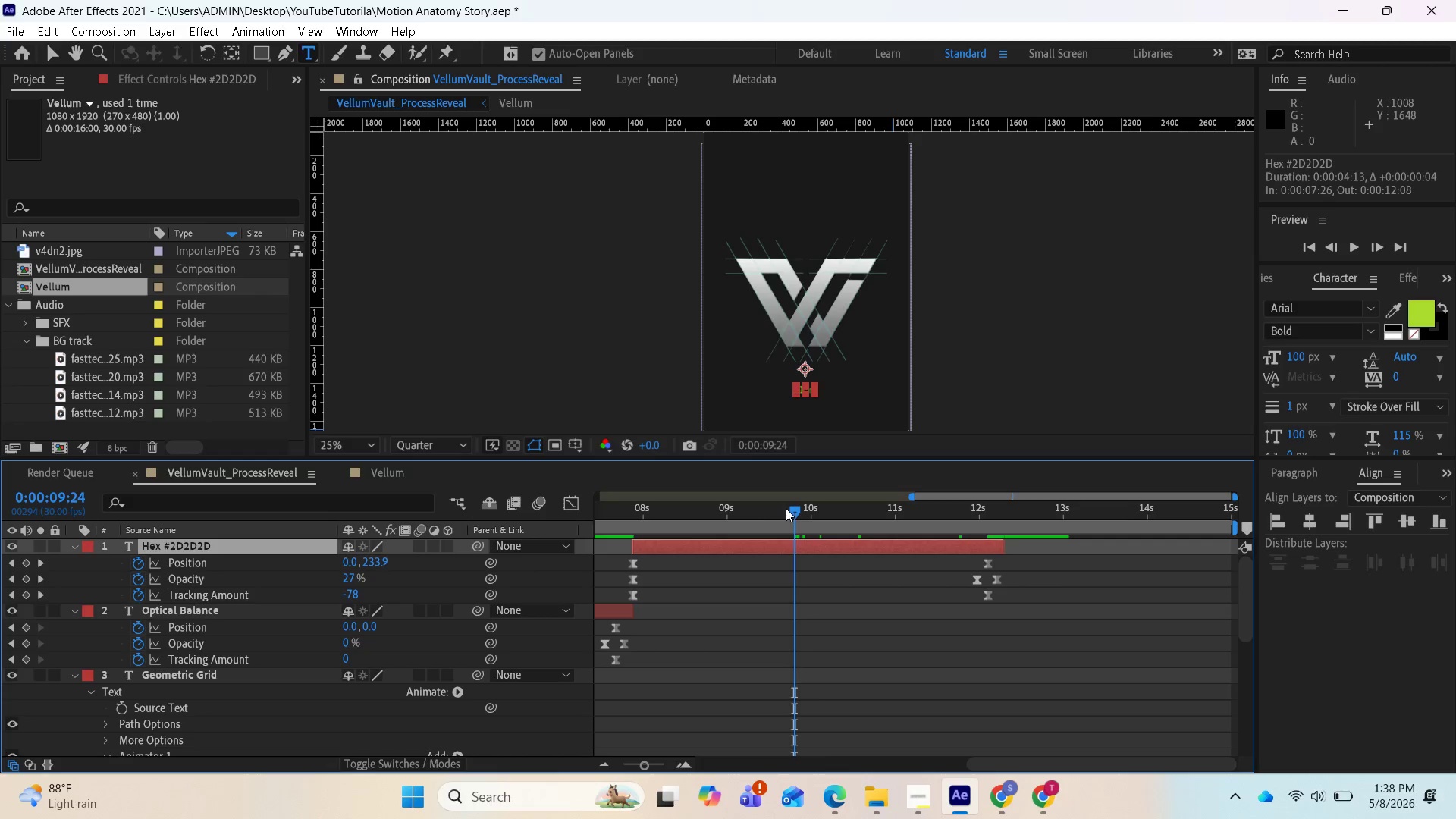 
left_click_drag(start_coordinate=[790, 510], to_coordinate=[601, 532])
 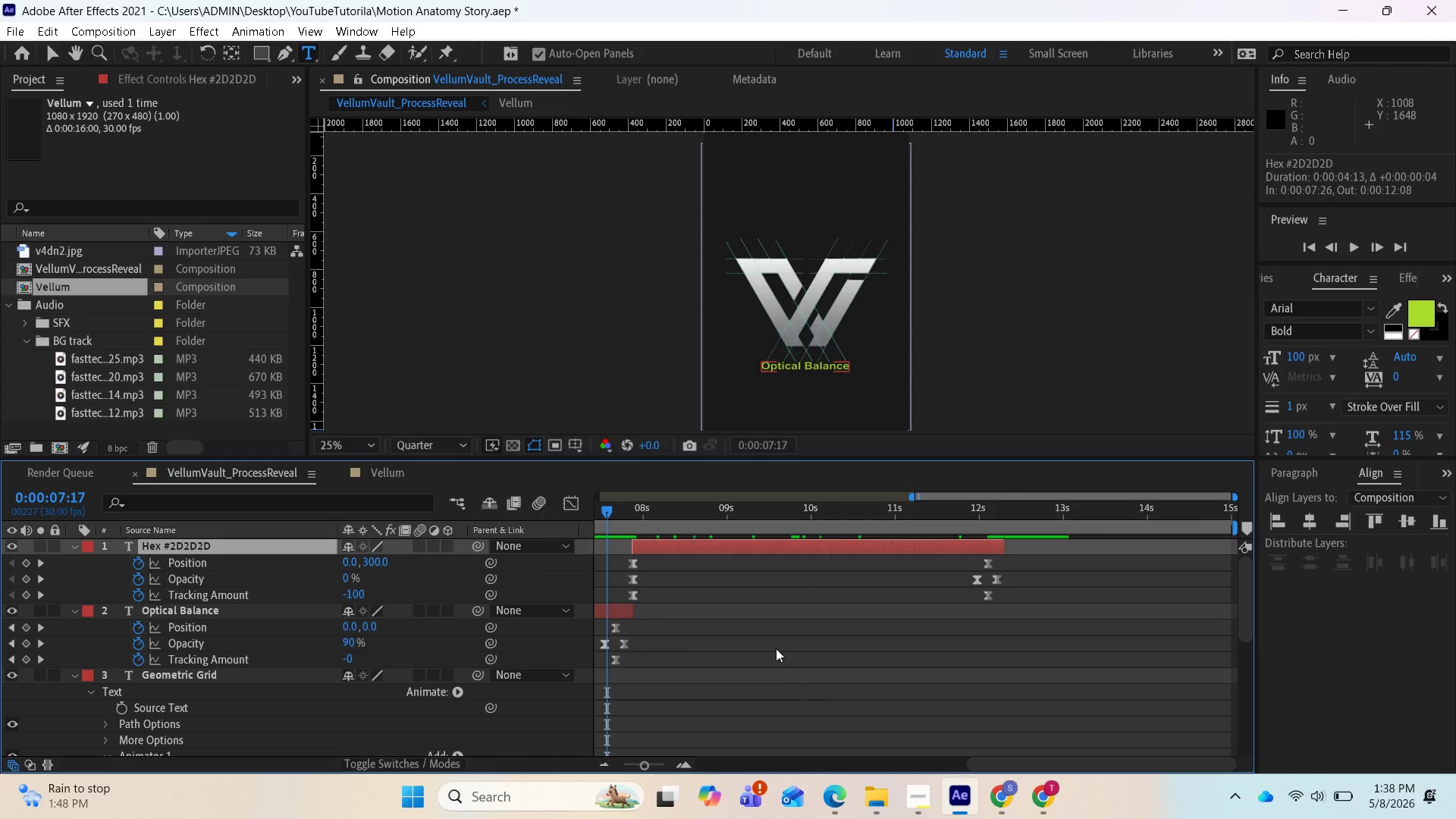 
key(Space)
 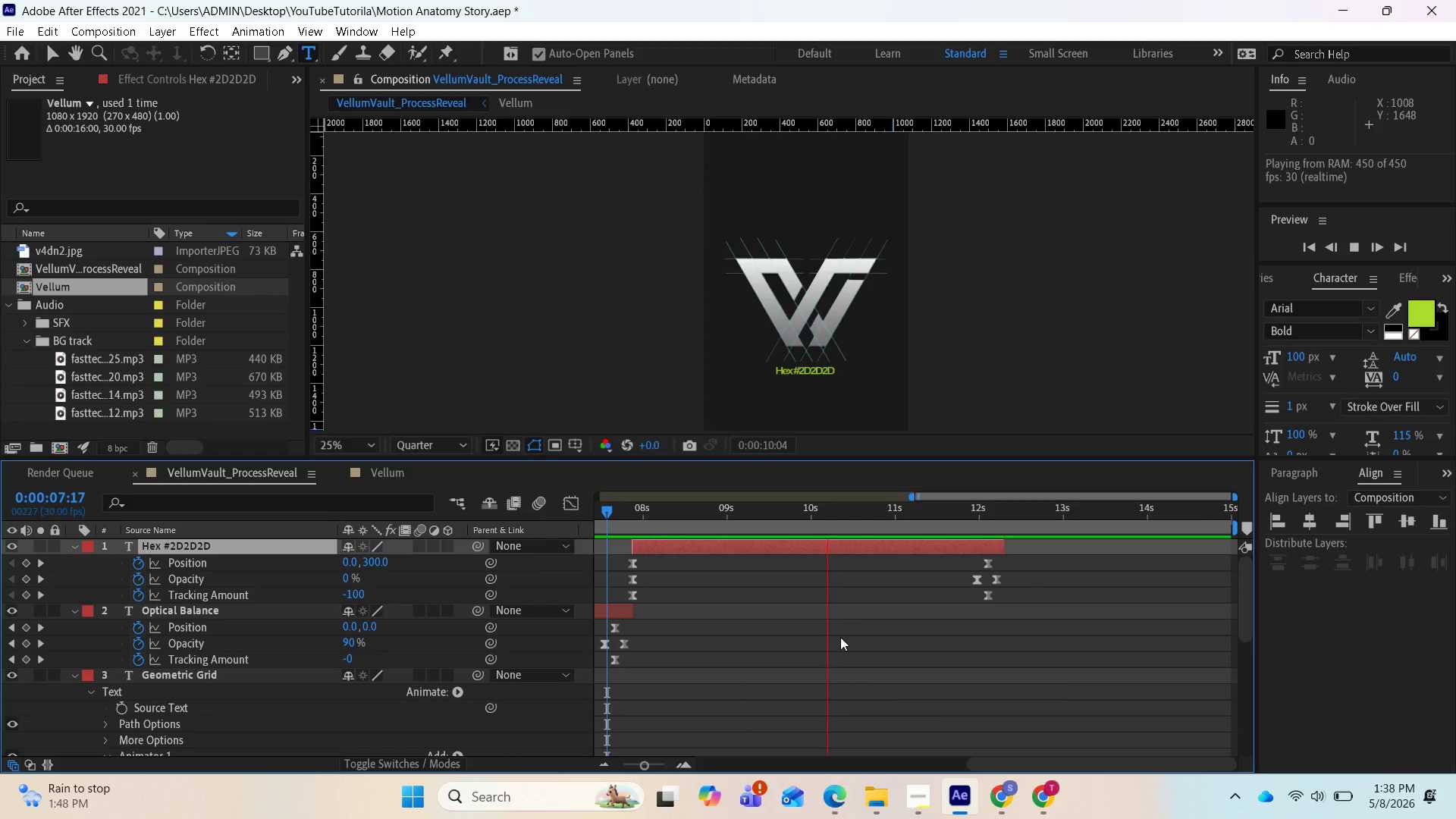 
key(Space)
 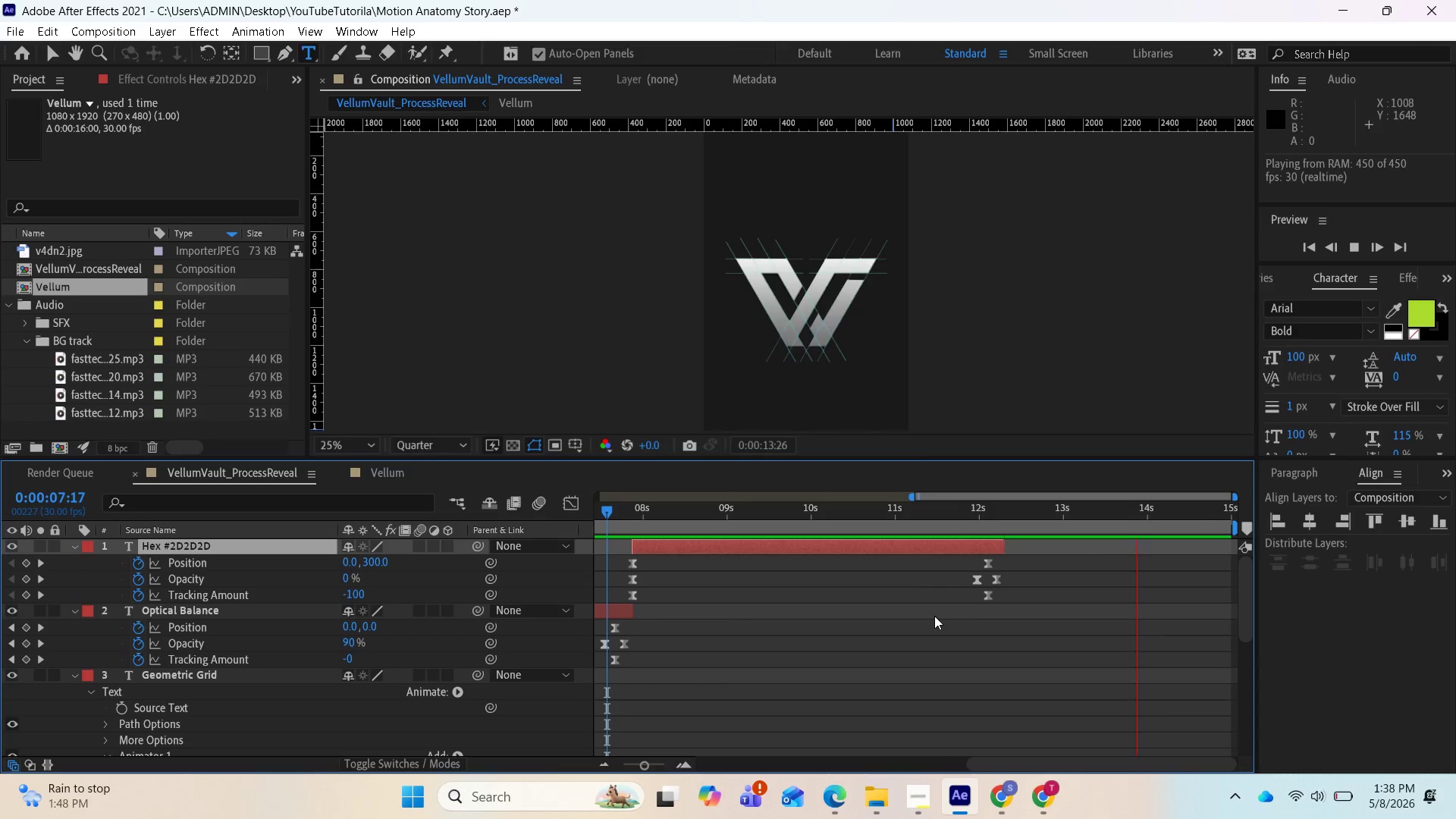 
key(Space)
 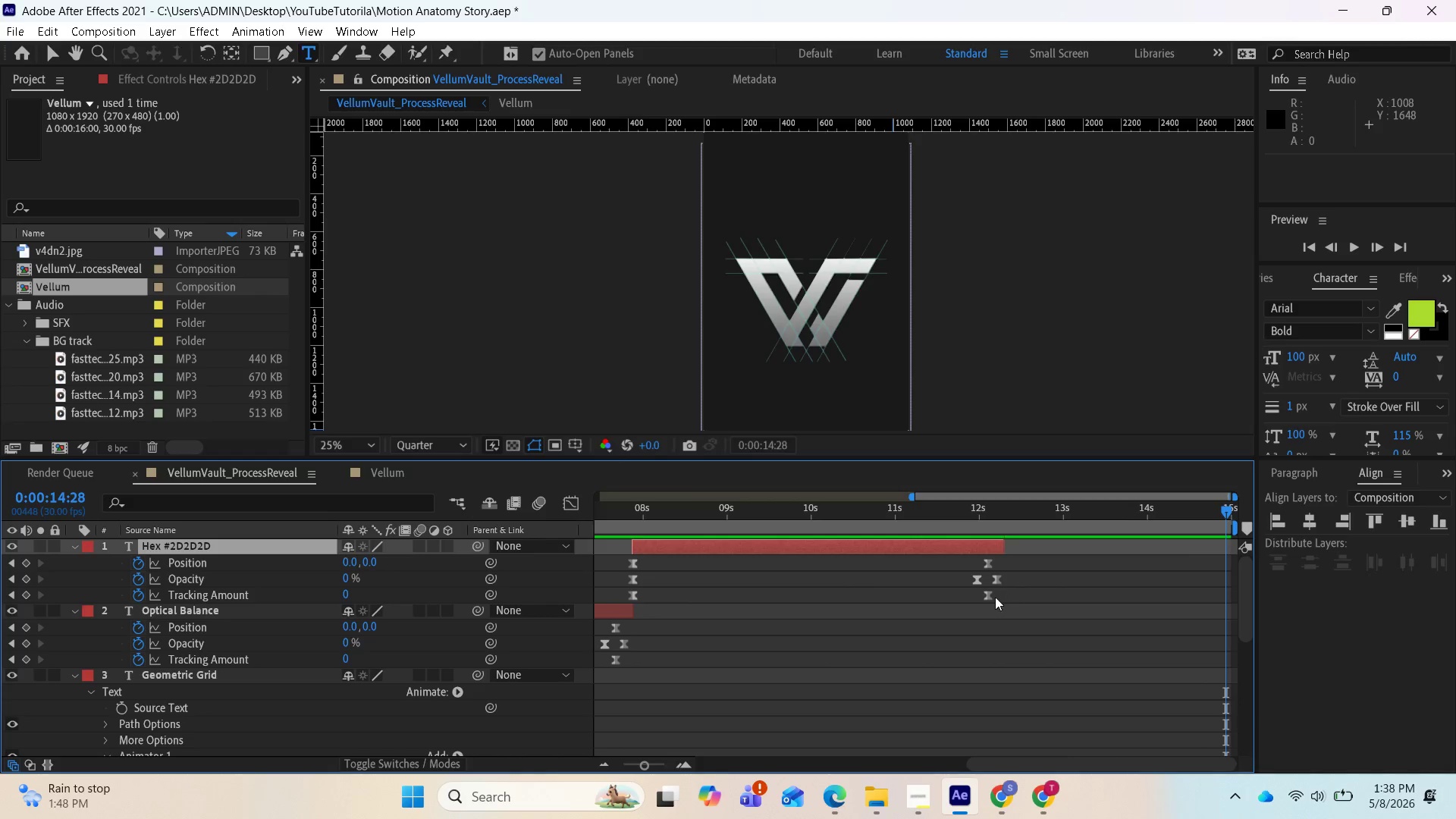 
left_click_drag(start_coordinate=[996, 600], to_coordinate=[973, 551])
 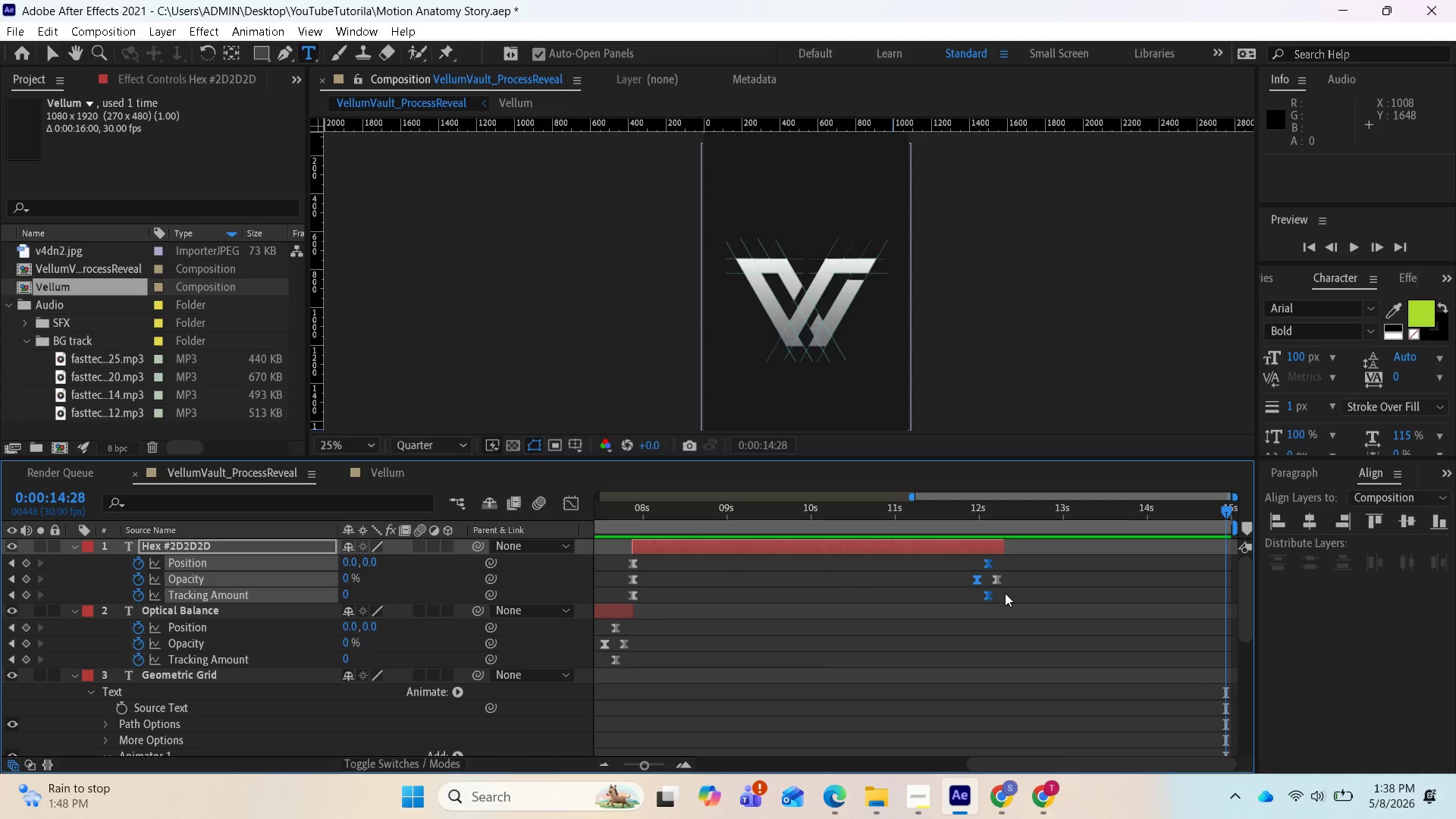 
left_click_drag(start_coordinate=[1005, 593], to_coordinate=[943, 569])
 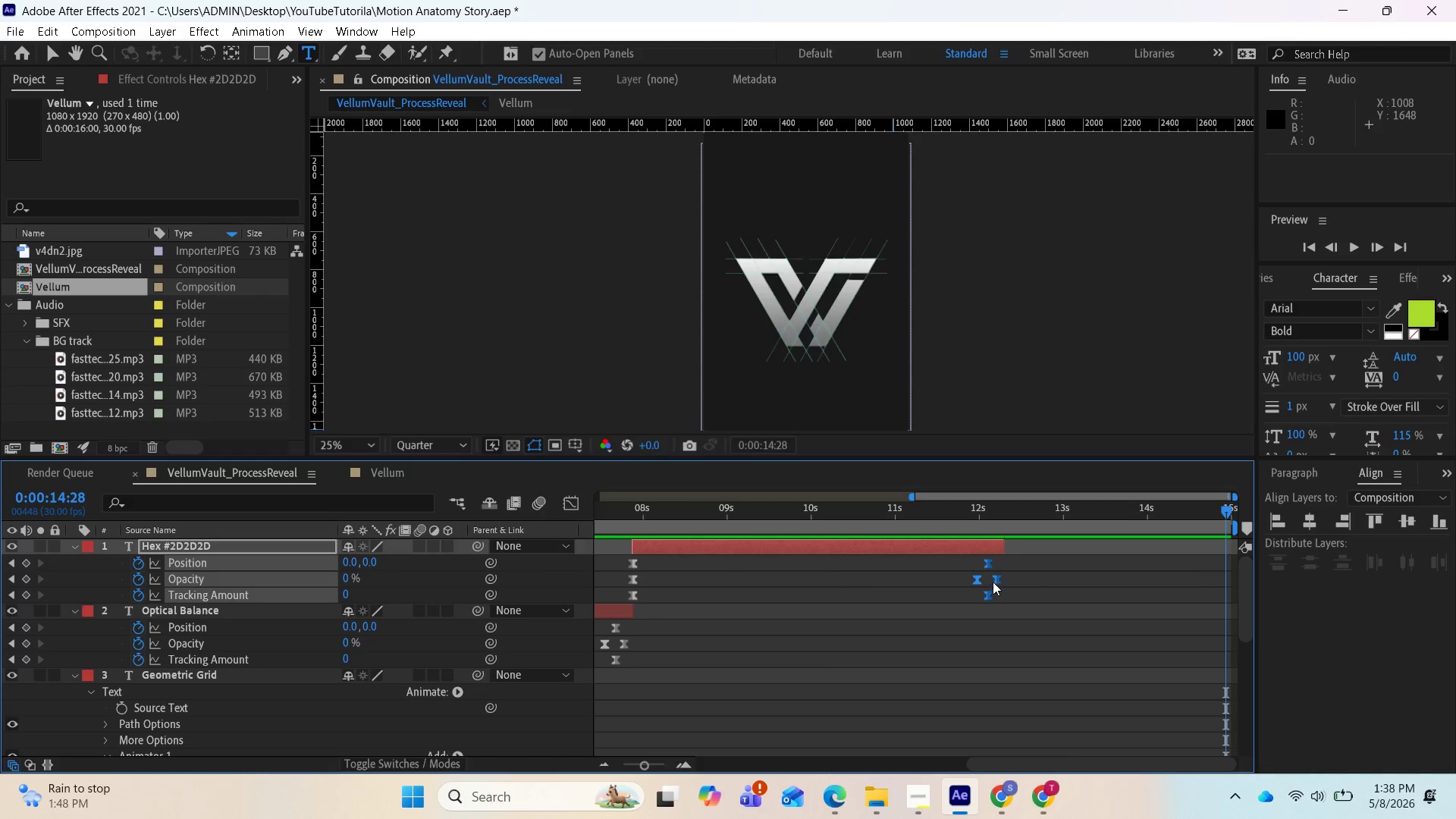 
left_click_drag(start_coordinate=[993, 581], to_coordinate=[966, 581])
 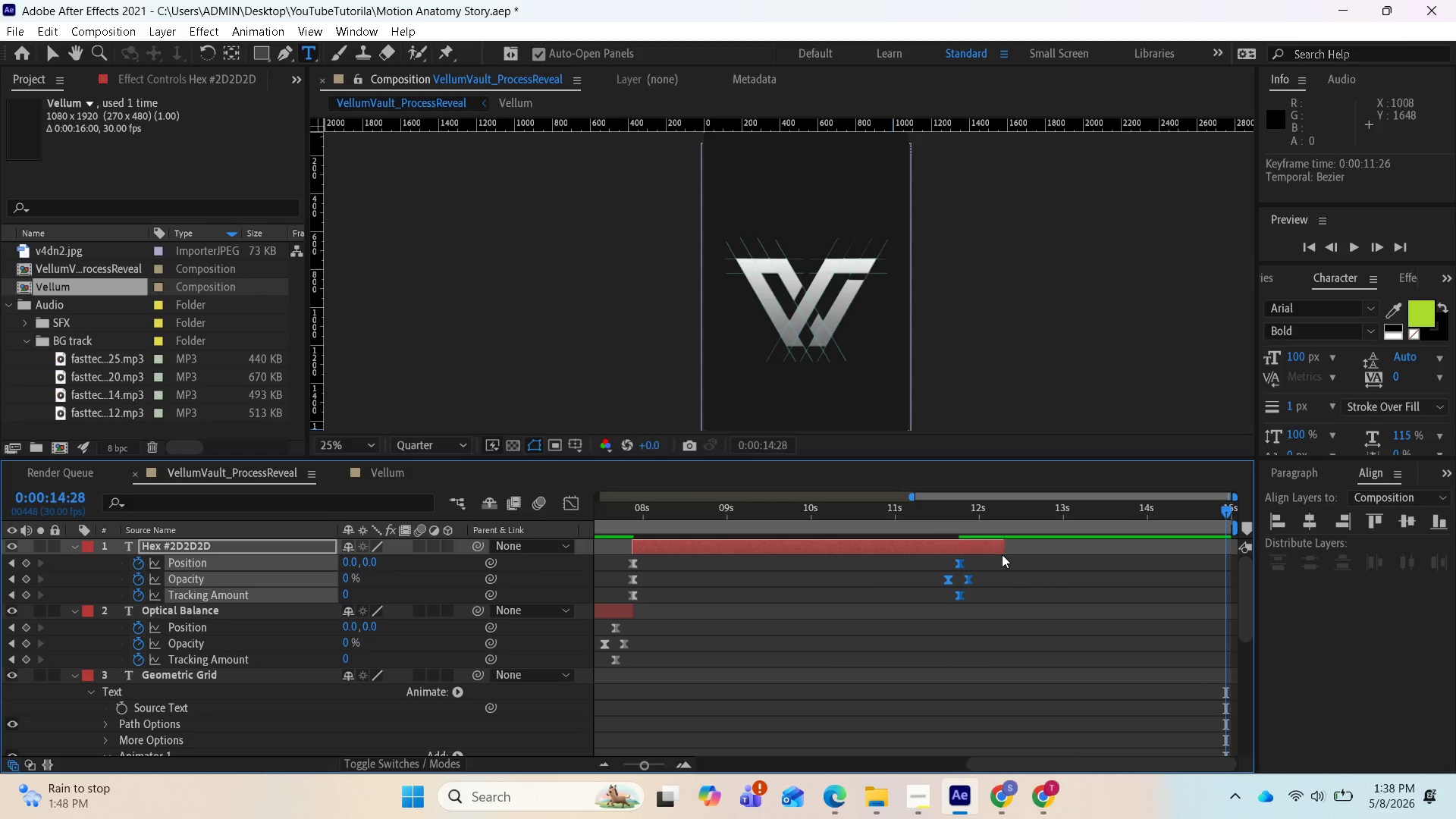 
left_click_drag(start_coordinate=[1002, 549], to_coordinate=[980, 547])
 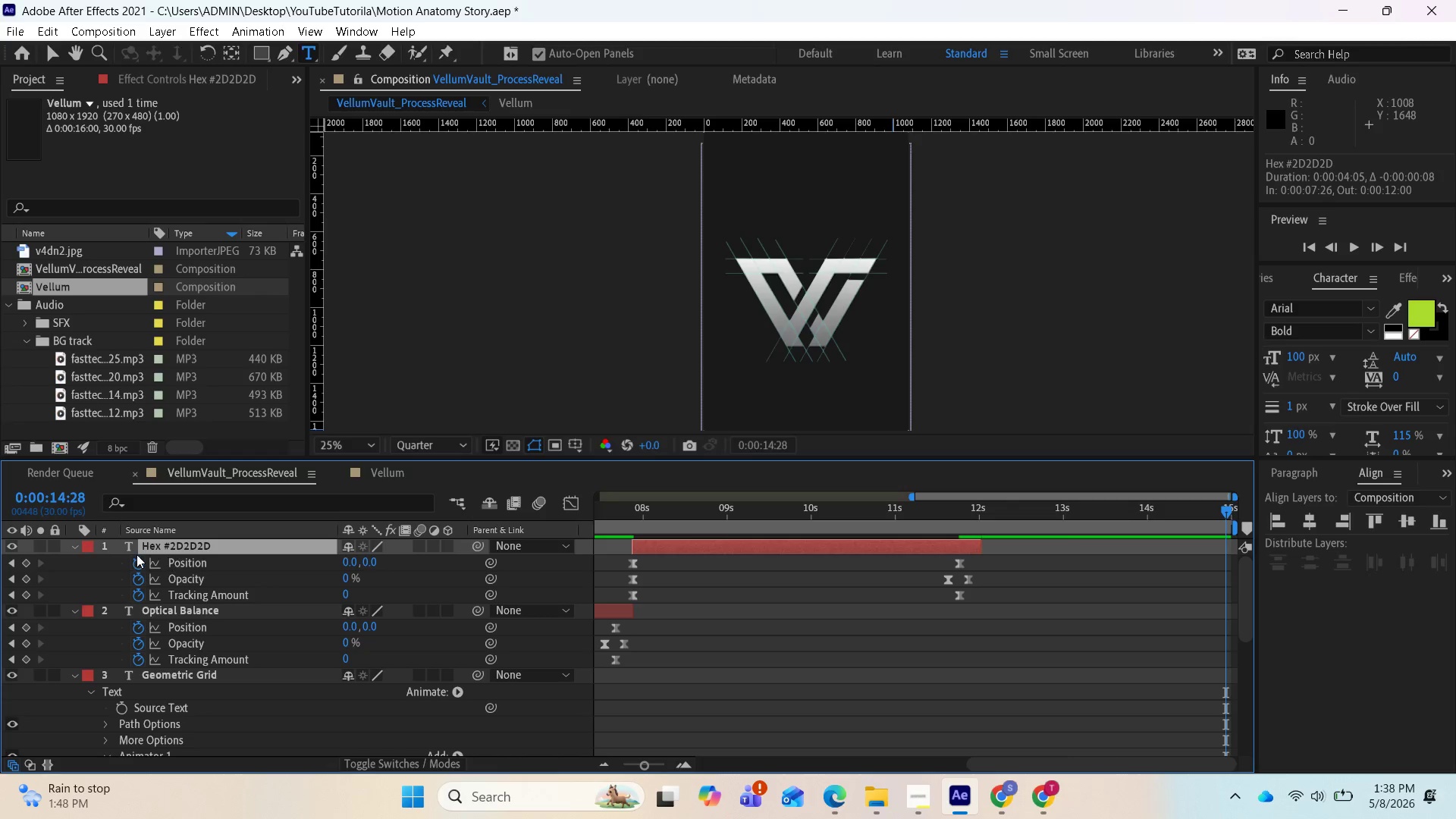 
key(Control+D)
 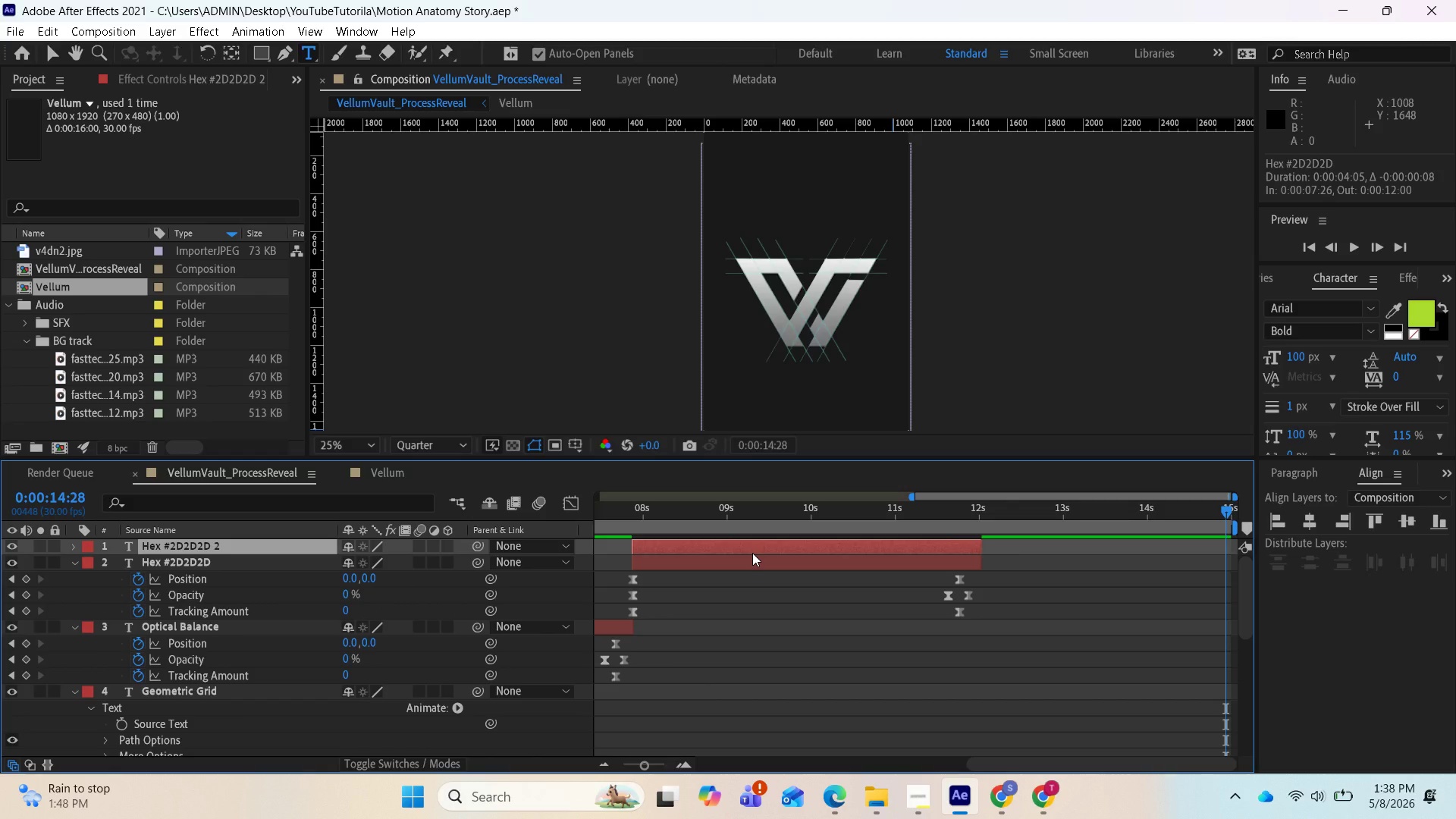 
left_click_drag(start_coordinate=[758, 548], to_coordinate=[1018, 557])
 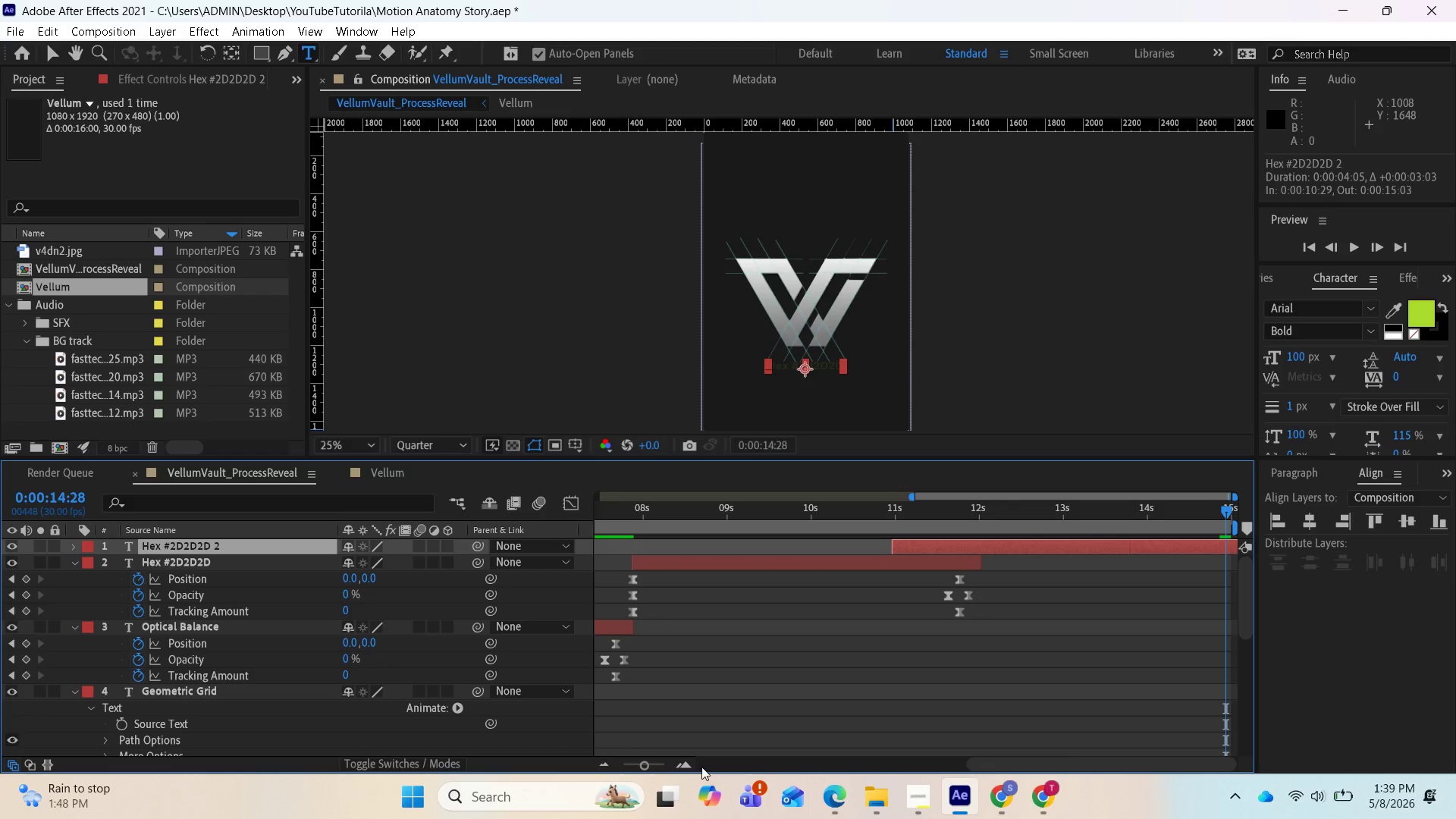 
wait(8.53)
 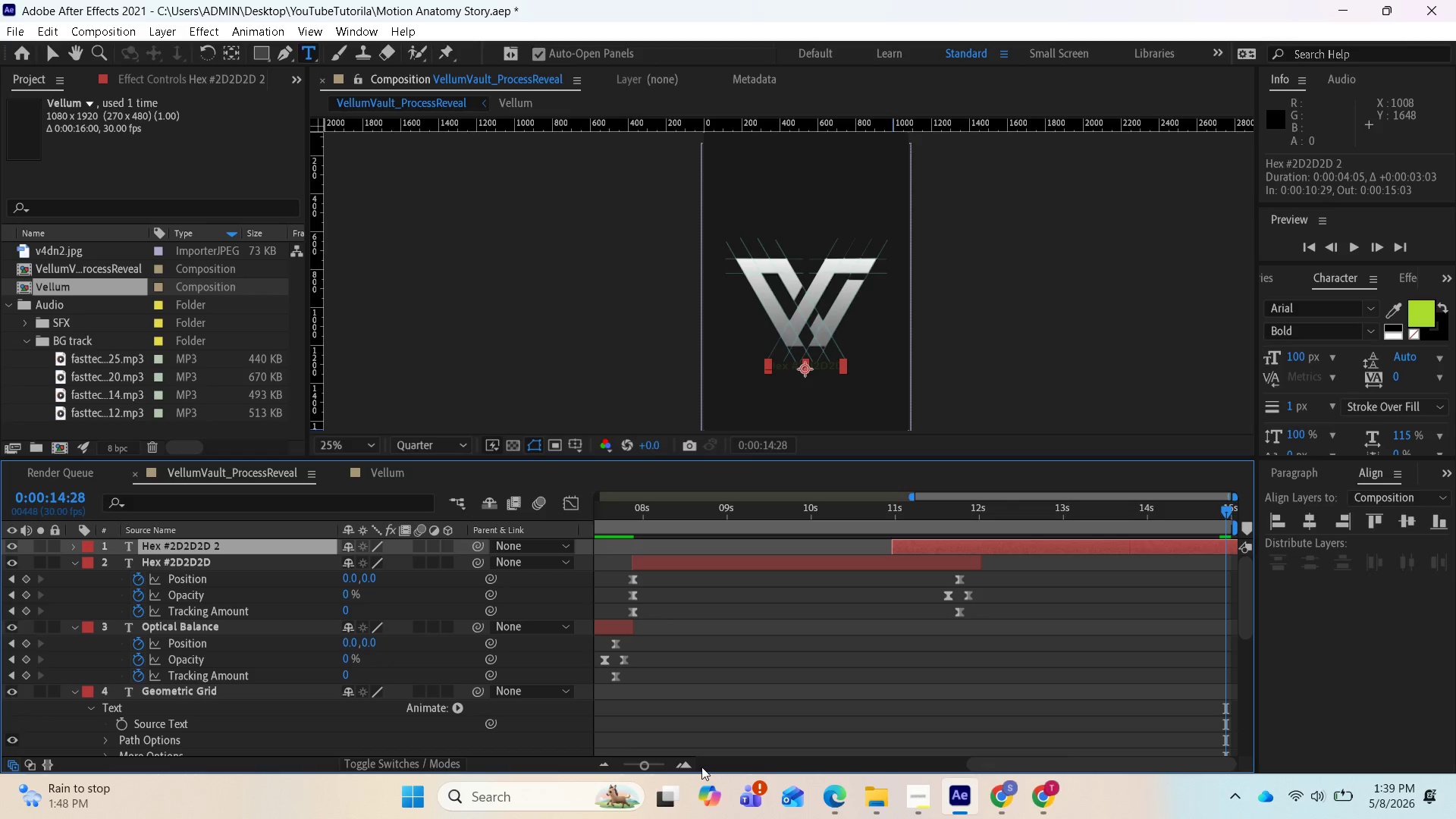 
left_click_drag(start_coordinate=[1015, 548], to_coordinate=[926, 544])
 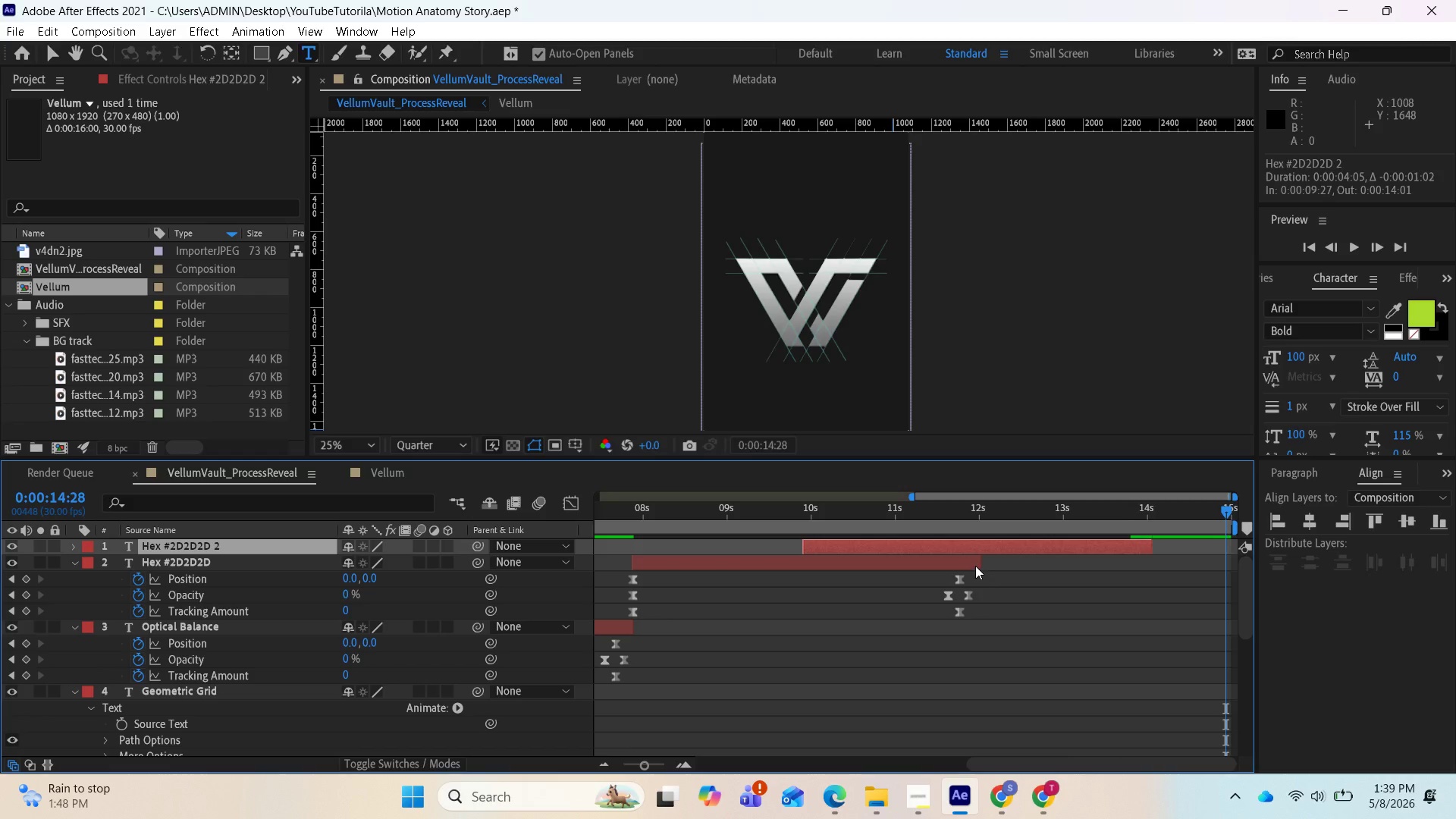 
left_click_drag(start_coordinate=[981, 560], to_coordinate=[932, 562])
 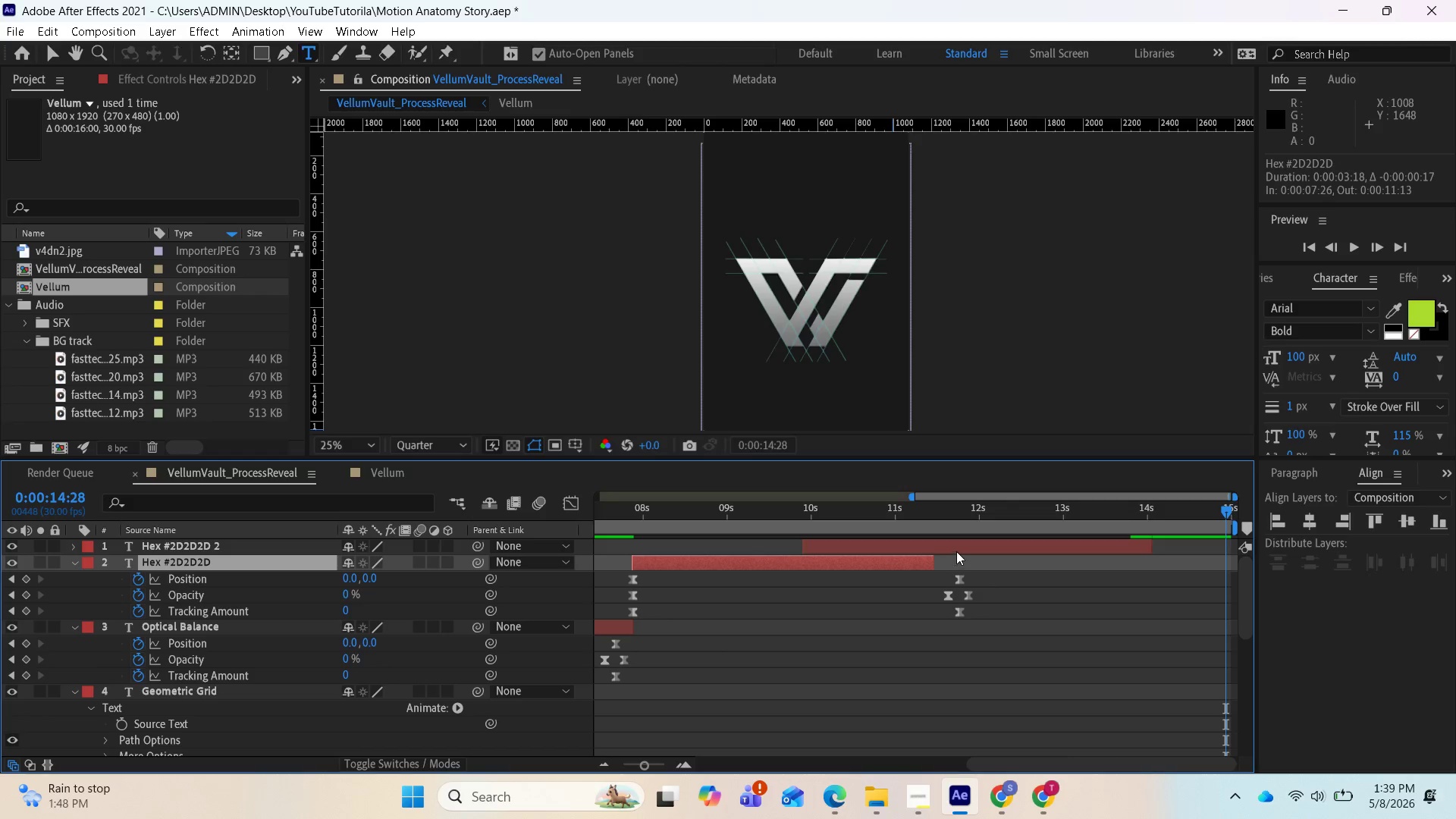 
left_click_drag(start_coordinate=[956, 550], to_coordinate=[1037, 548])
 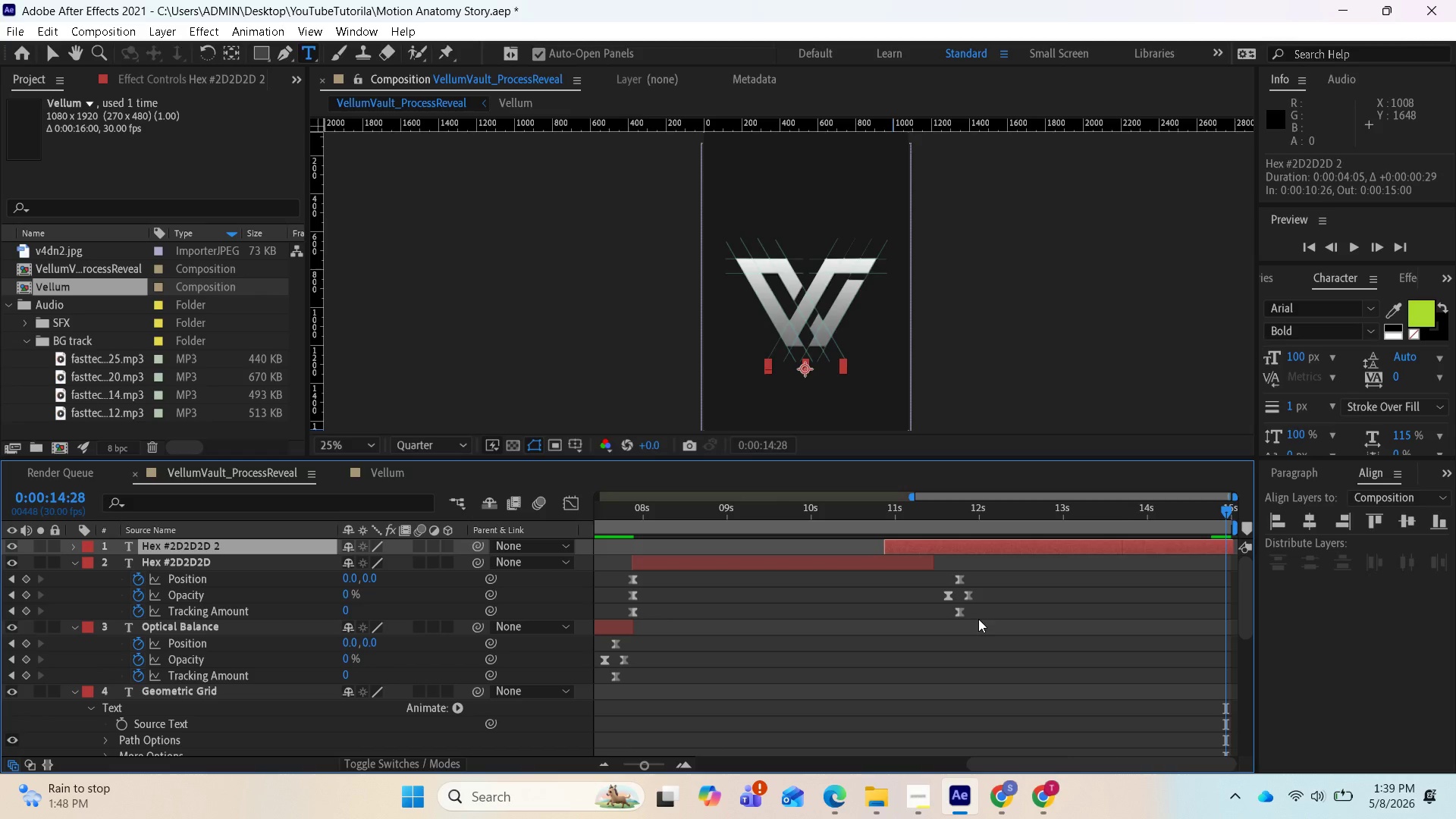 
left_click_drag(start_coordinate=[977, 616], to_coordinate=[940, 577])
 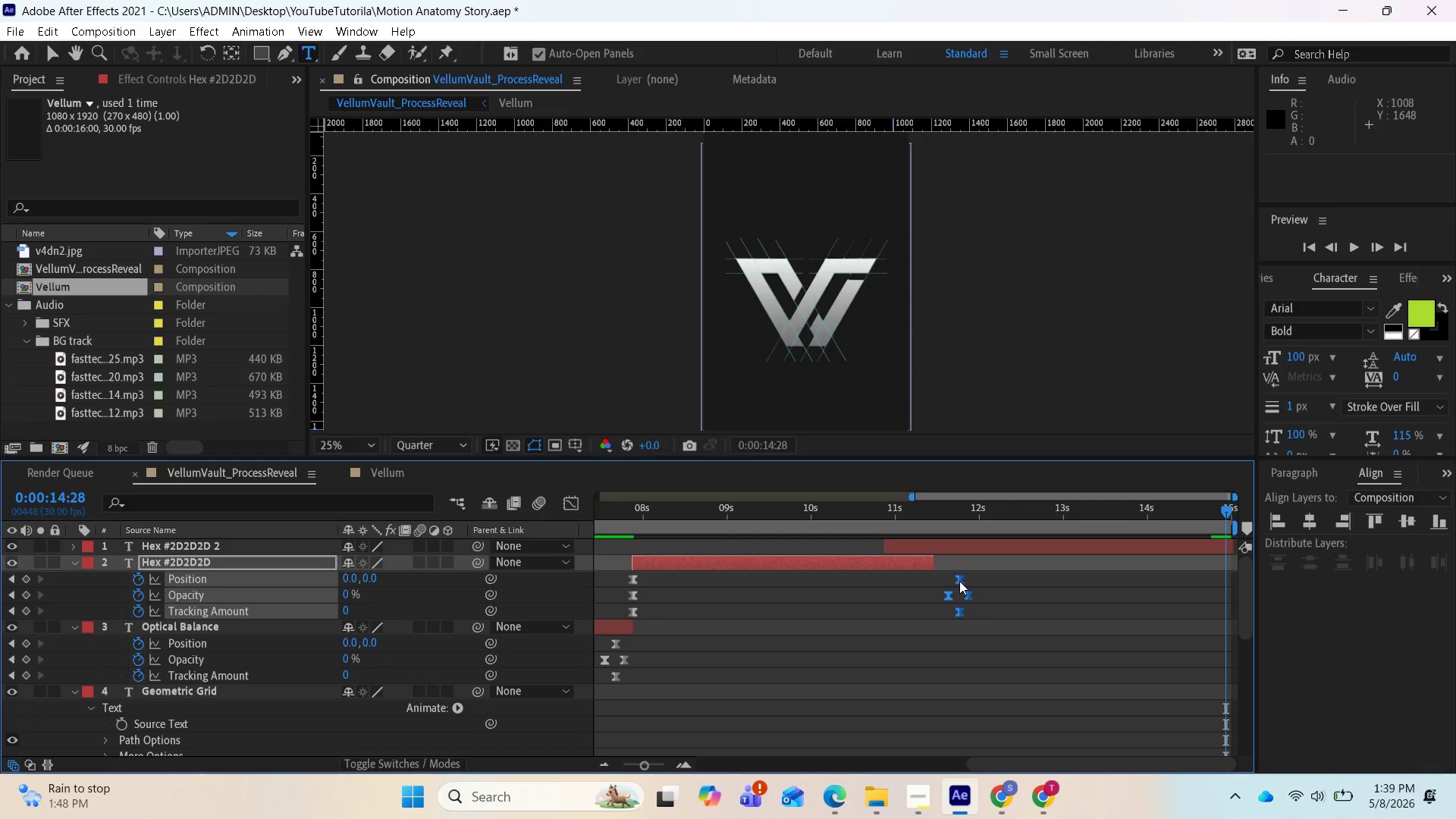 
left_click_drag(start_coordinate=[959, 581], to_coordinate=[894, 583])
 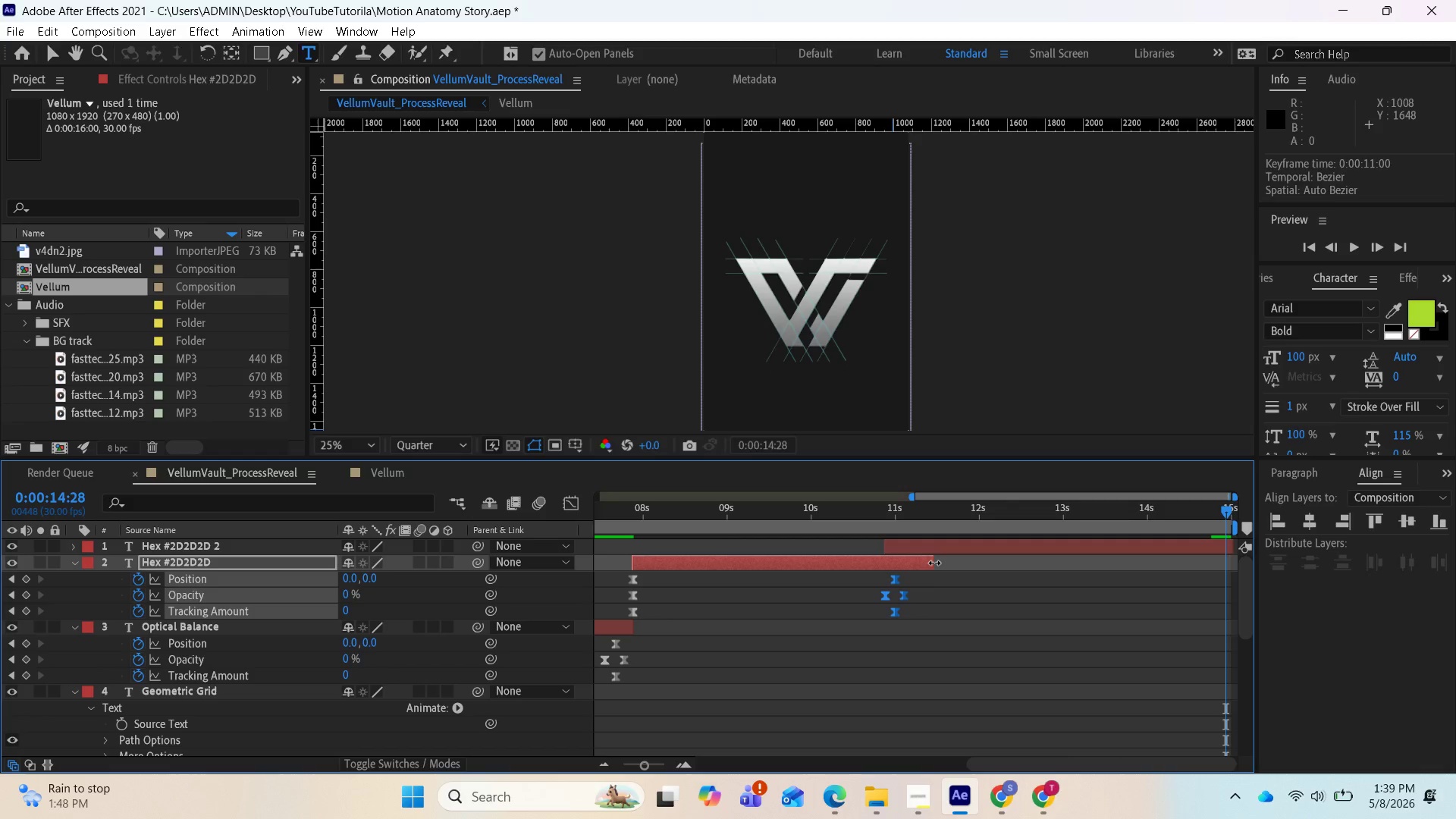 
left_click_drag(start_coordinate=[934, 563], to_coordinate=[907, 563])
 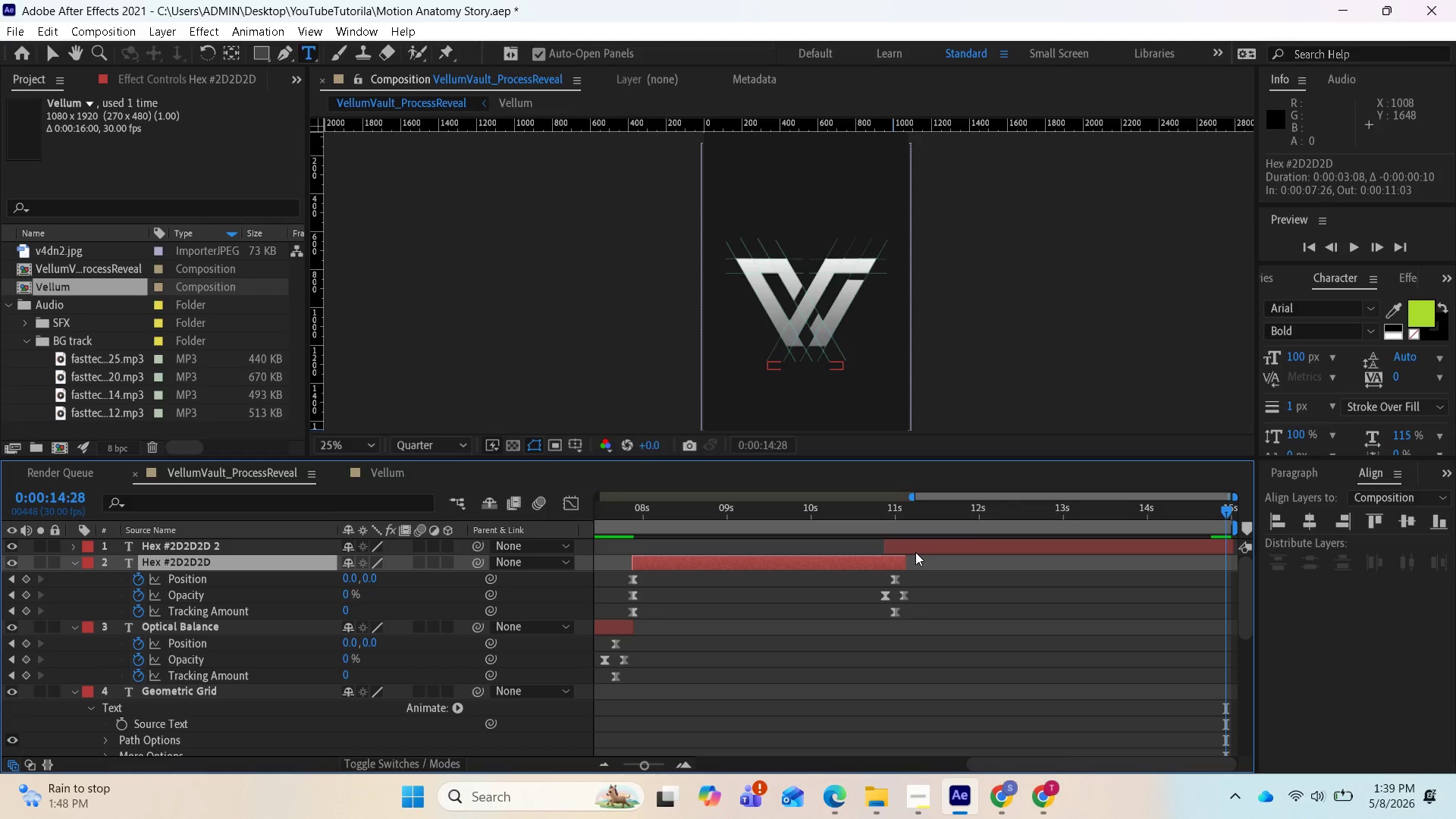 
left_click([926, 551])
 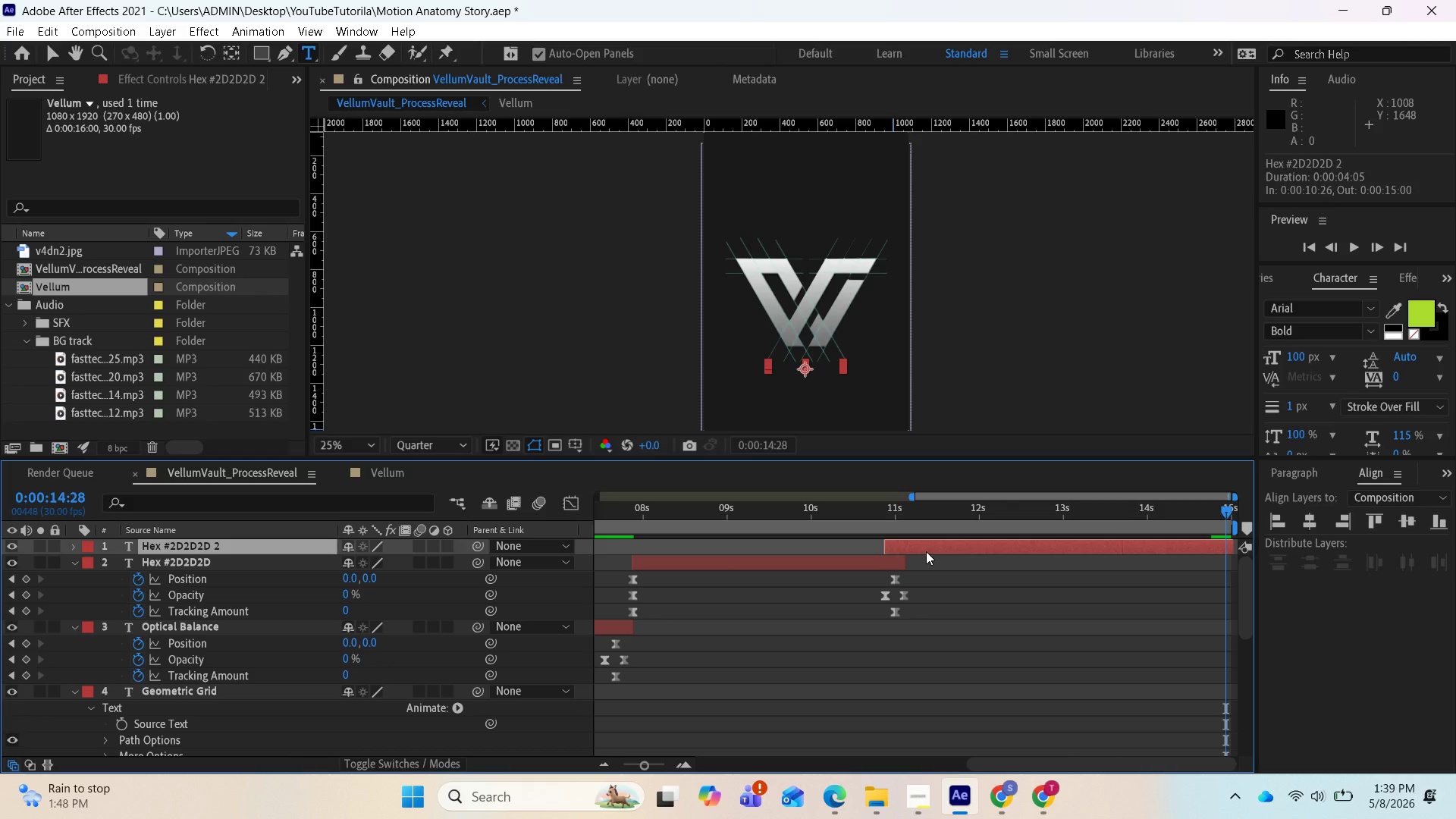 
key(U)
 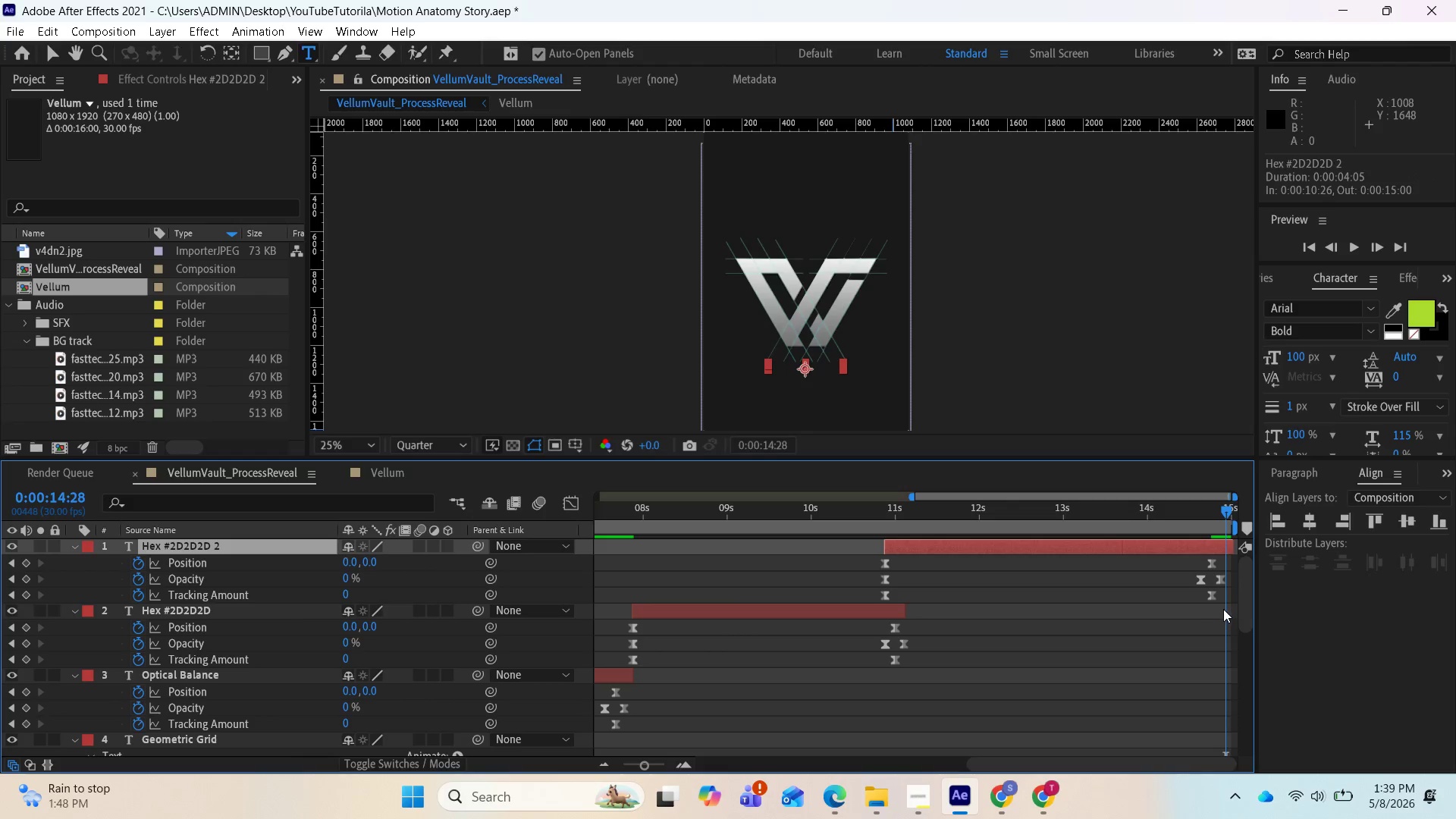 
left_click_drag(start_coordinate=[1223, 609], to_coordinate=[1183, 557])
 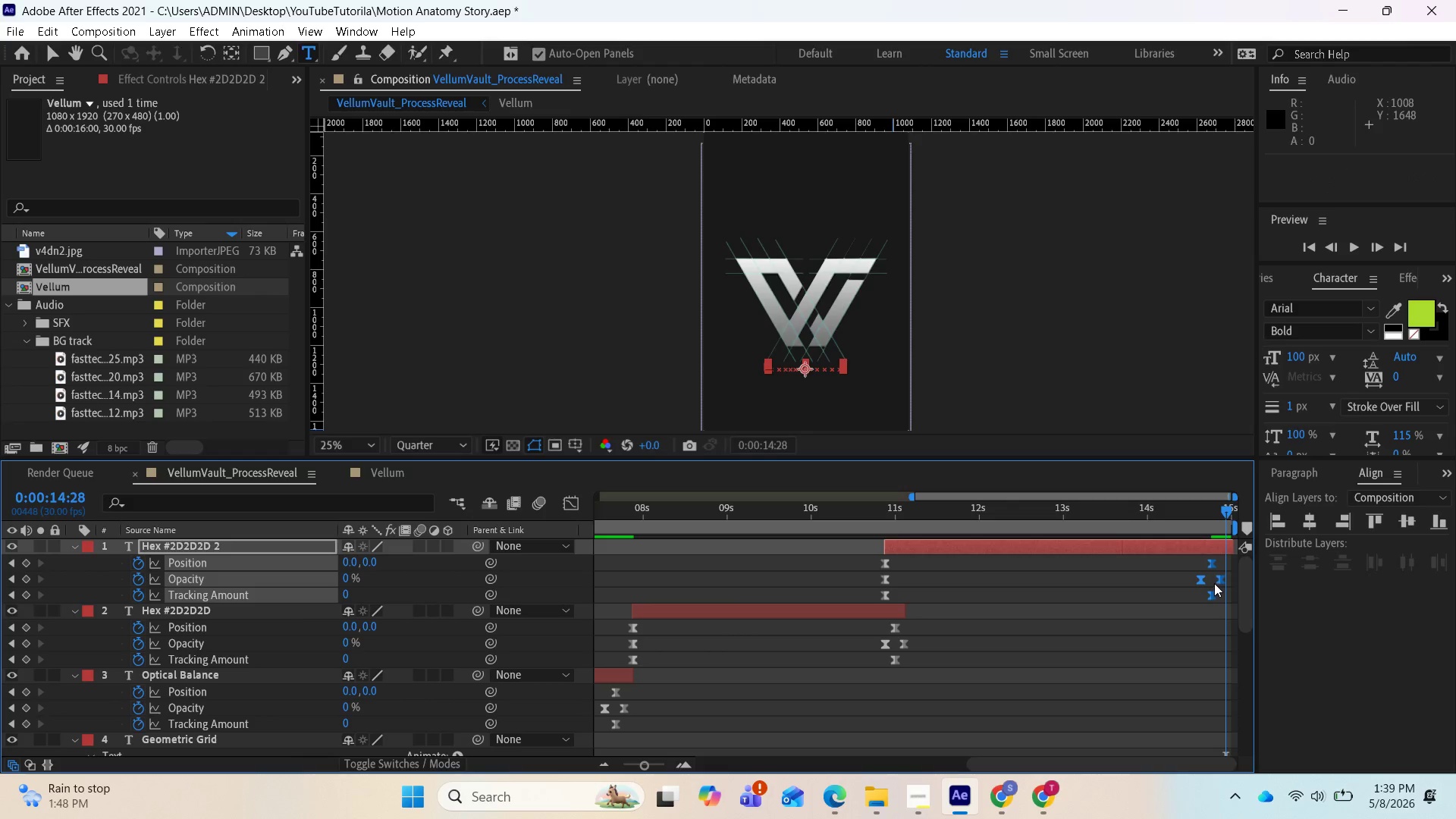 
left_click_drag(start_coordinate=[1214, 583], to_coordinate=[1194, 583])
 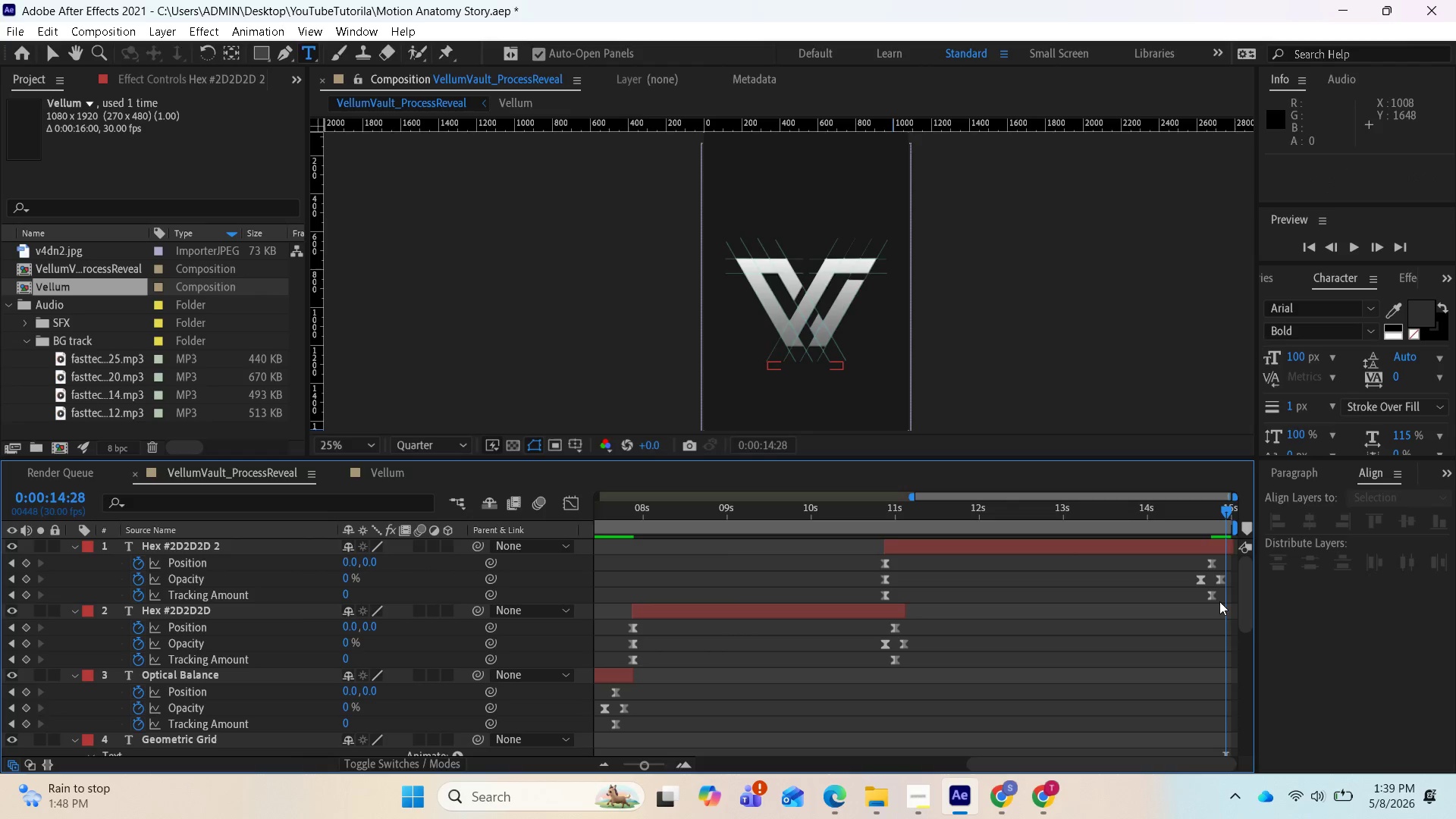 
left_click_drag(start_coordinate=[1219, 601], to_coordinate=[1181, 545])
 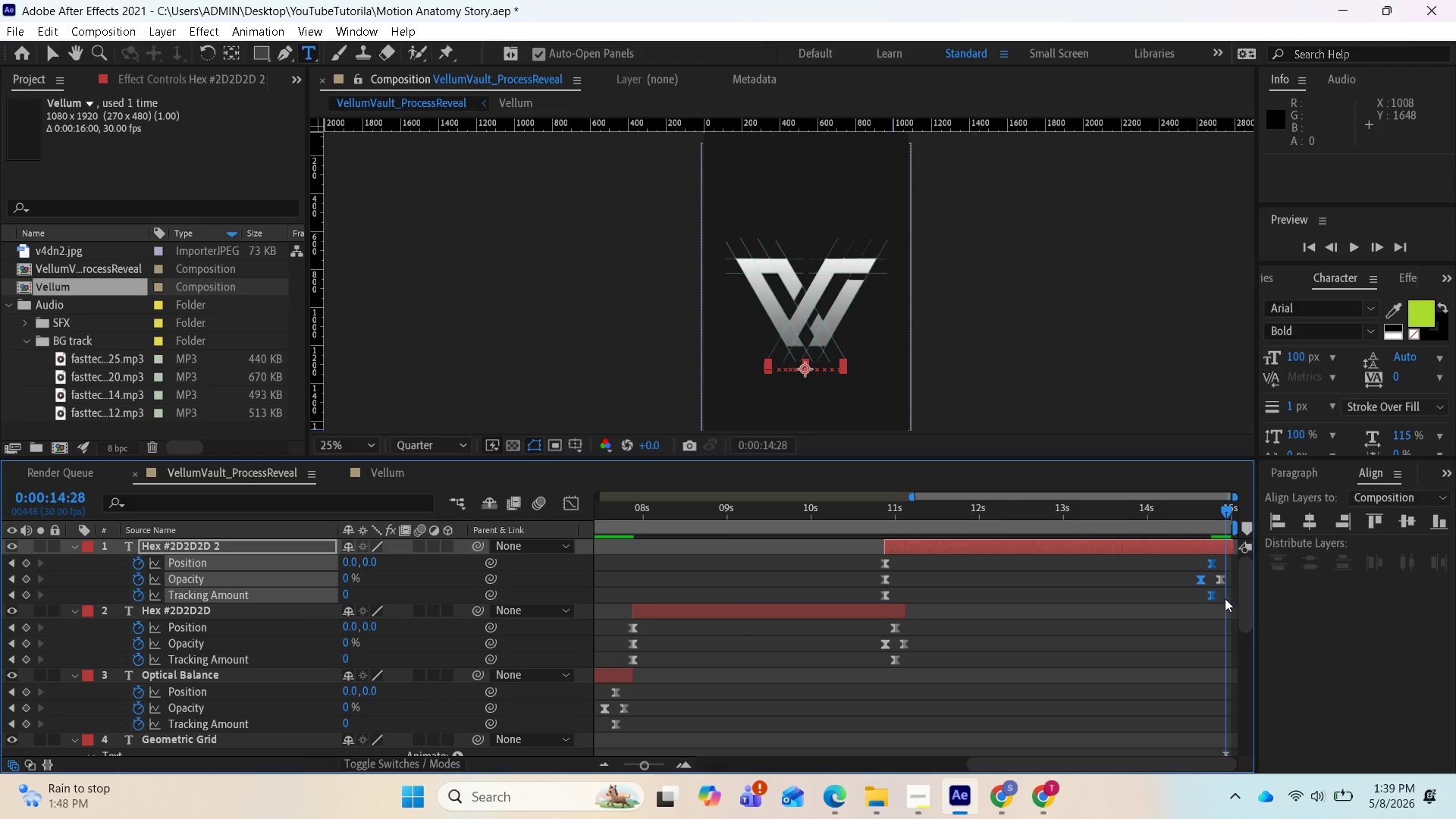 
left_click_drag(start_coordinate=[1228, 603], to_coordinate=[1188, 557])
 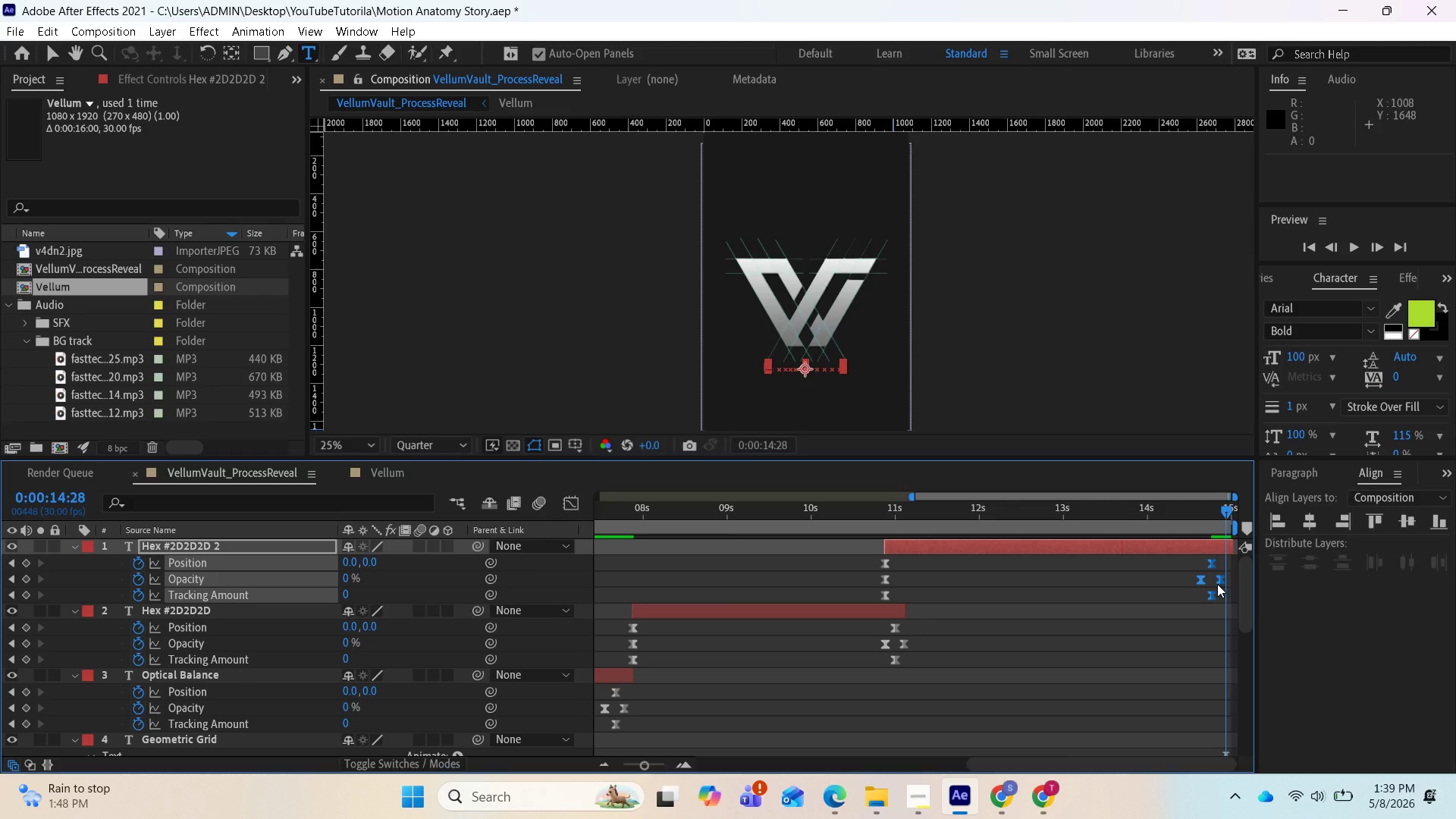 
left_click_drag(start_coordinate=[1217, 584], to_coordinate=[1192, 582])
 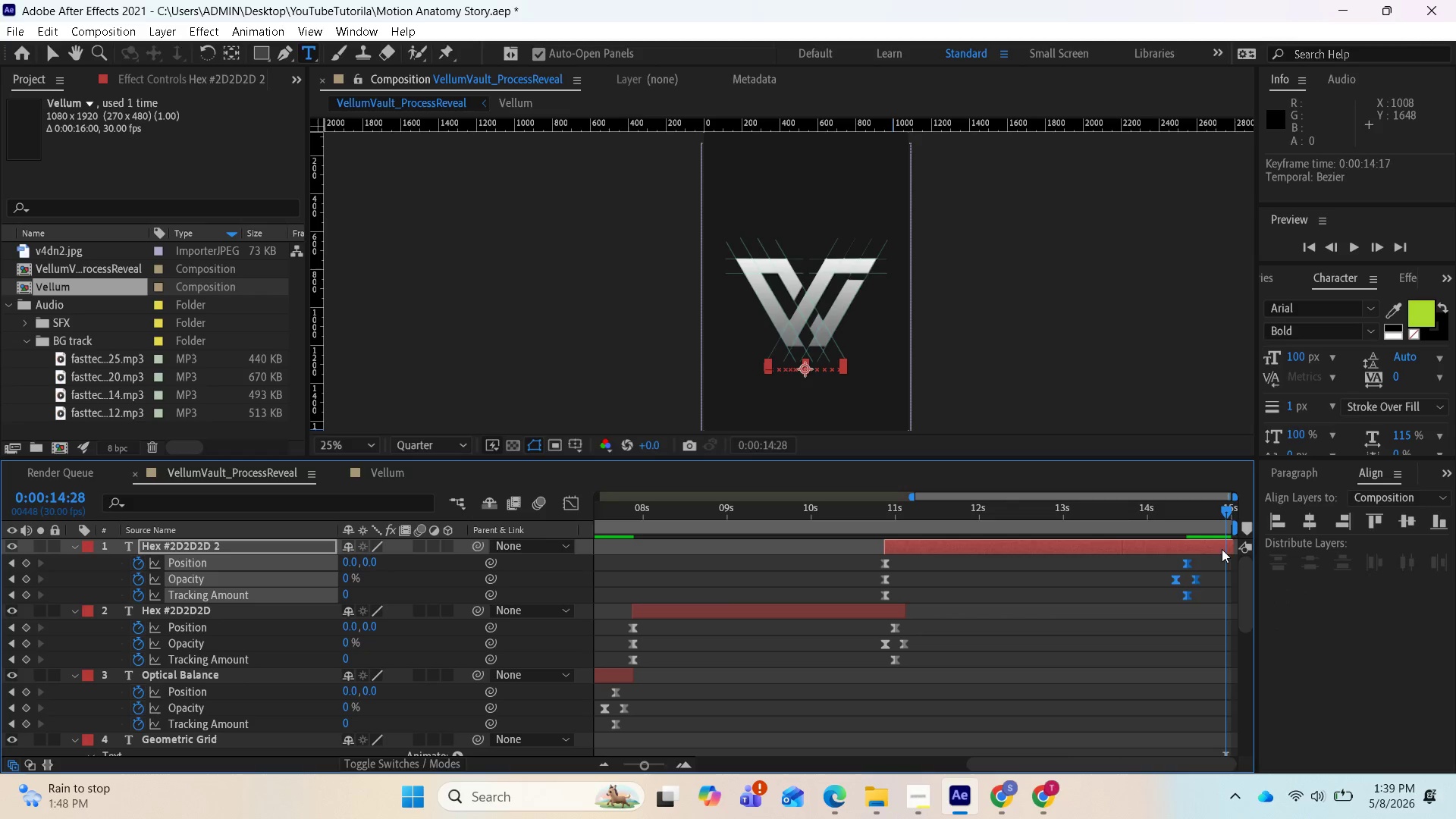 
left_click_drag(start_coordinate=[1234, 544], to_coordinate=[1219, 544])
 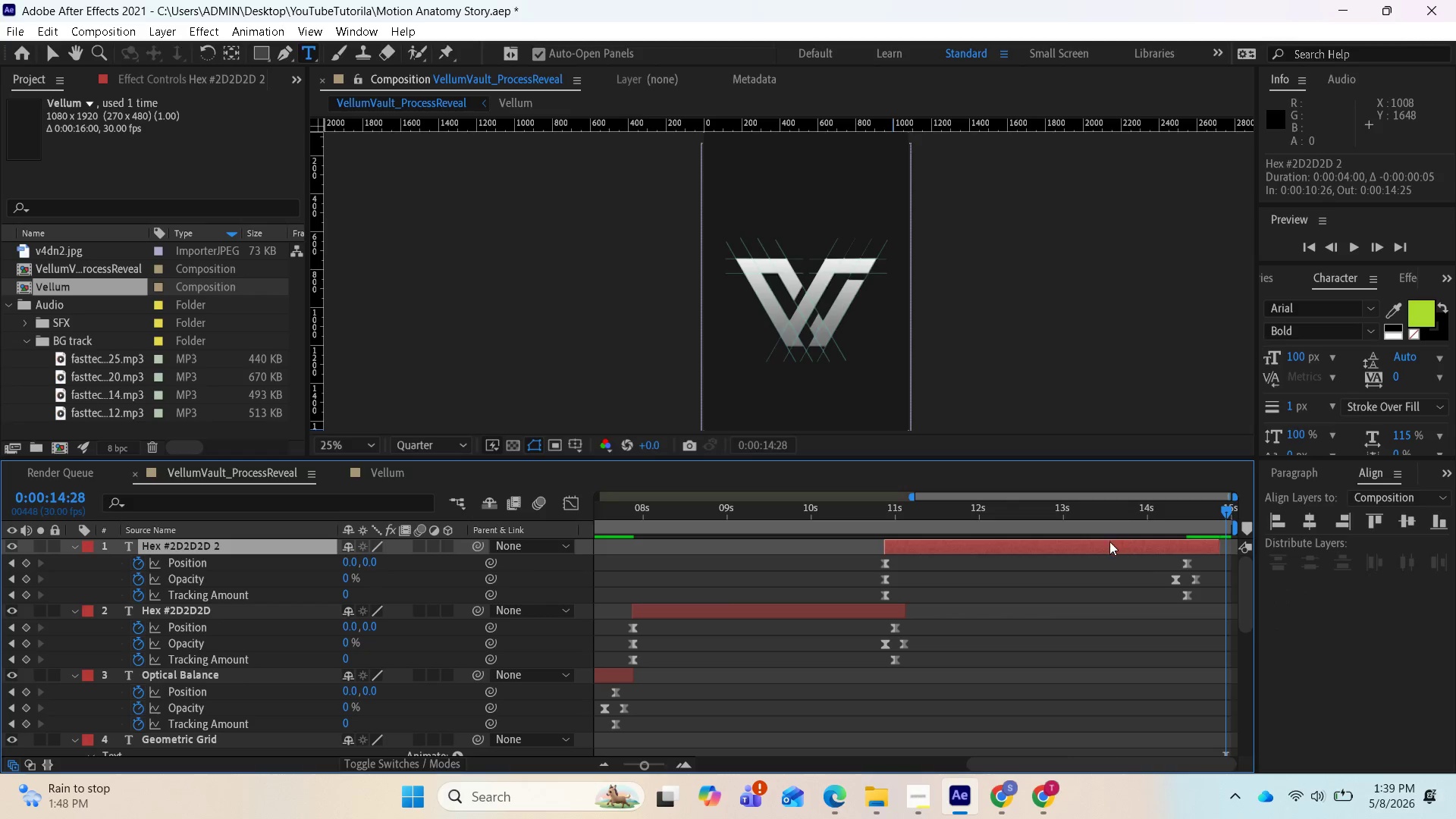 
left_click_drag(start_coordinate=[1106, 543], to_coordinate=[1120, 543])
 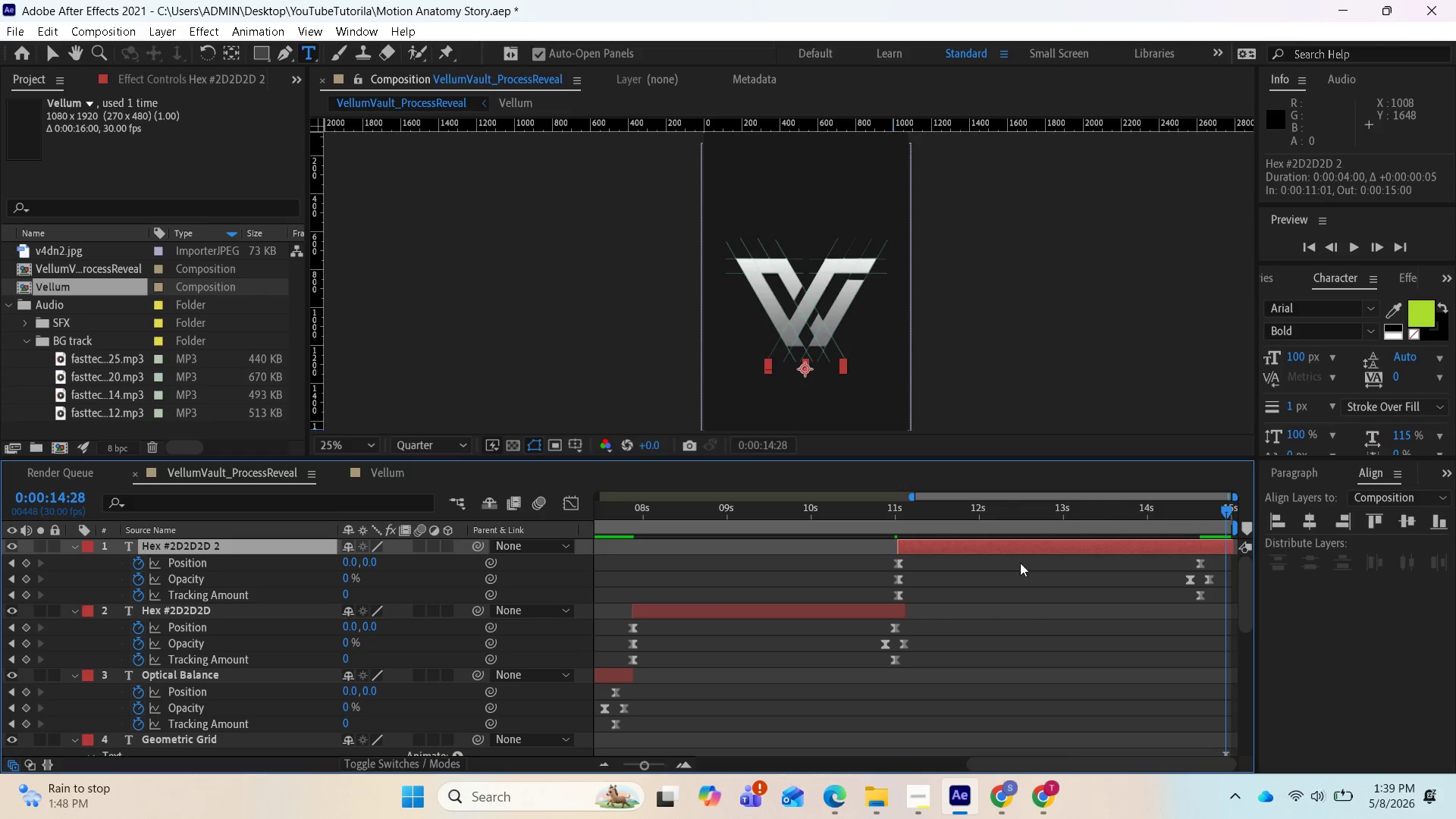 
left_click_drag(start_coordinate=[1222, 512], to_coordinate=[874, 511])
 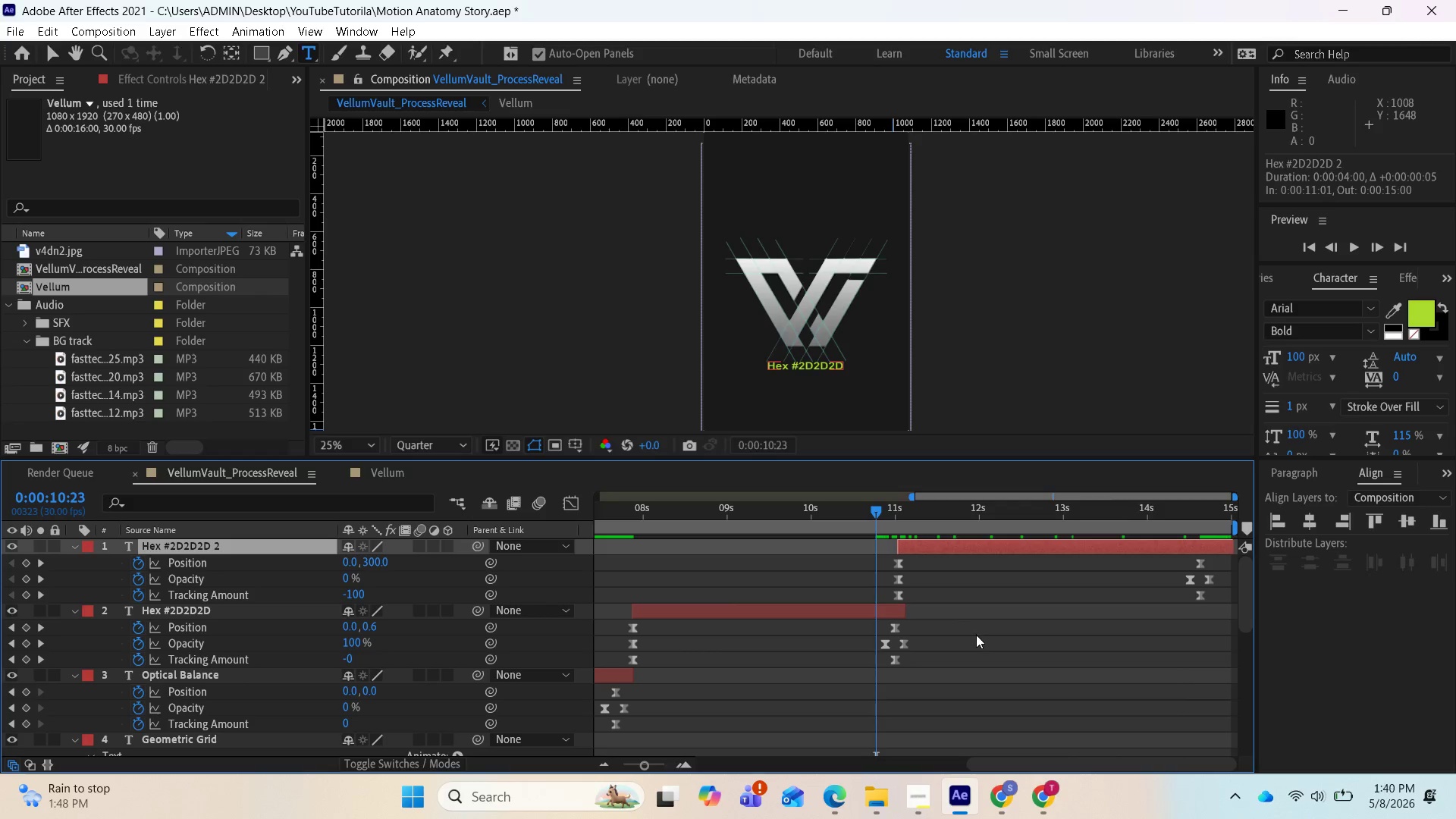 
key(Space)
 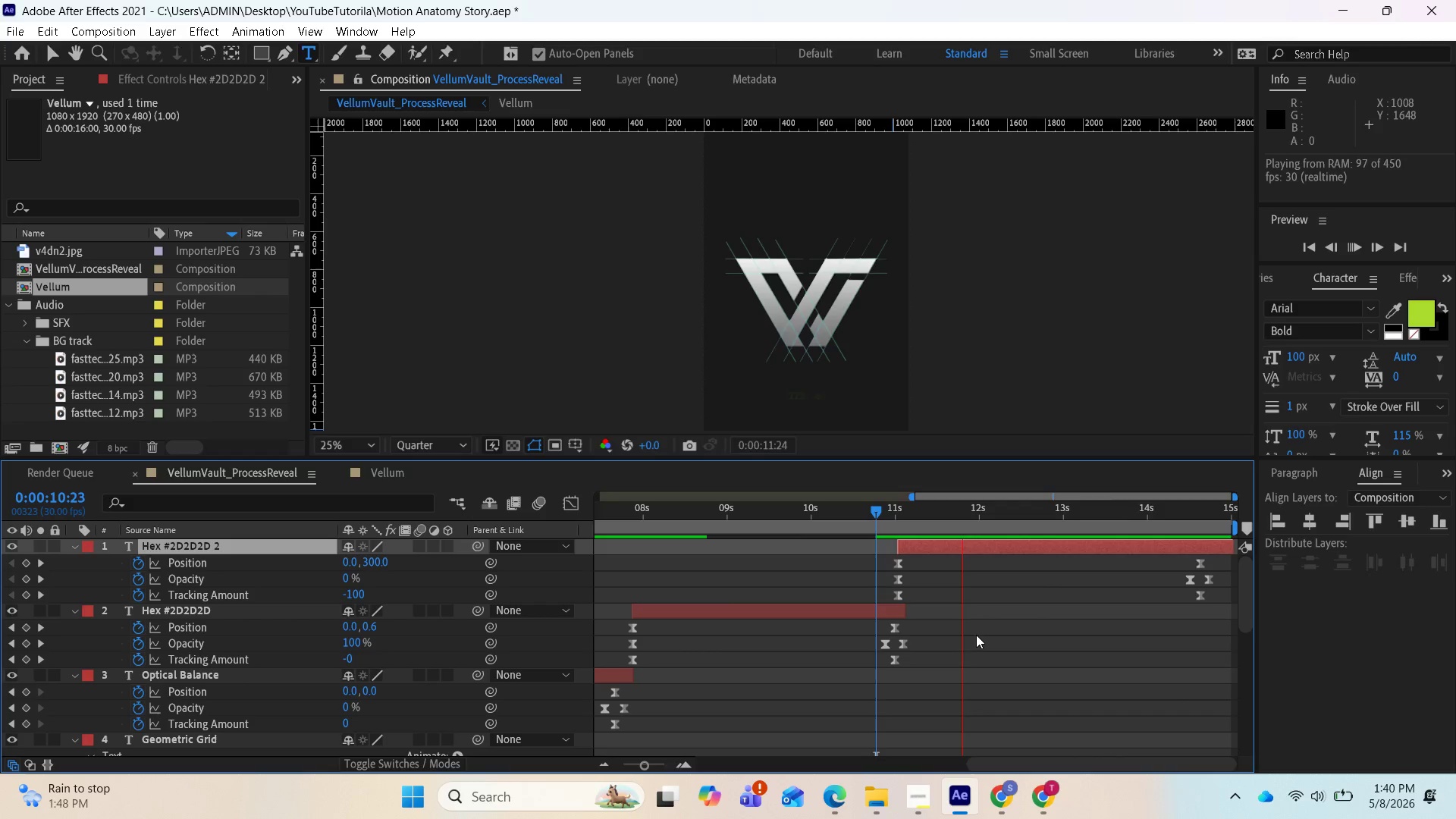 
hold_key(key=Space, duration=0.38)
 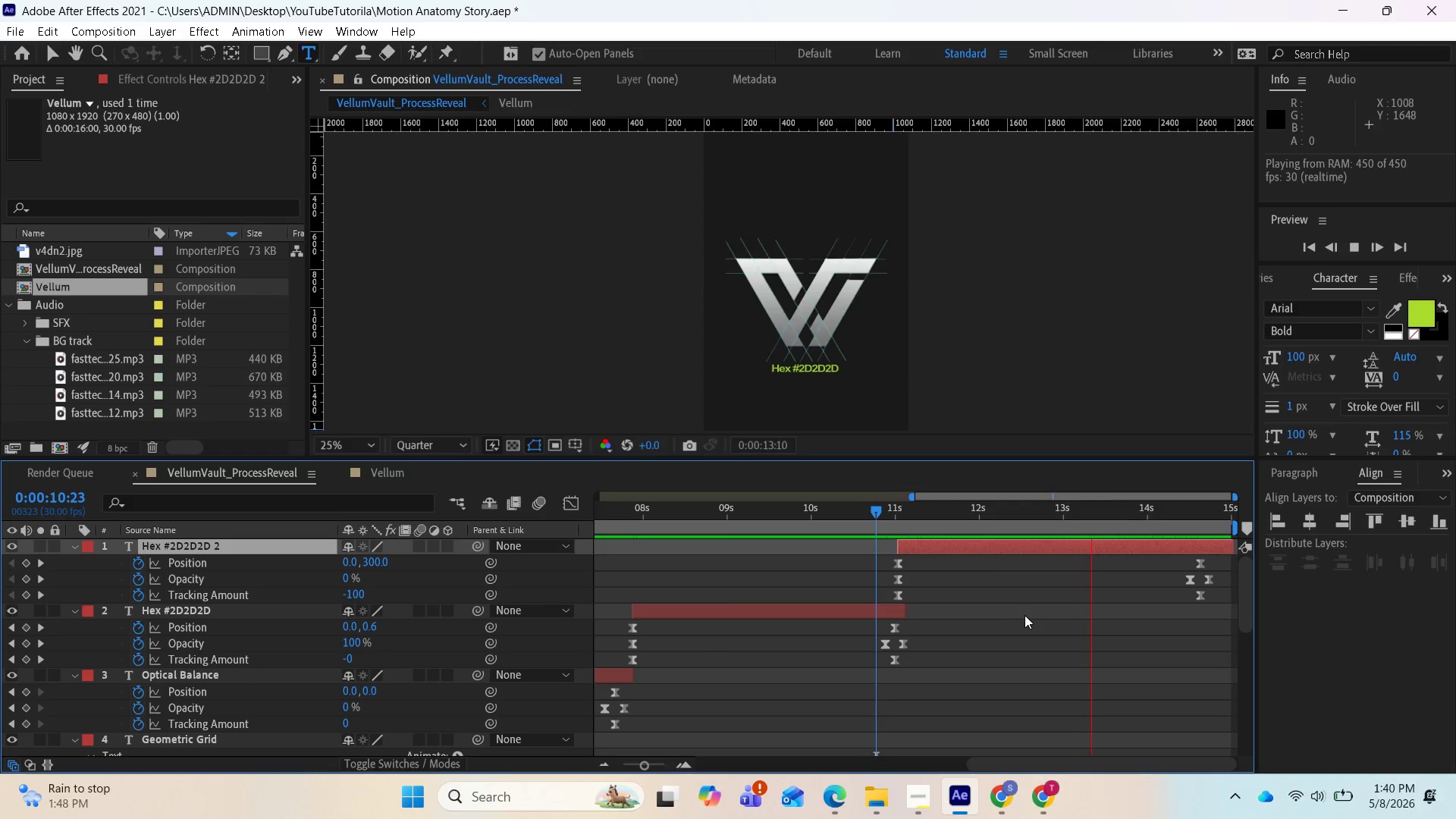 
key(Space)
 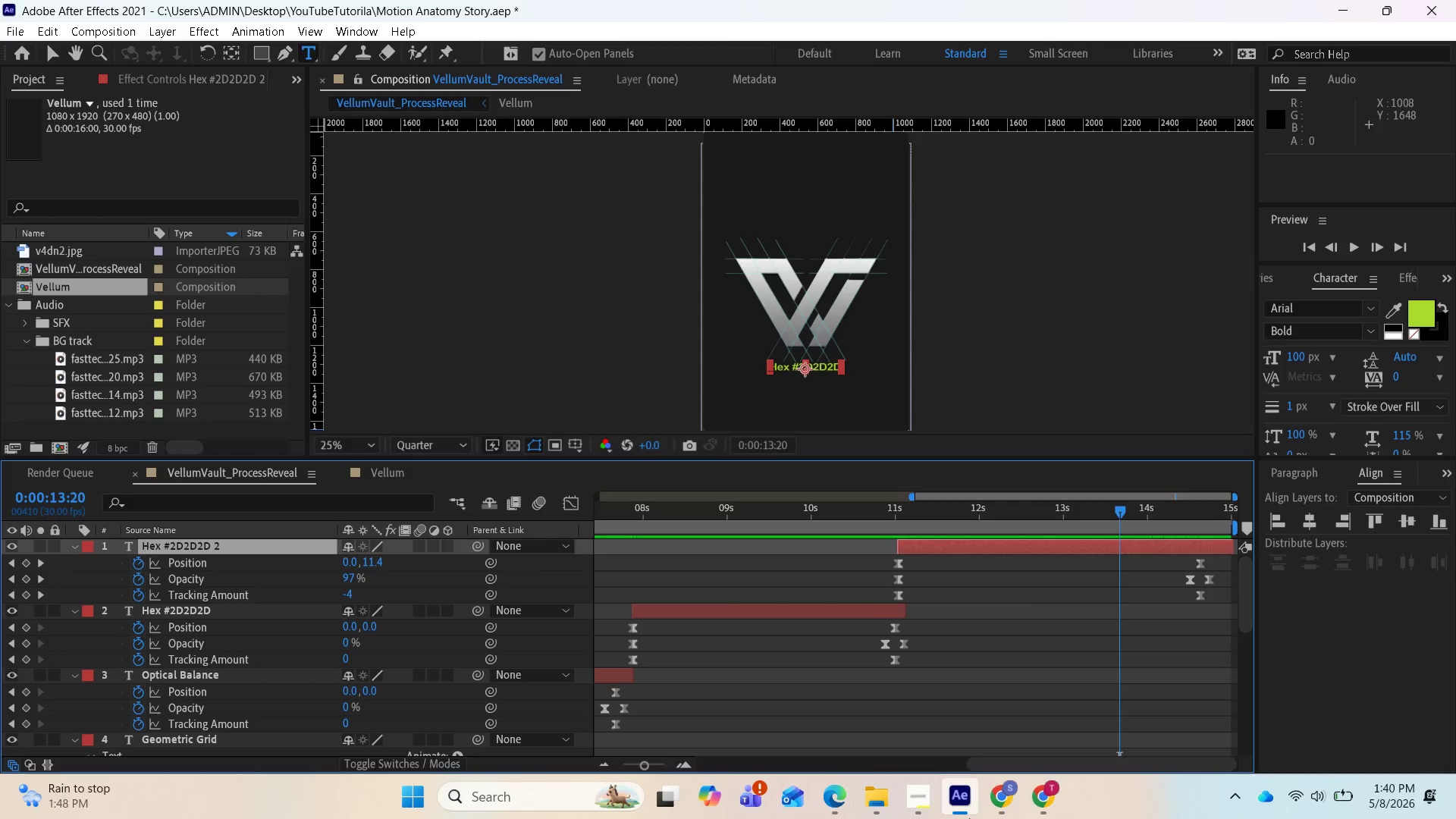 
left_click([996, 798])
 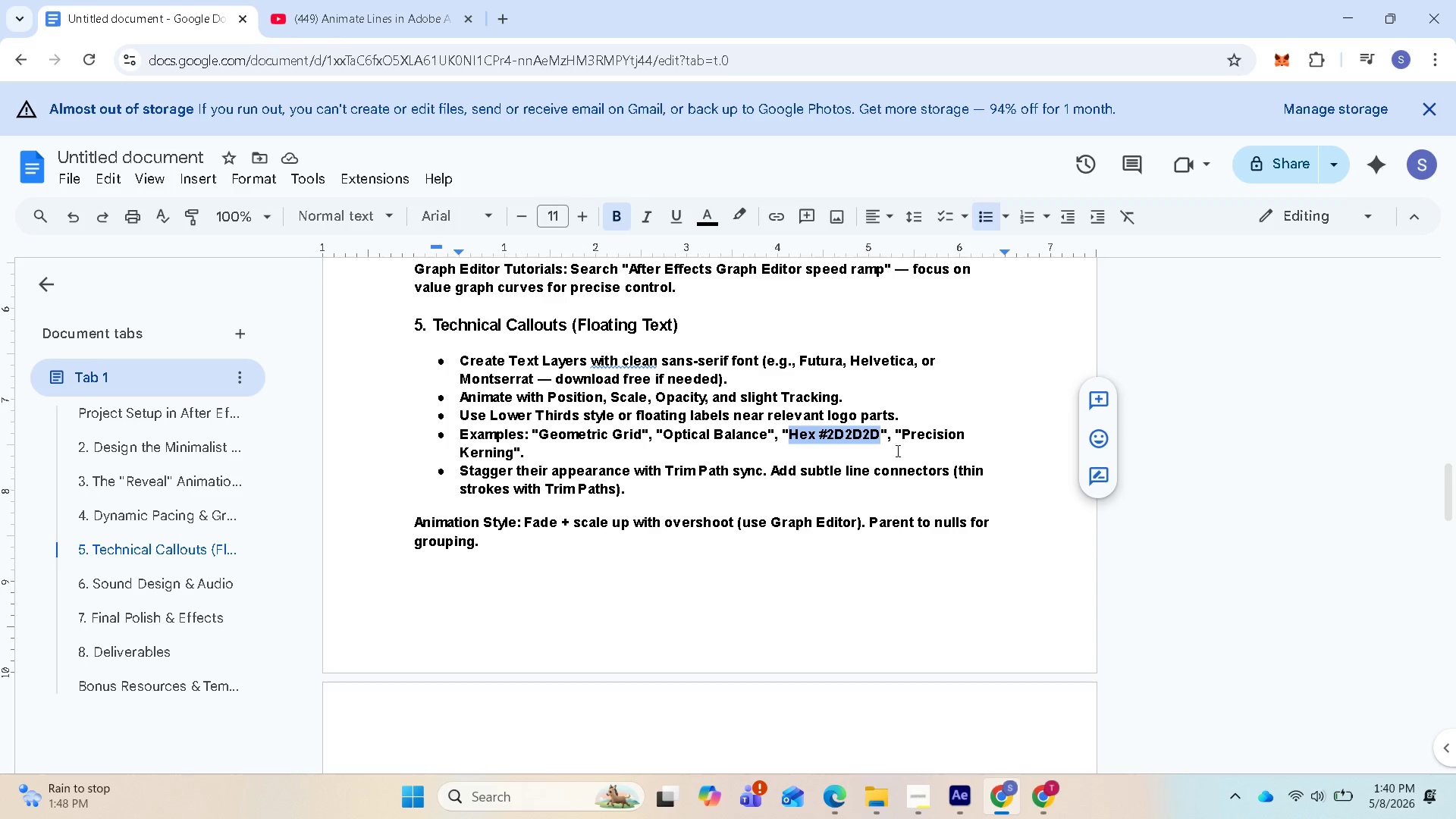 
left_click_drag(start_coordinate=[903, 437], to_coordinate=[514, 450])
 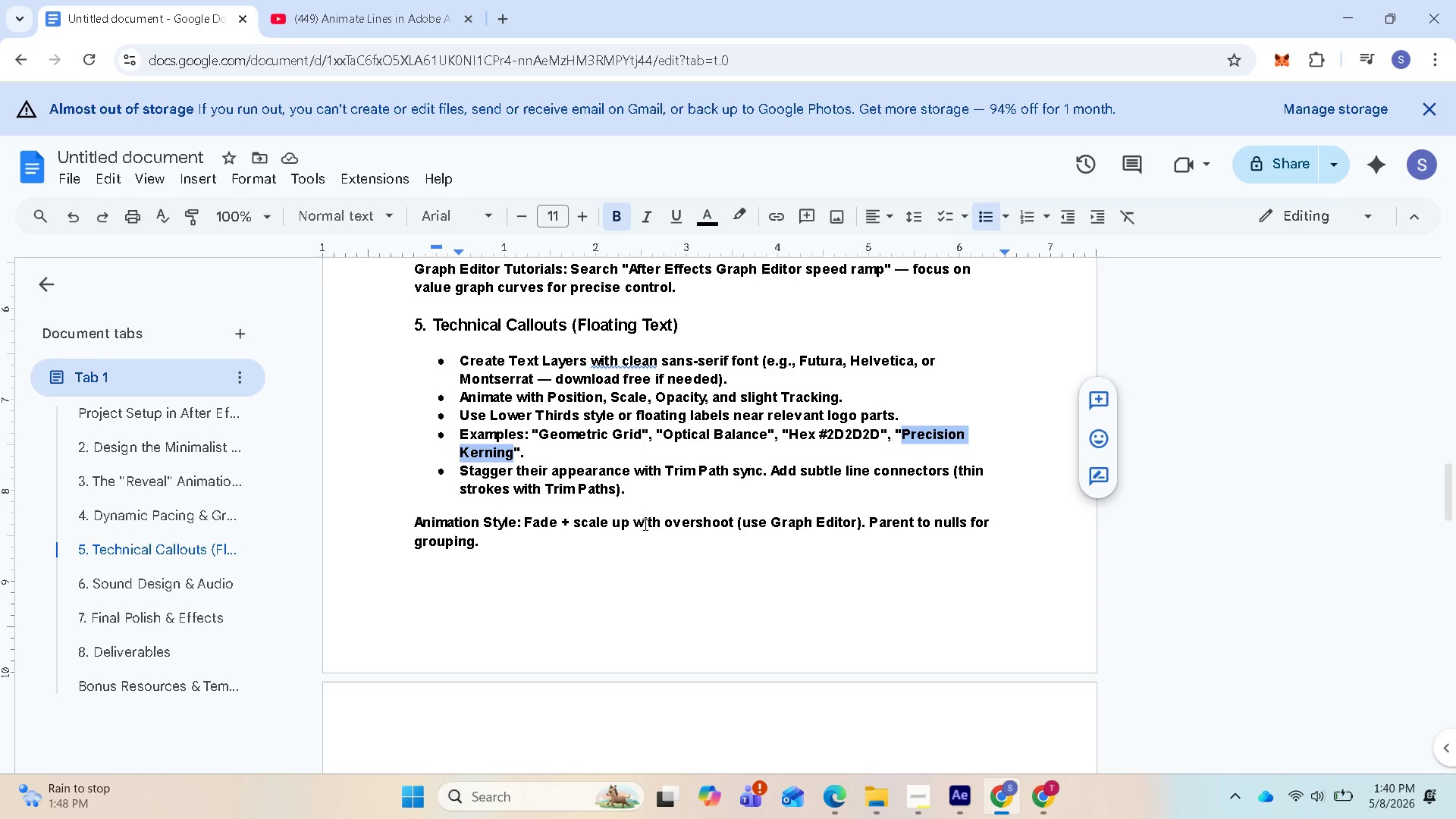 
key(Control+C)
 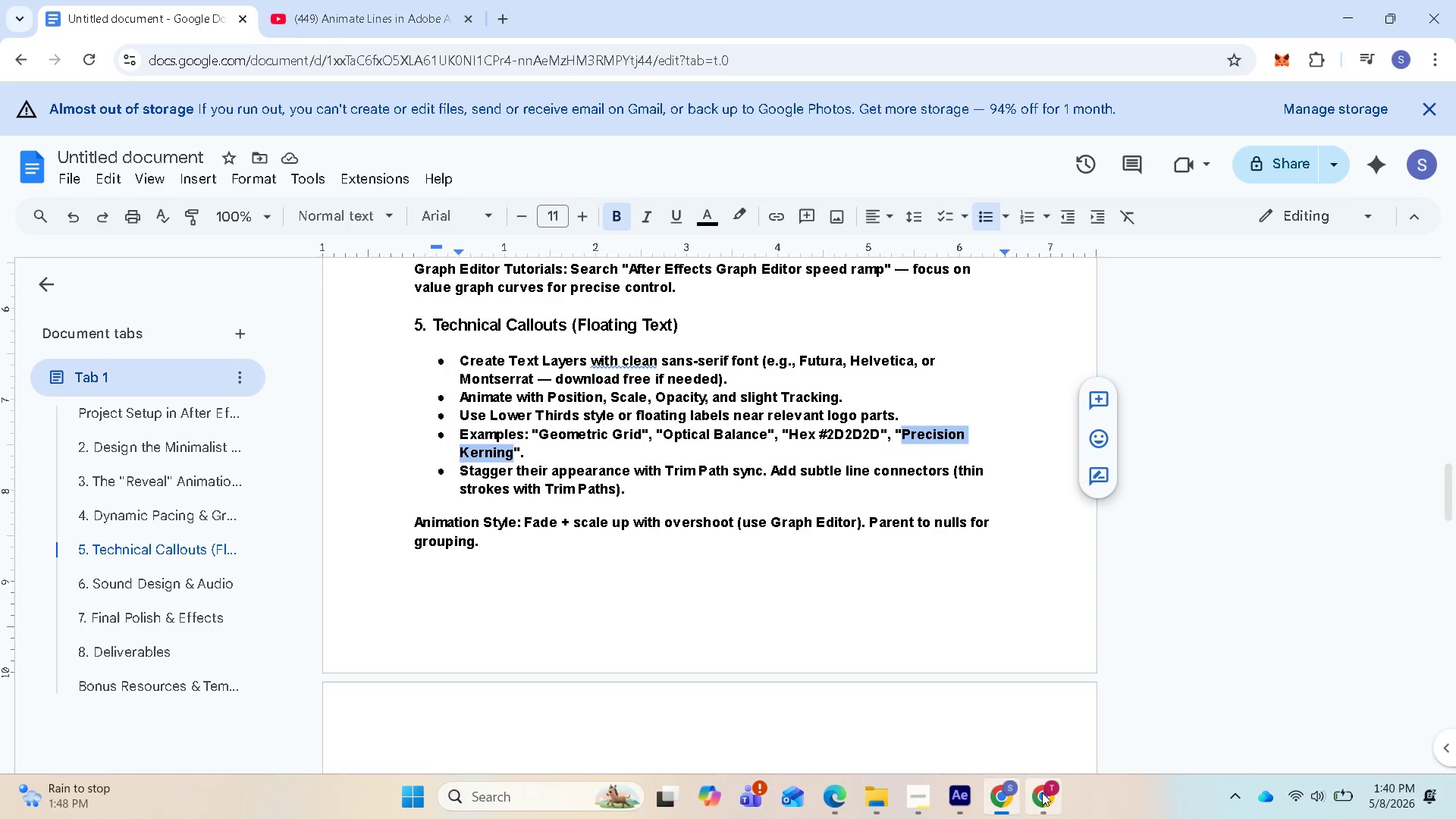 
left_click([952, 784])
 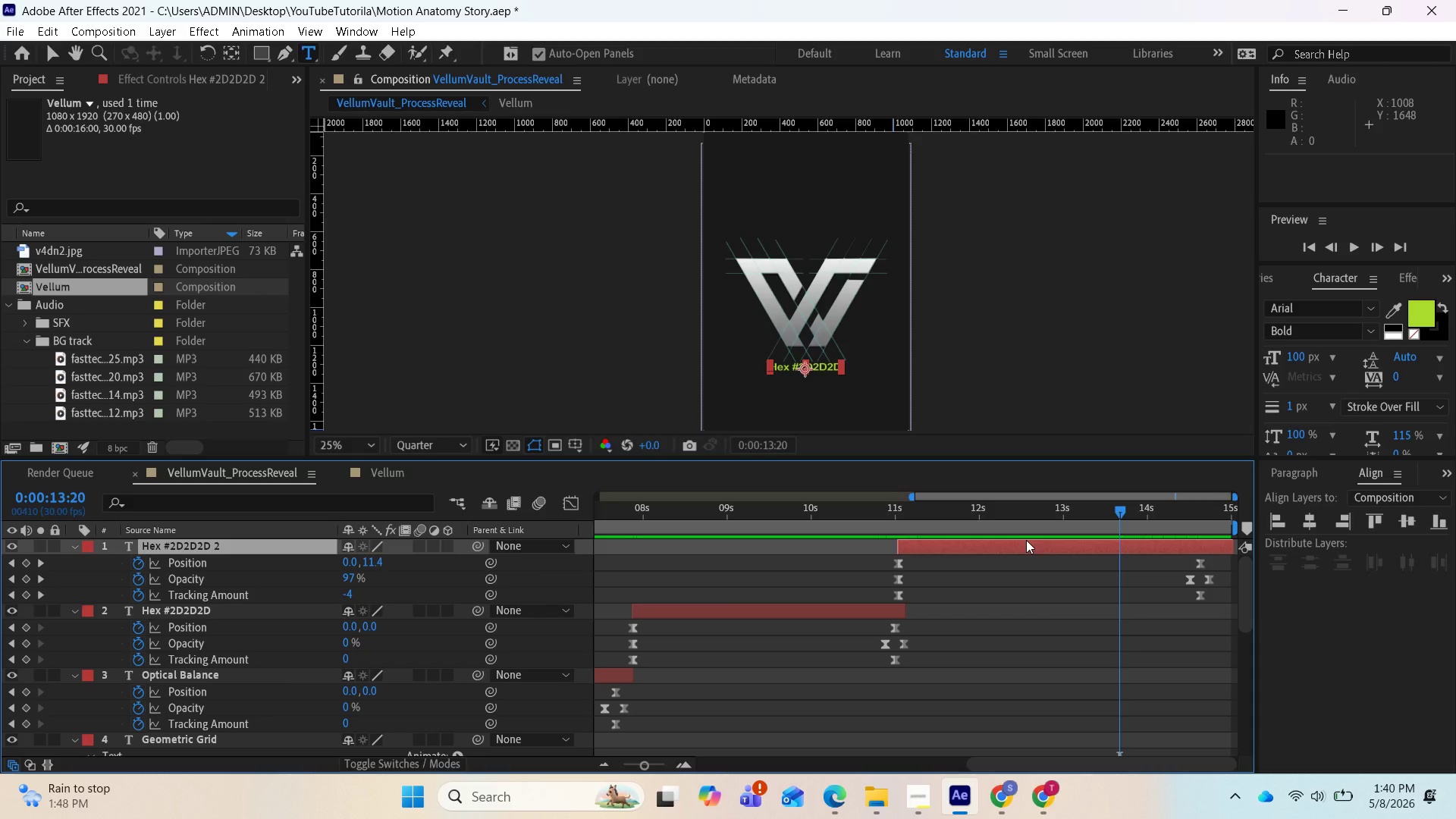 
double_click([1023, 544])
 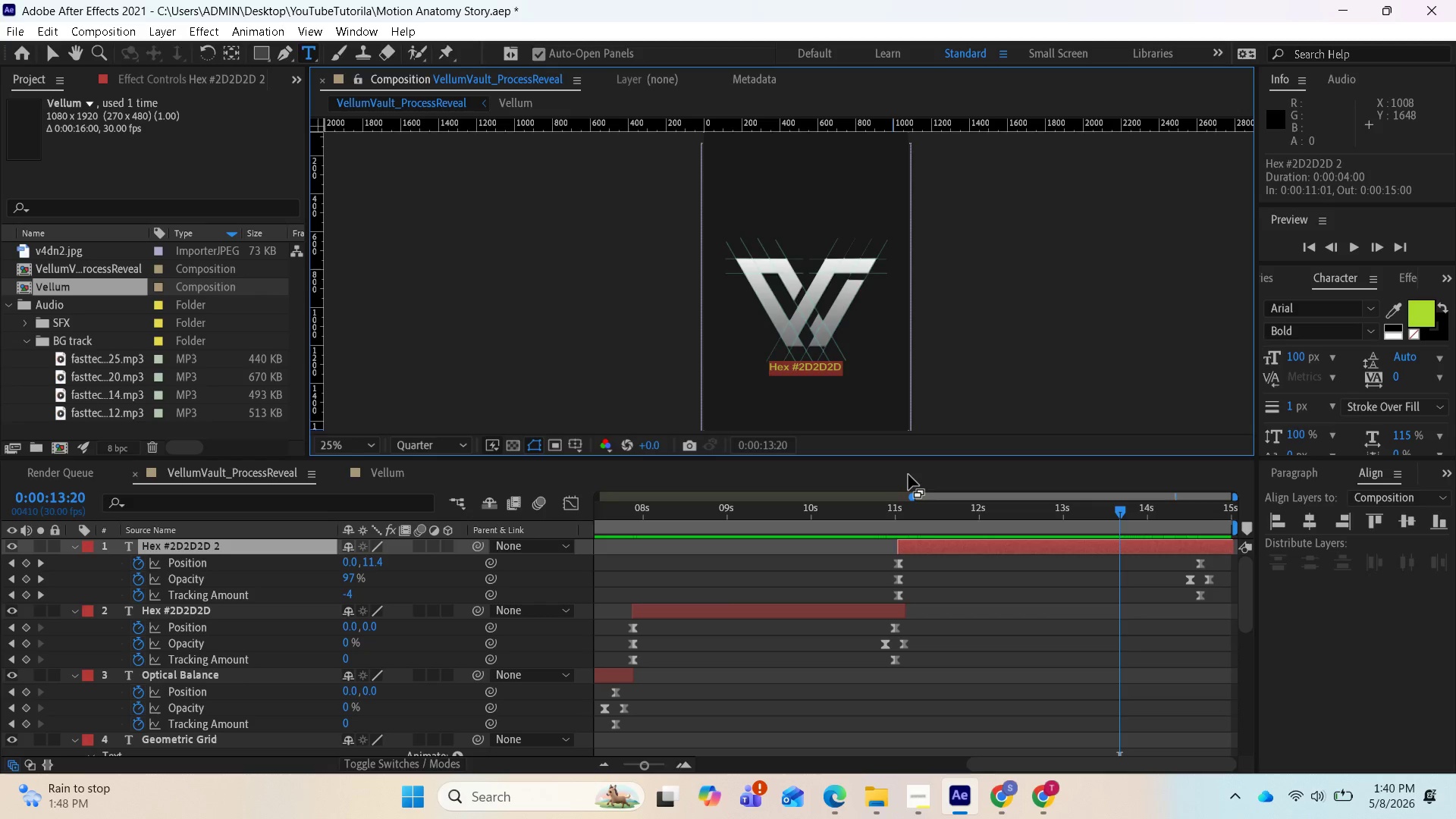 
key(Control+V)
 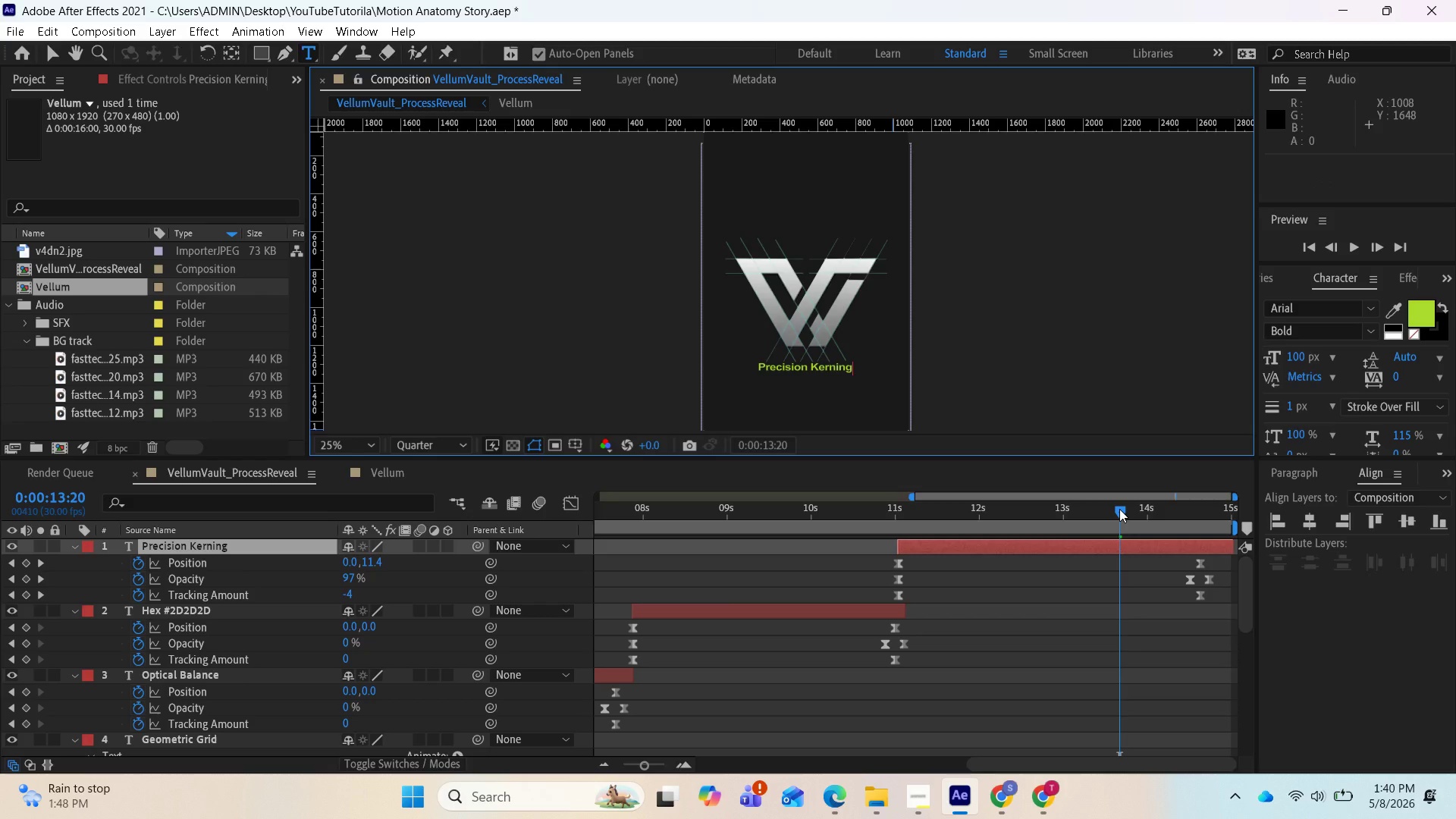 
left_click_drag(start_coordinate=[1119, 509], to_coordinate=[522, 616])
 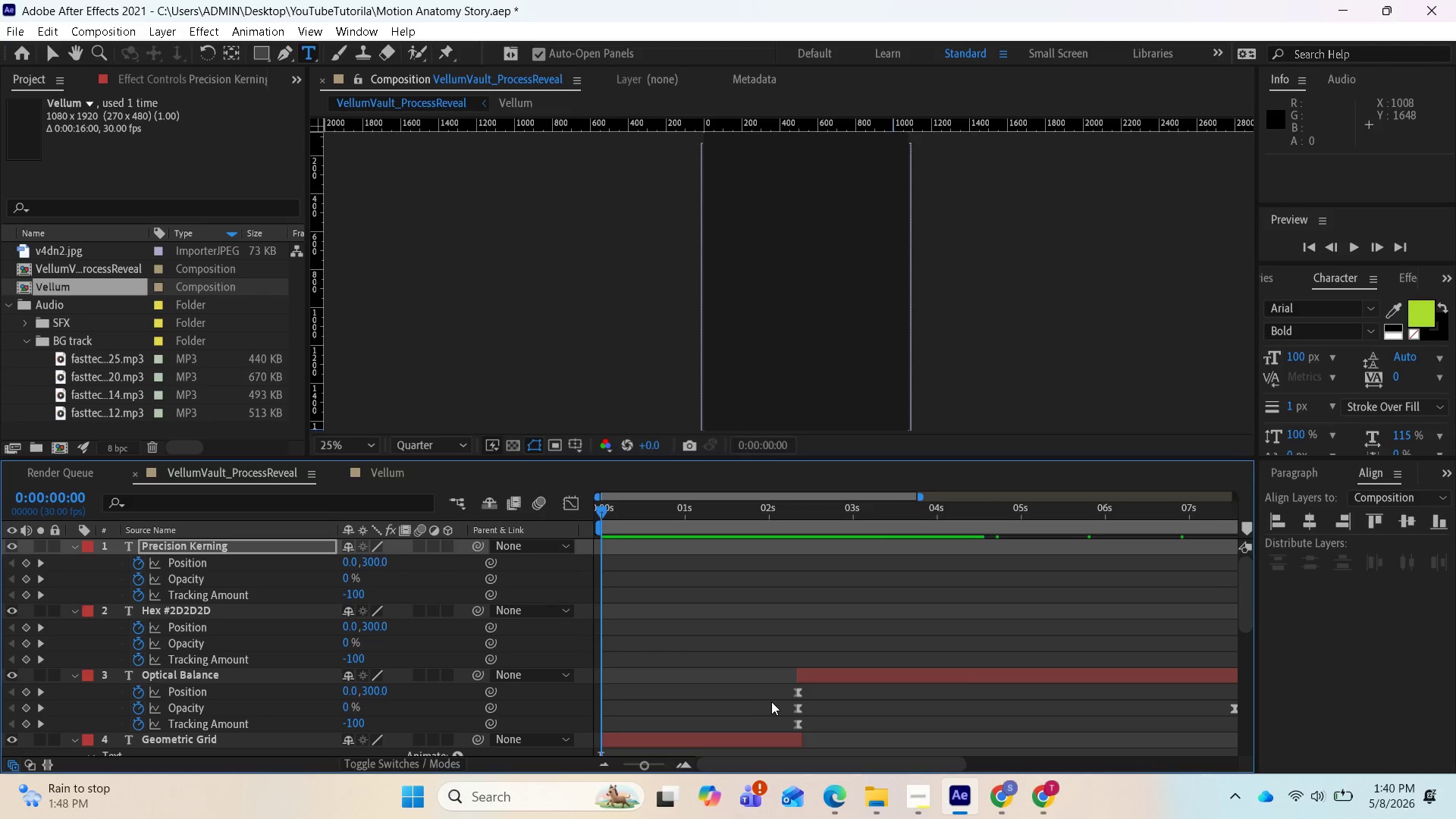 
key(Space)
 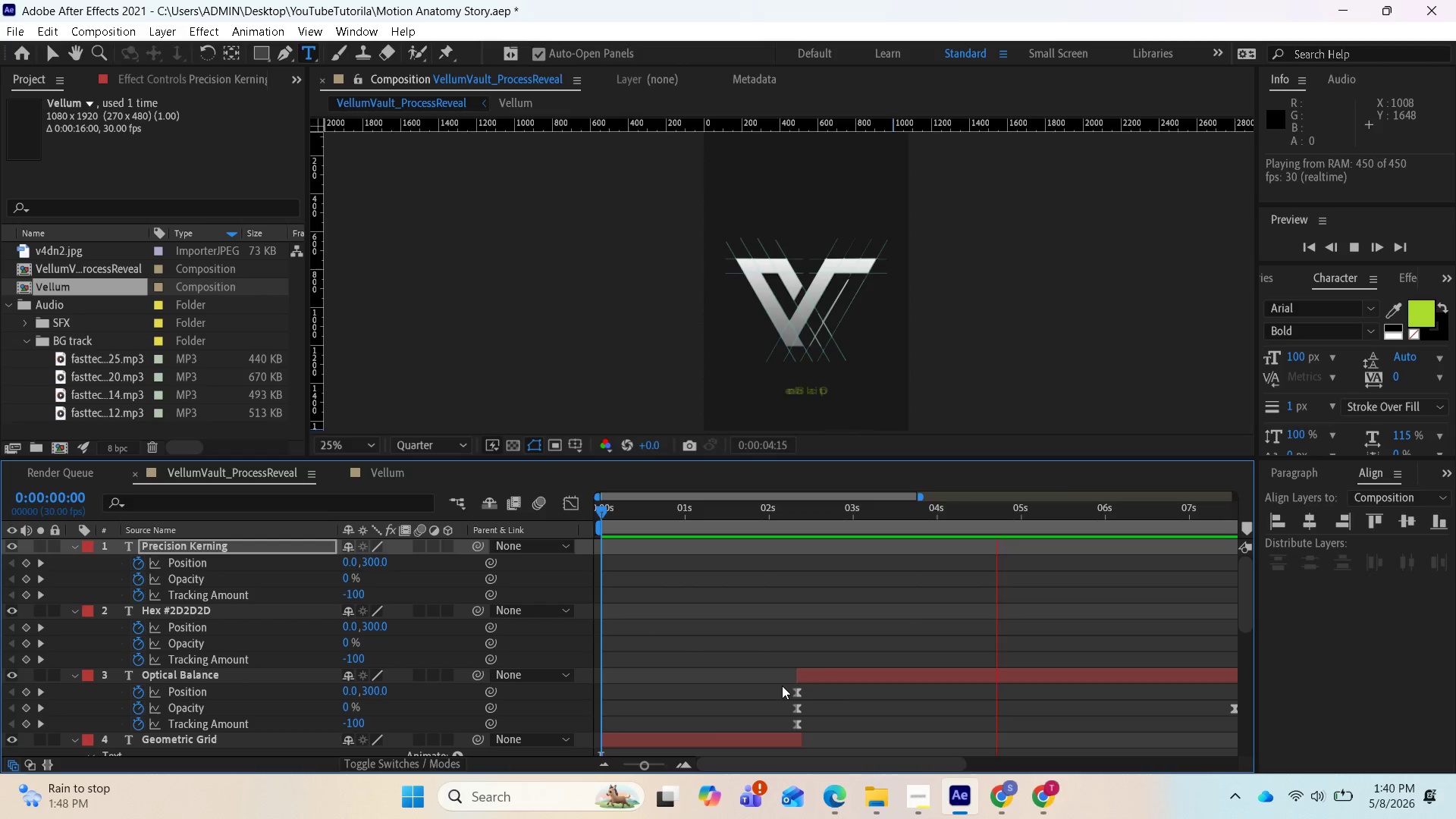 
wait(10.09)
 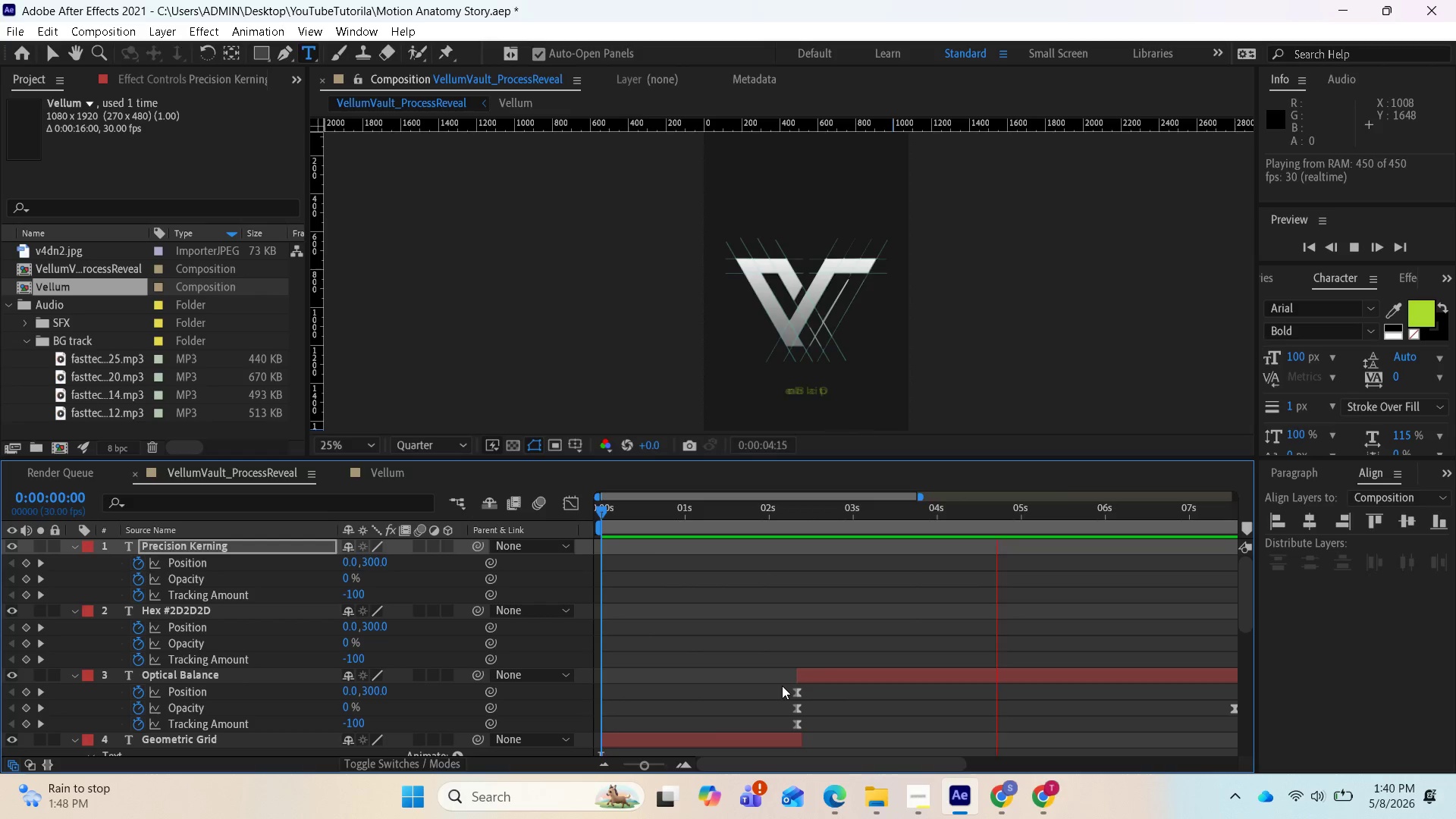 
key(Space)
 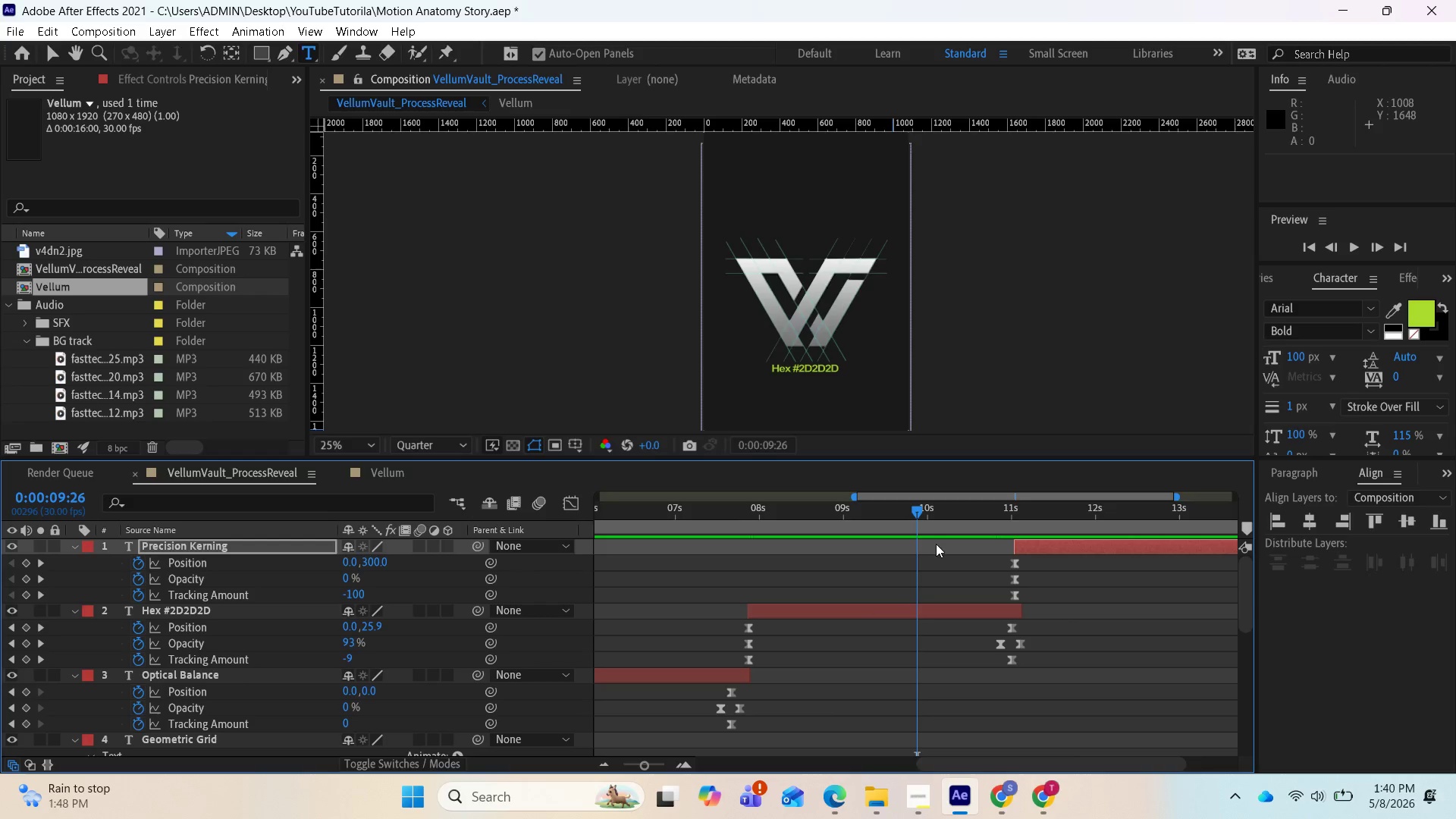 
left_click_drag(start_coordinate=[918, 510], to_coordinate=[825, 510])
 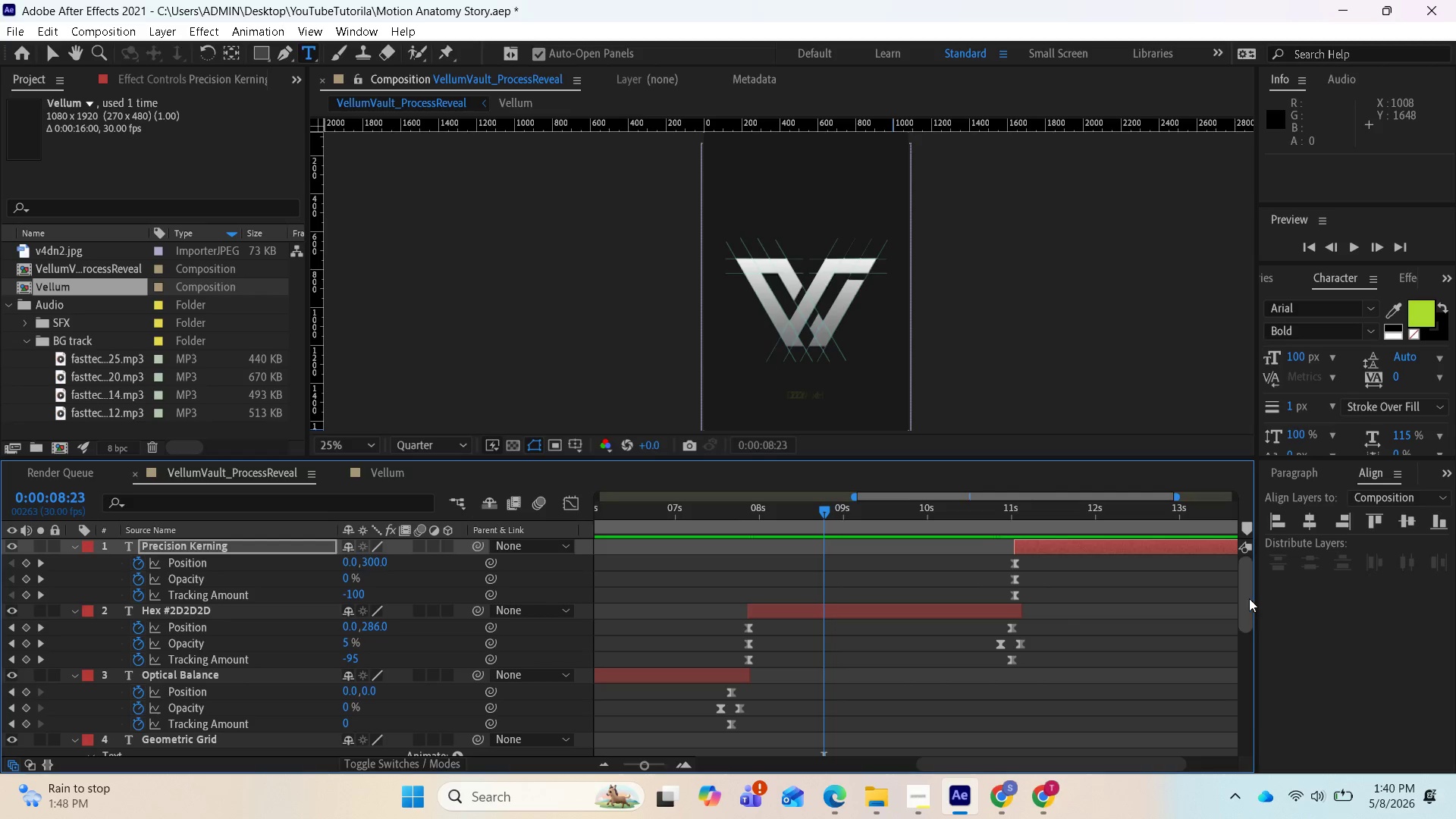 
left_click_drag(start_coordinate=[1248, 598], to_coordinate=[1207, 756])
 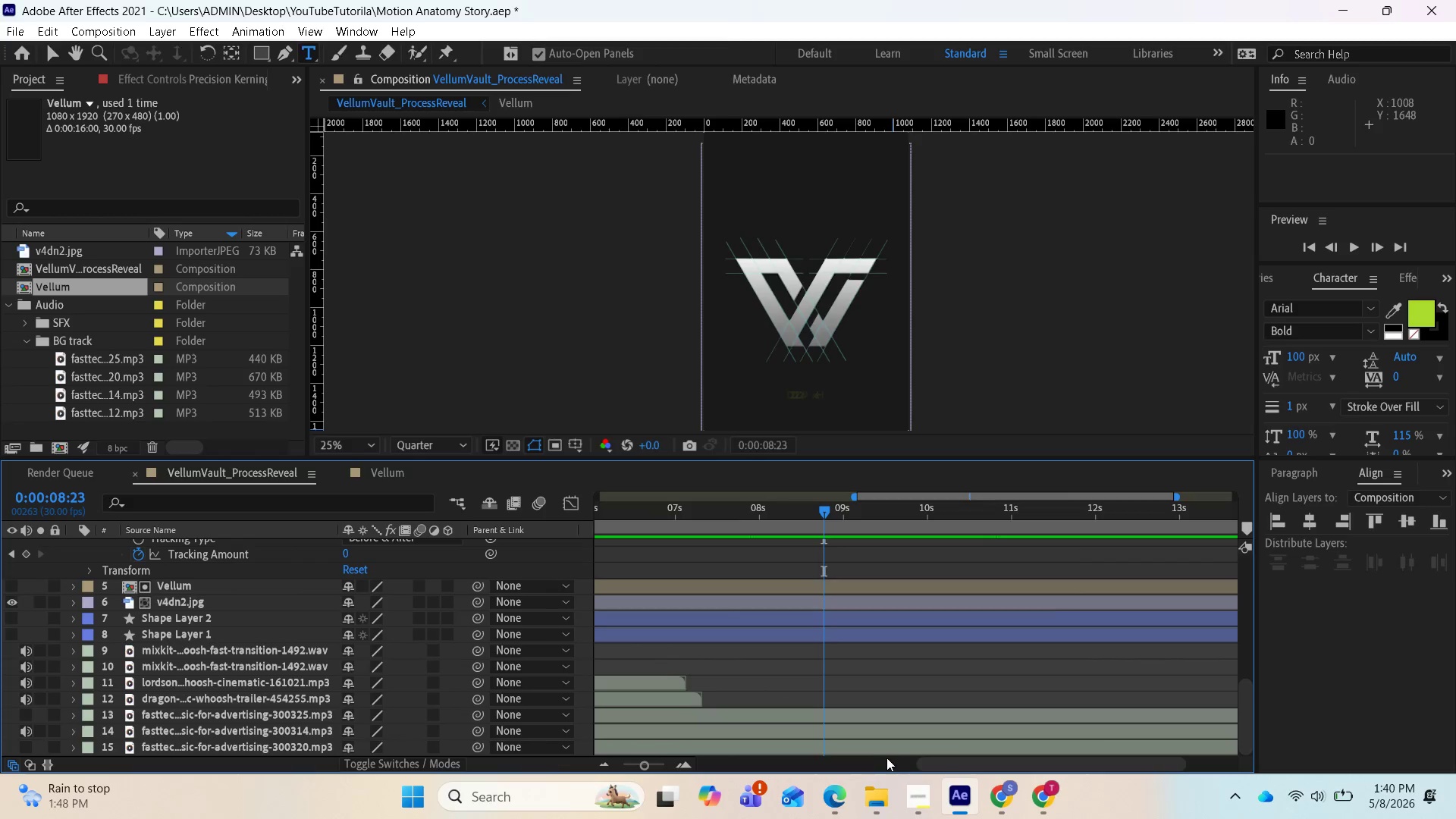 
scroll: coordinate [880, 754], scroll_direction: down, amount: 2.0
 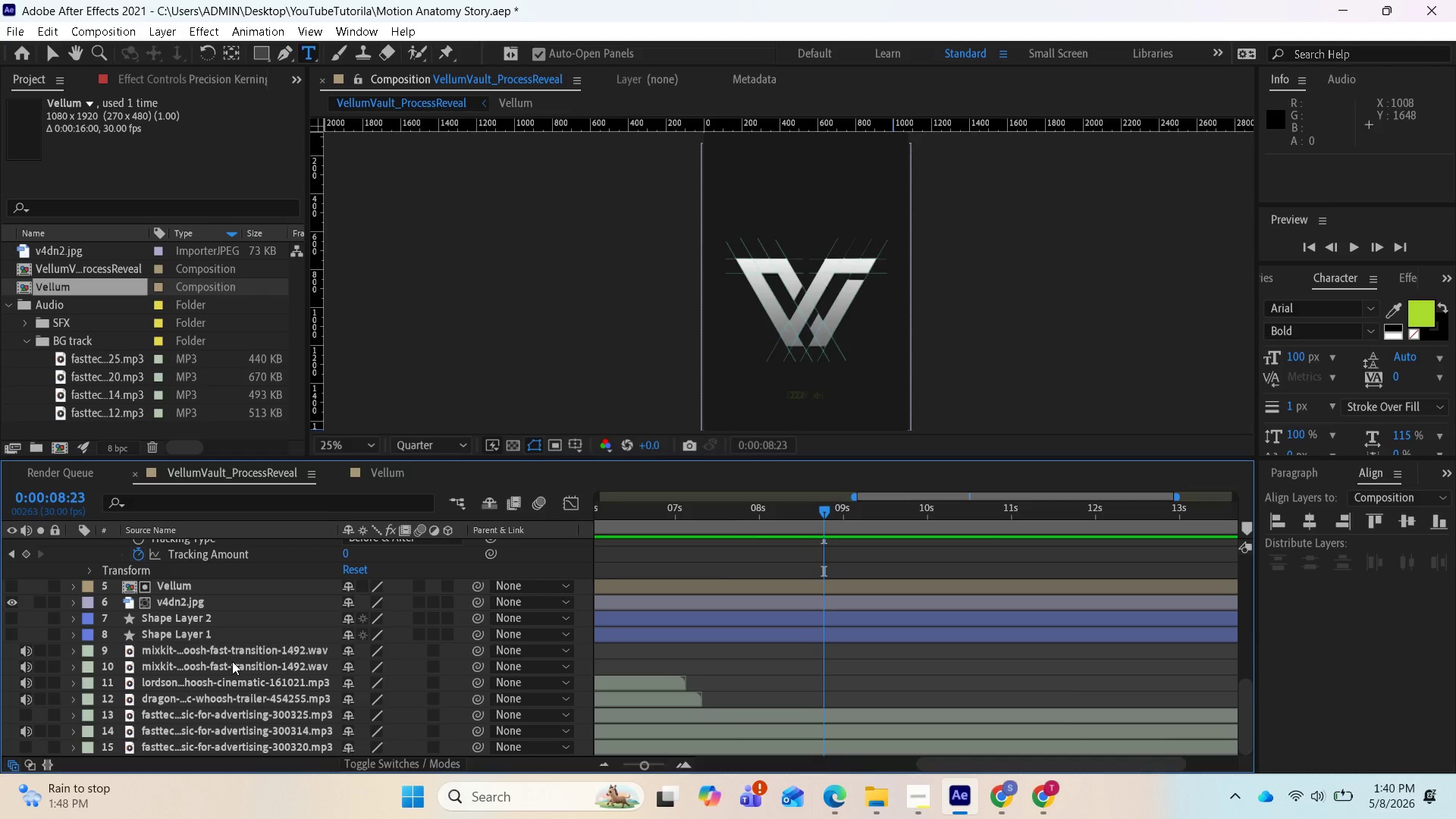 
left_click([231, 663])
 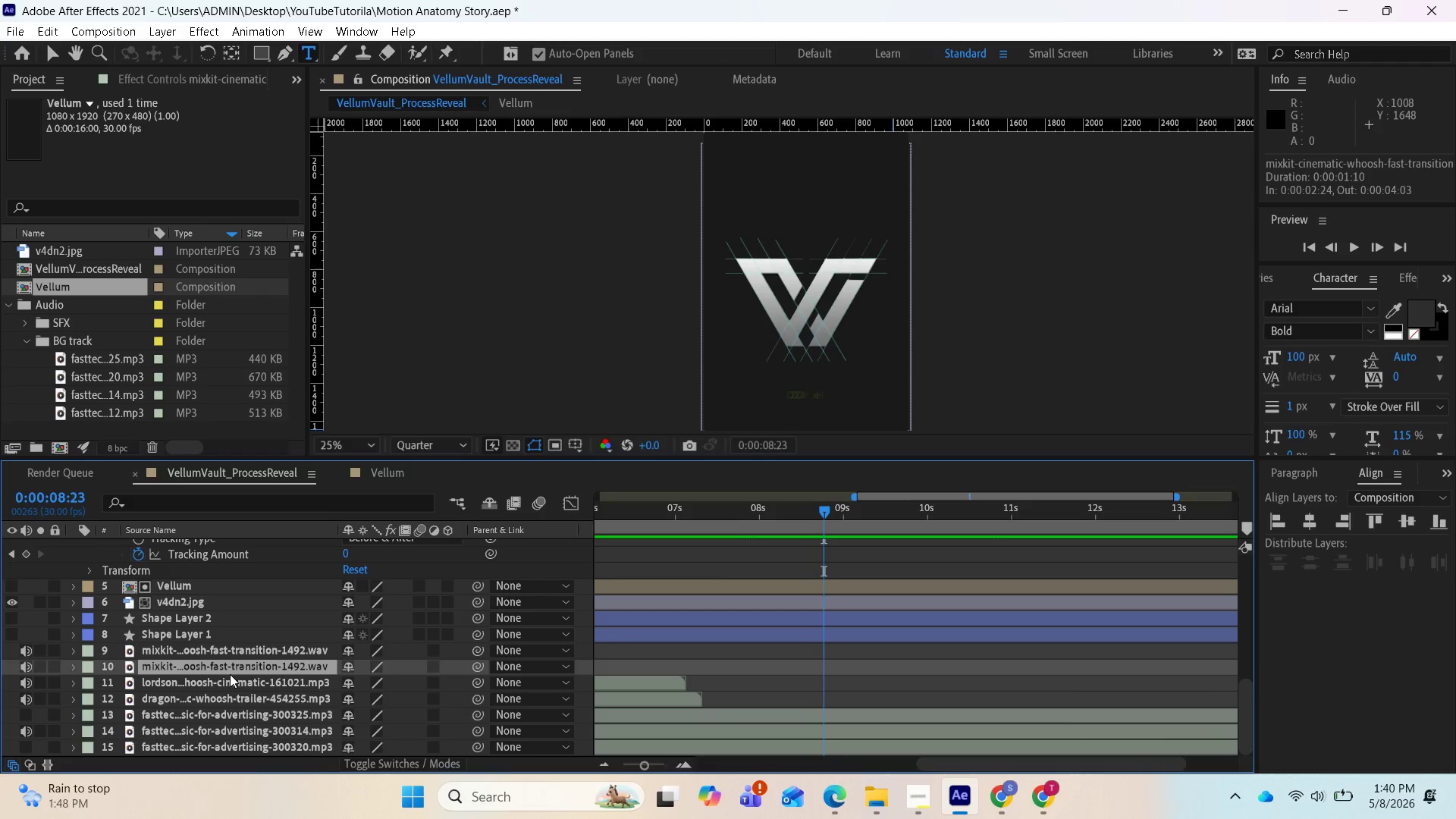 
left_click([228, 679])
 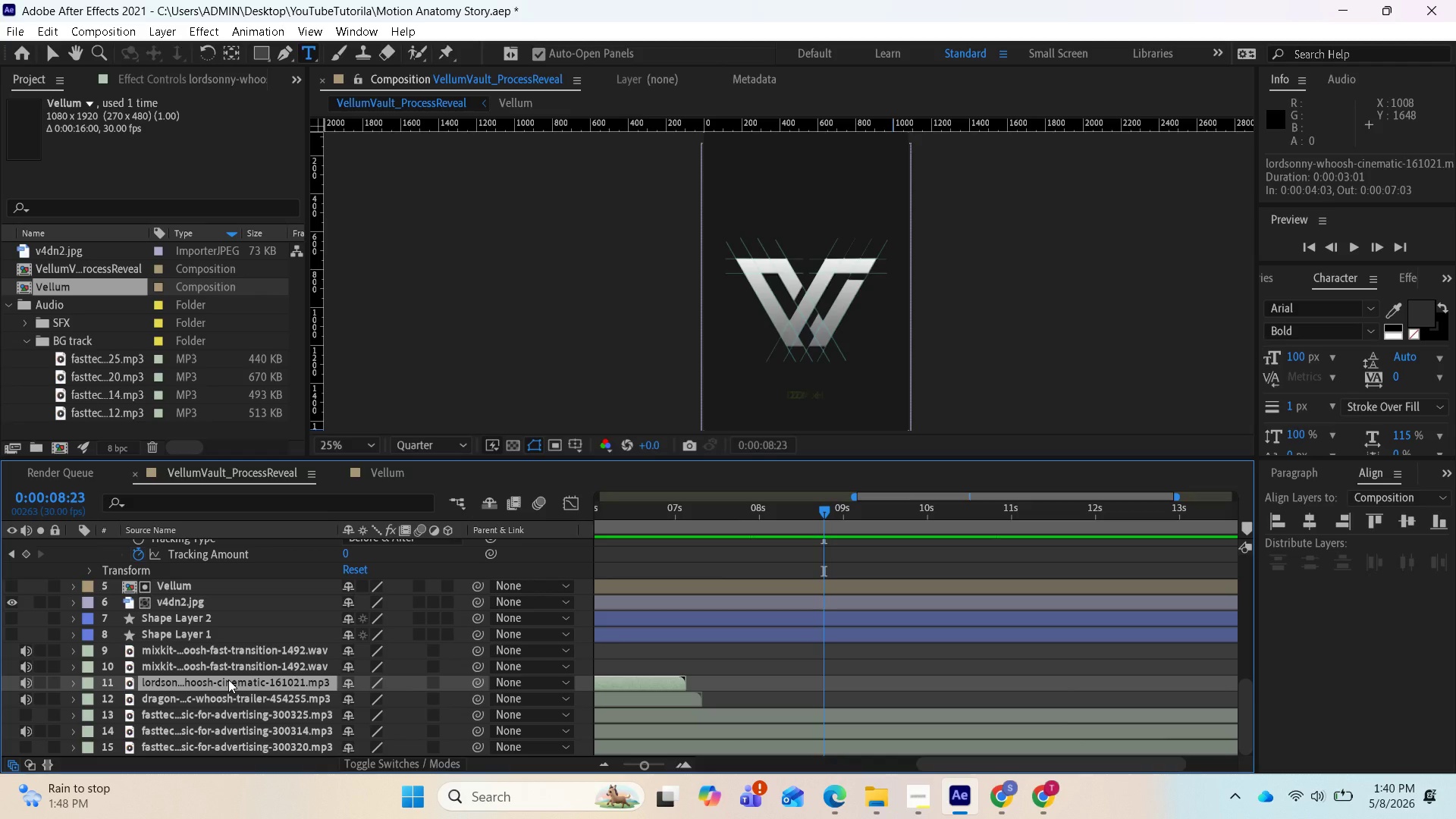 
key(Control+D)
 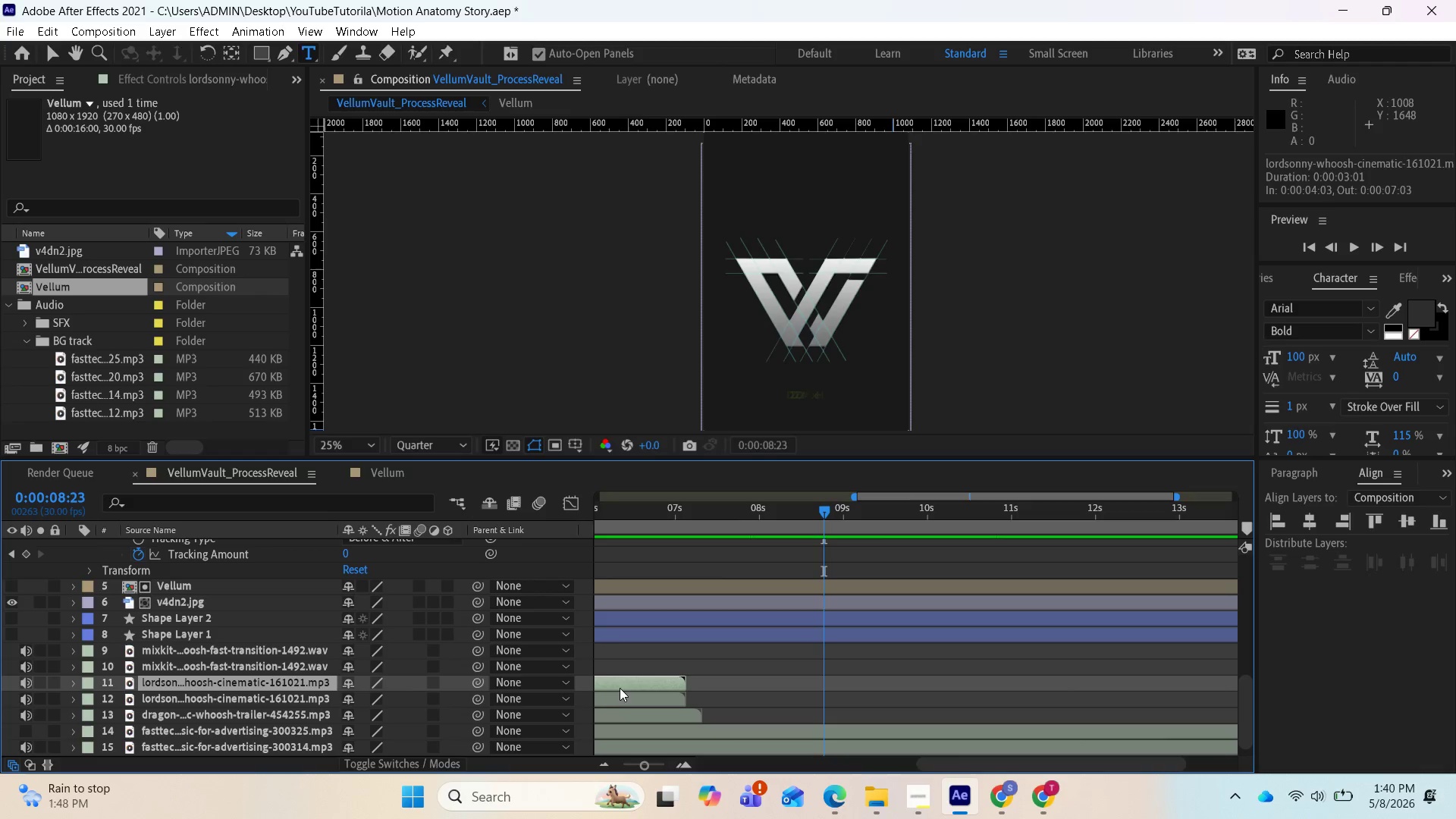 
left_click_drag(start_coordinate=[623, 686], to_coordinate=[945, 692])
 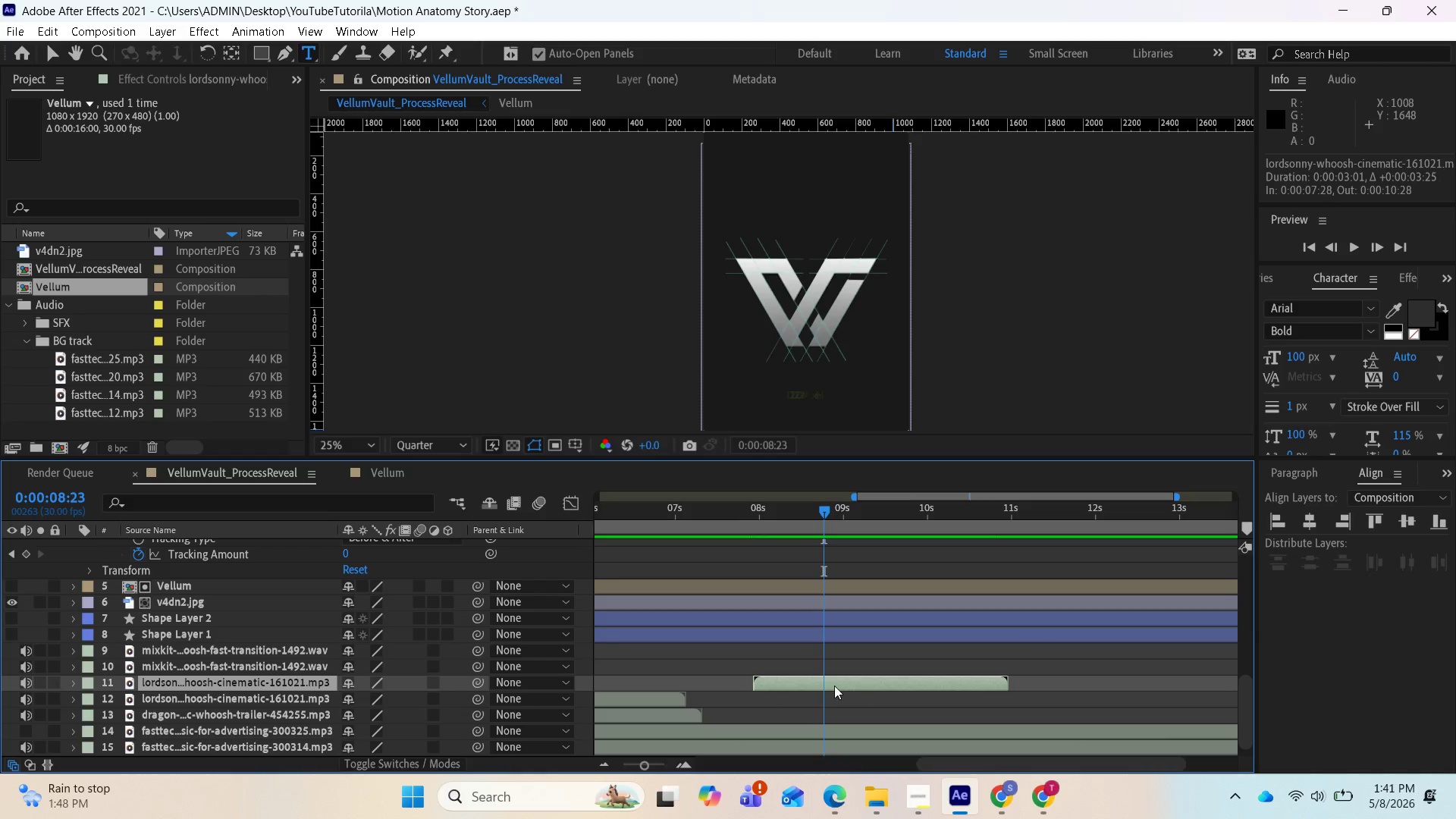 
key(L)
 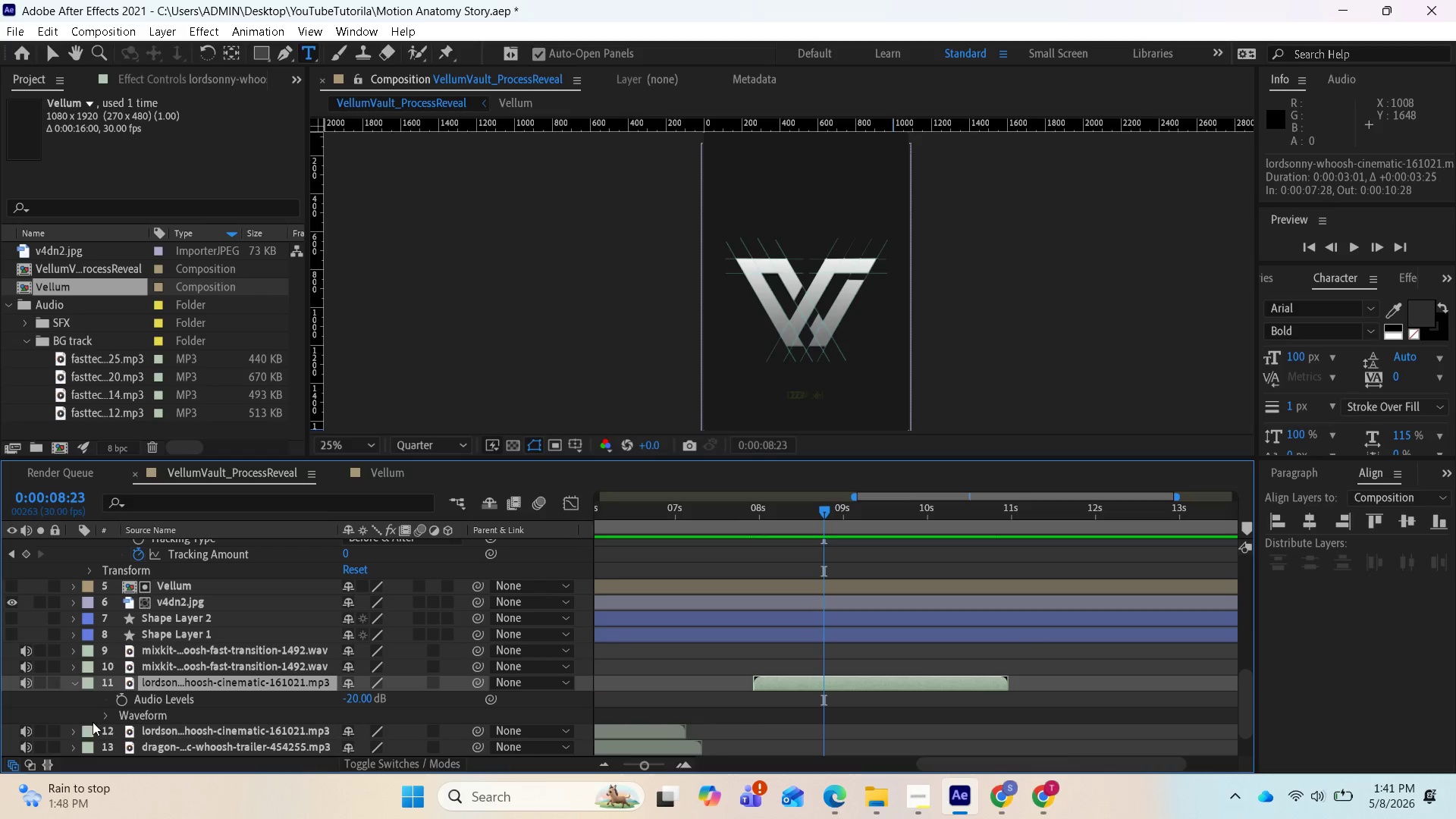 
left_click([103, 718])
 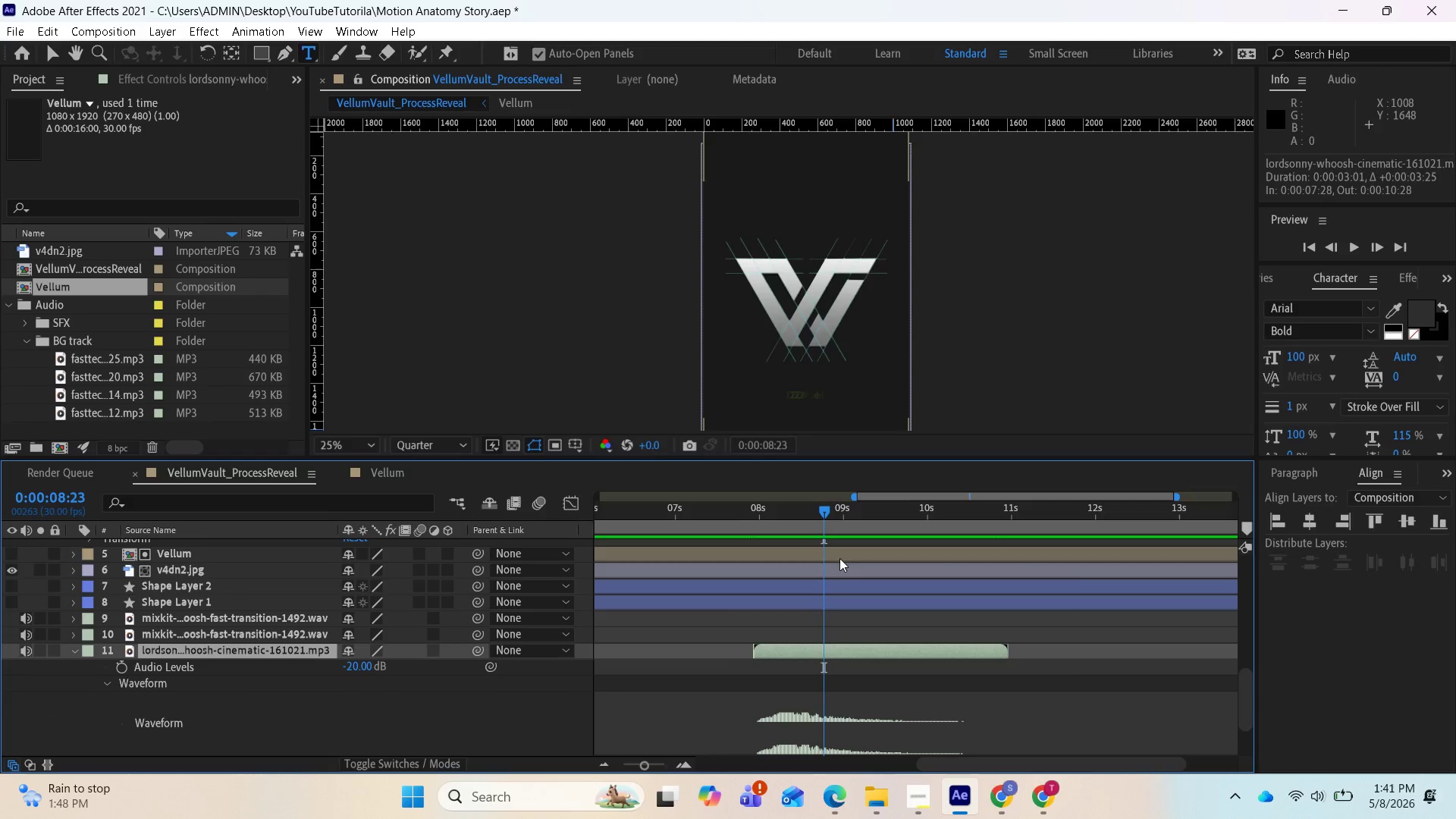 
left_click_drag(start_coordinate=[822, 510], to_coordinate=[763, 509])
 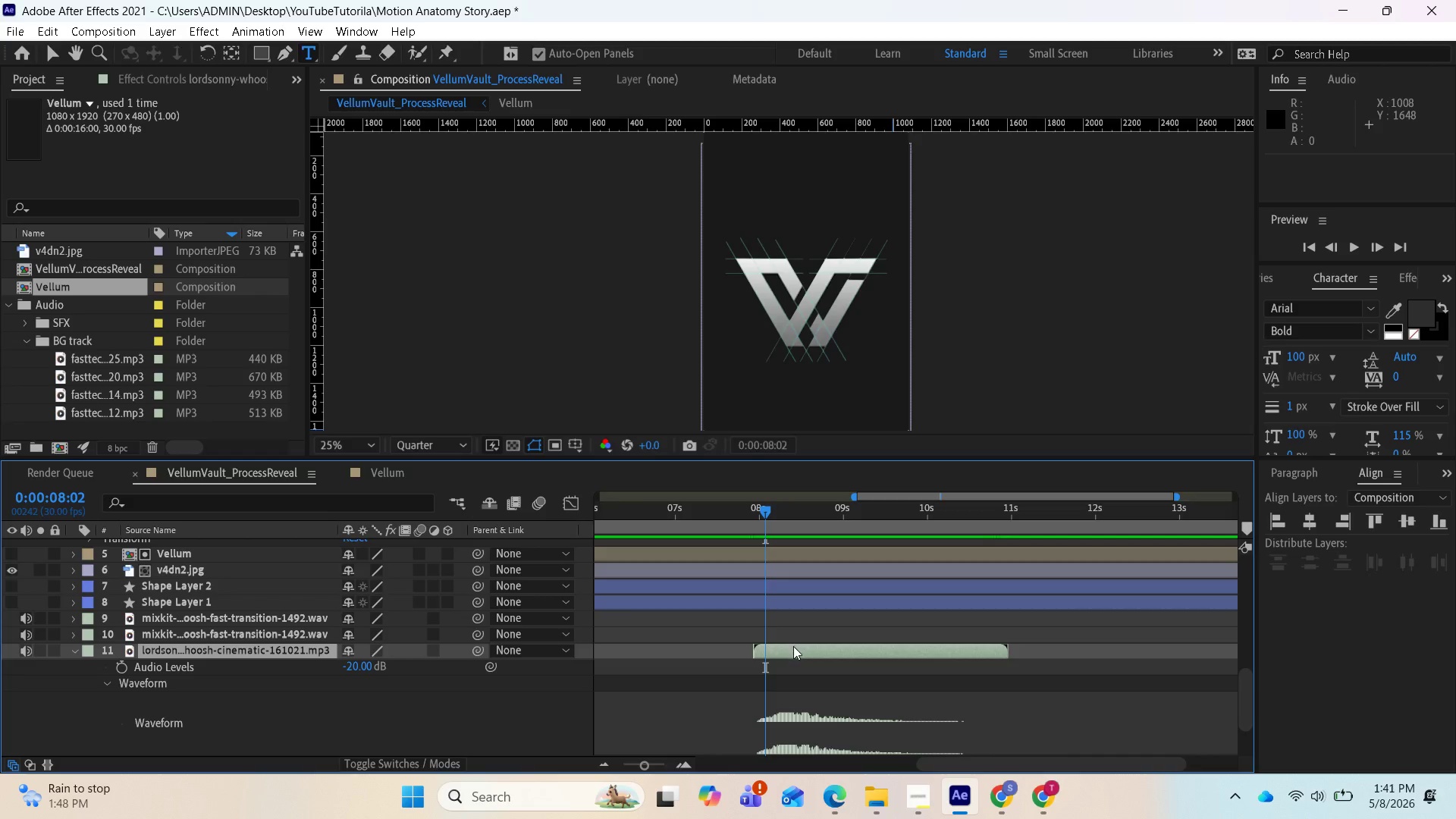 
left_click_drag(start_coordinate=[793, 646], to_coordinate=[816, 646])
 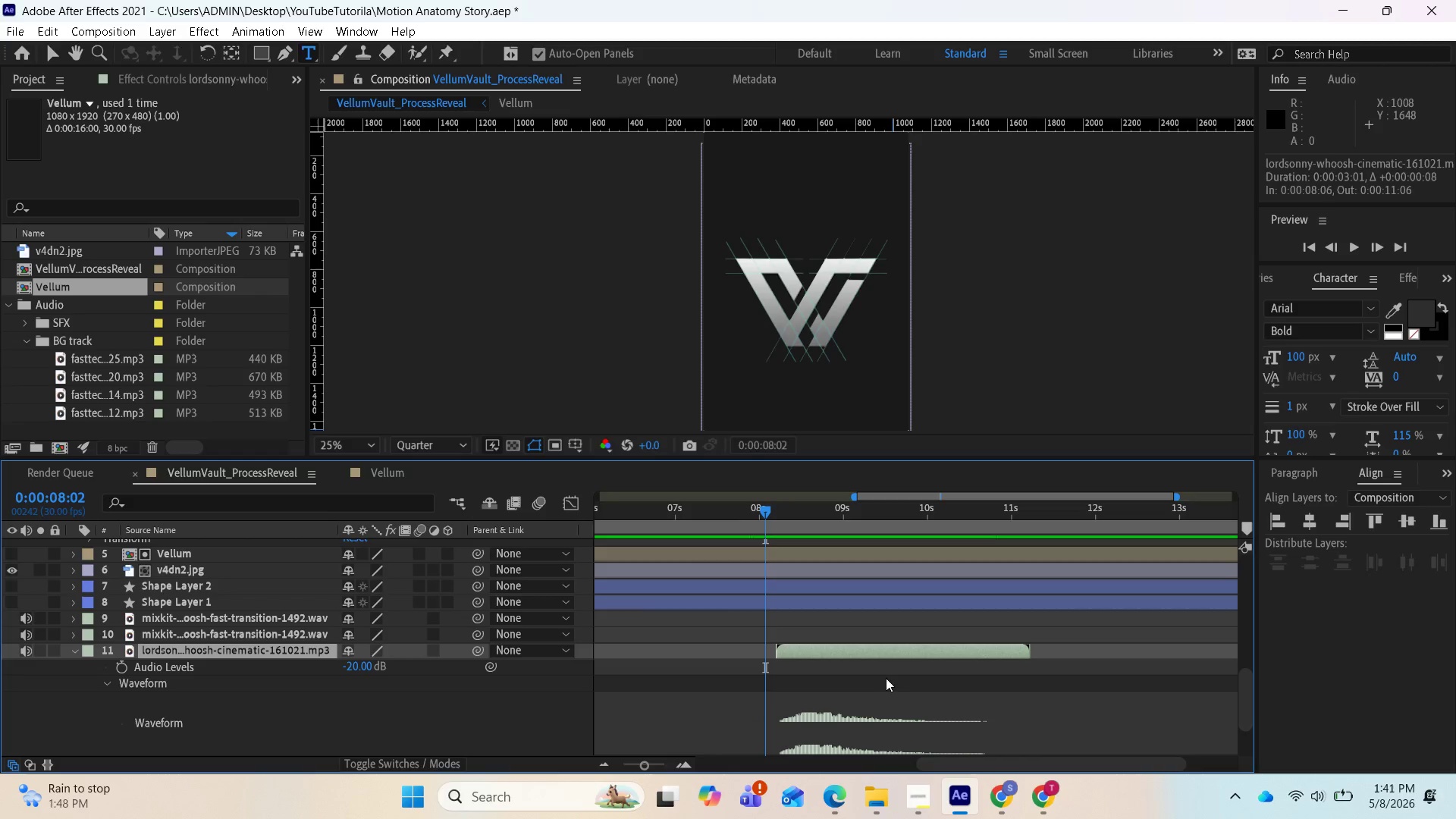 
key(Space)
 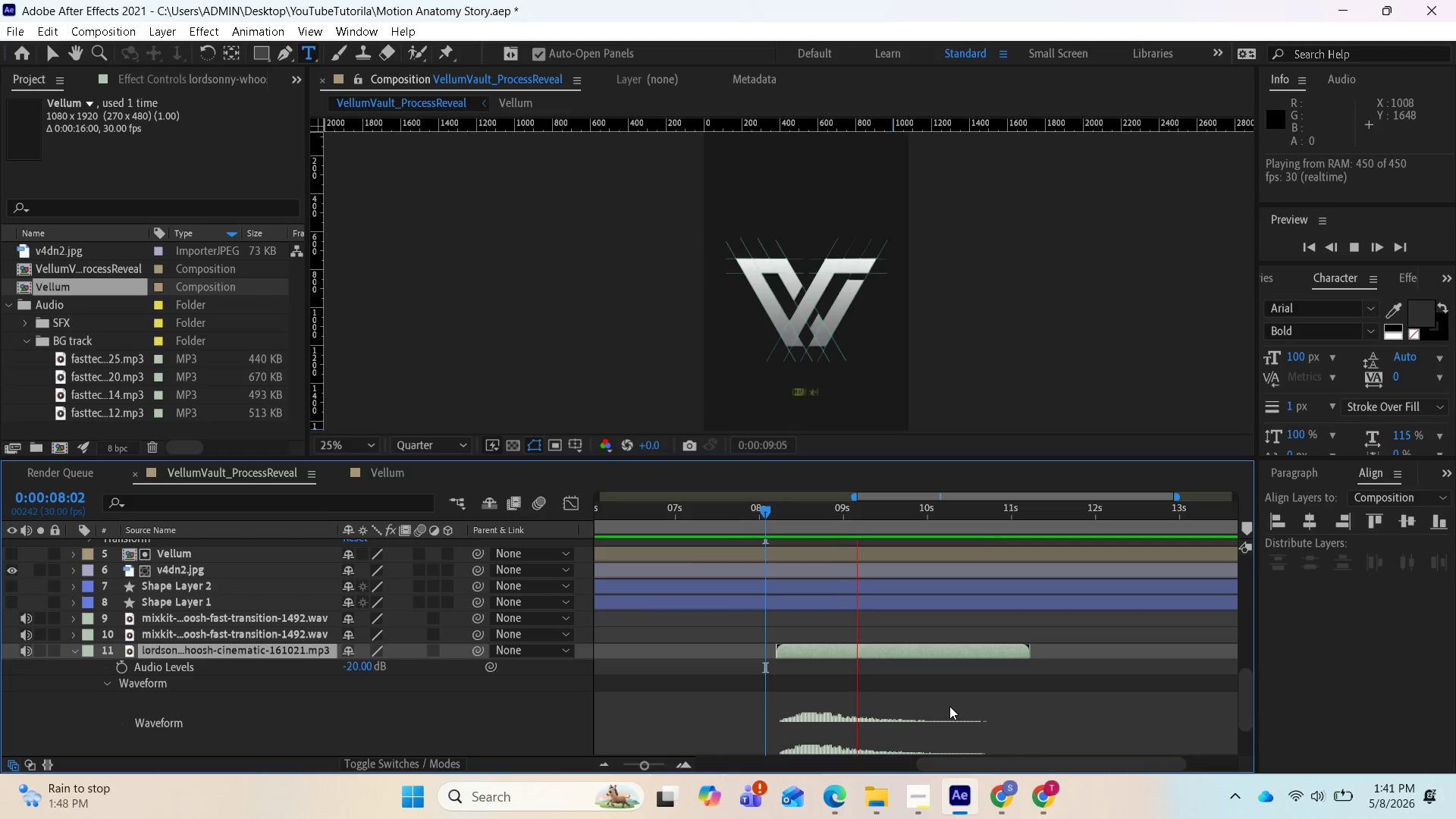 
key(Space)
 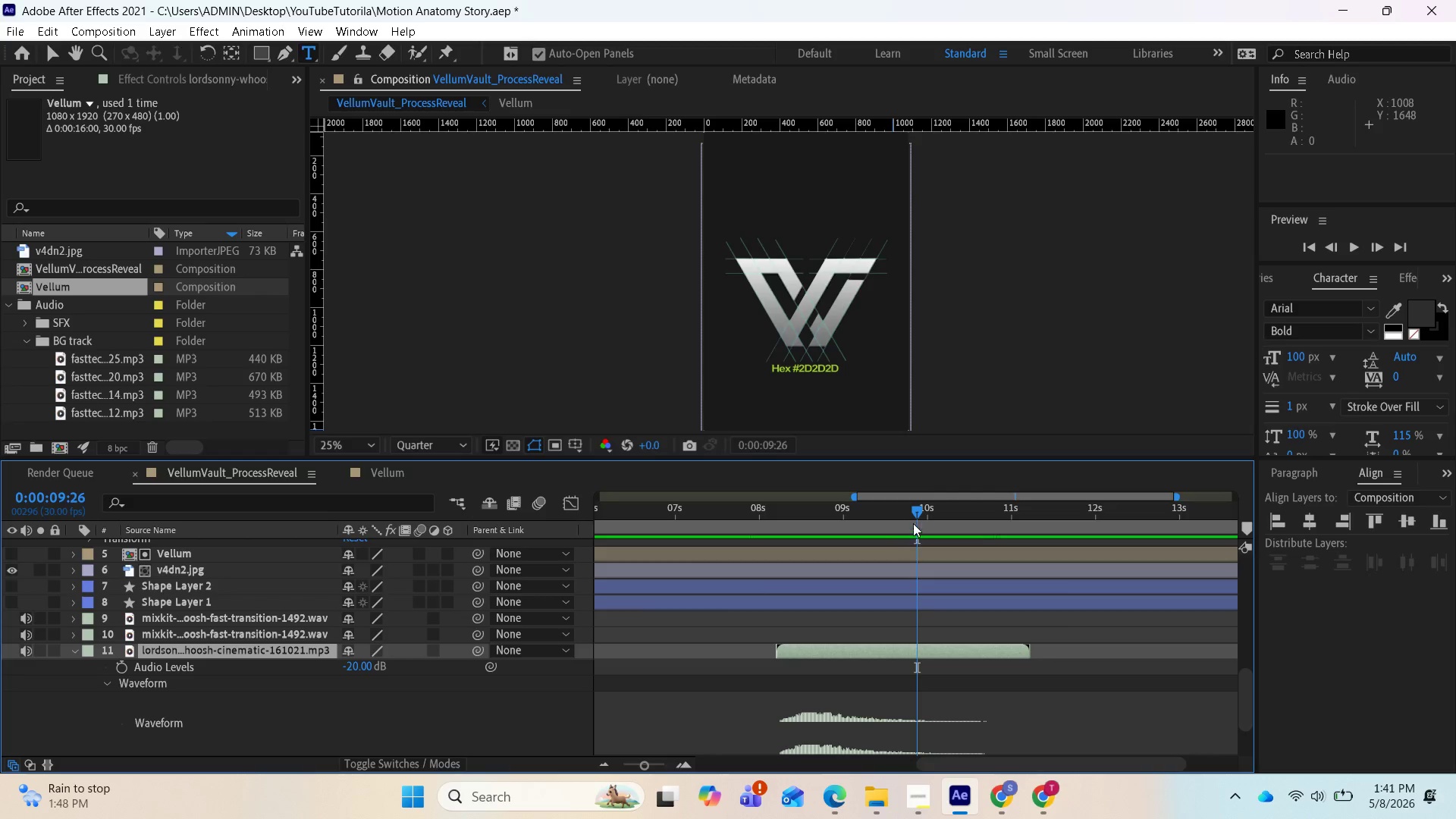 
left_click_drag(start_coordinate=[918, 510], to_coordinate=[856, 518])
 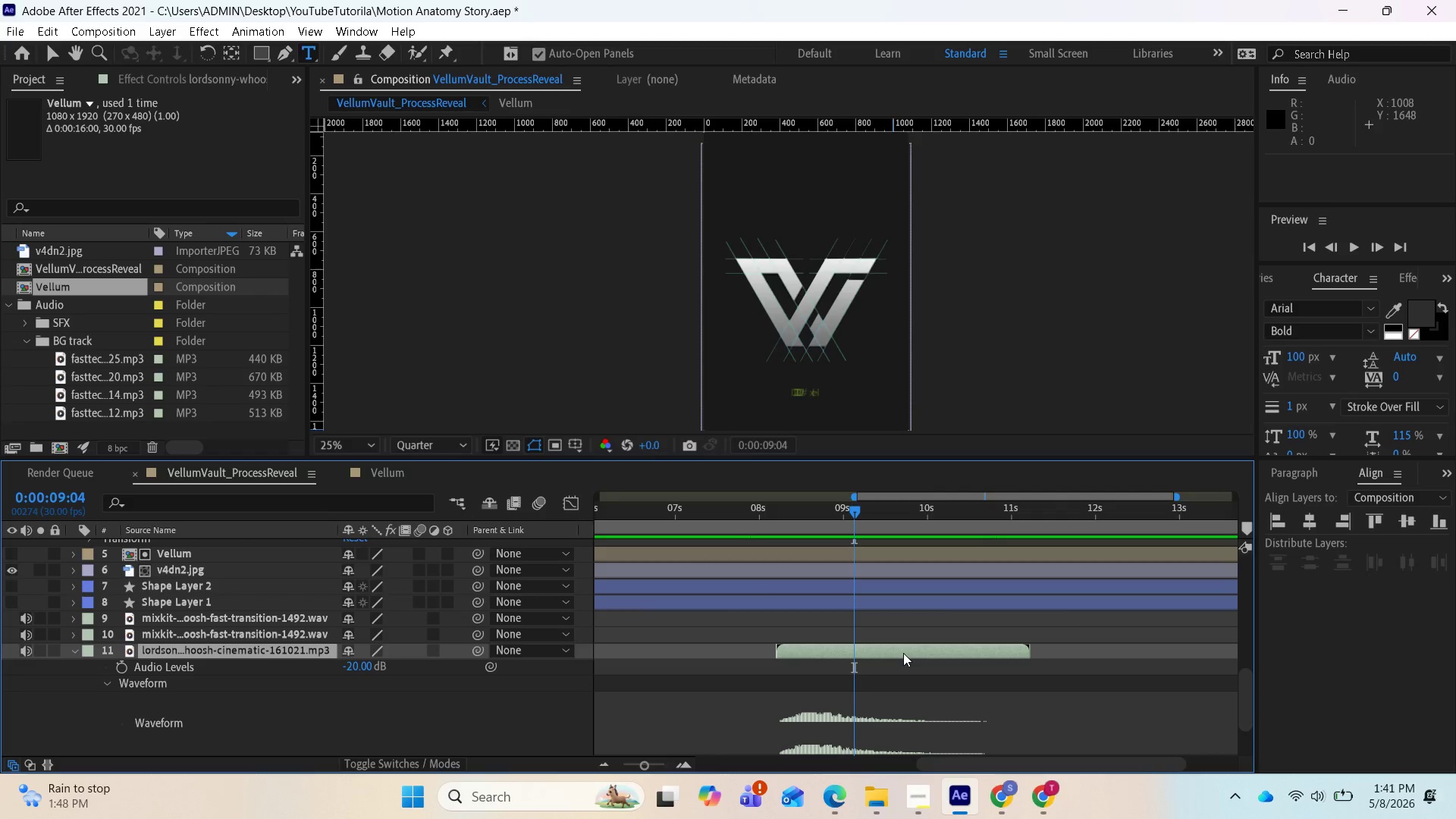 
left_click_drag(start_coordinate=[903, 653], to_coordinate=[958, 653])
 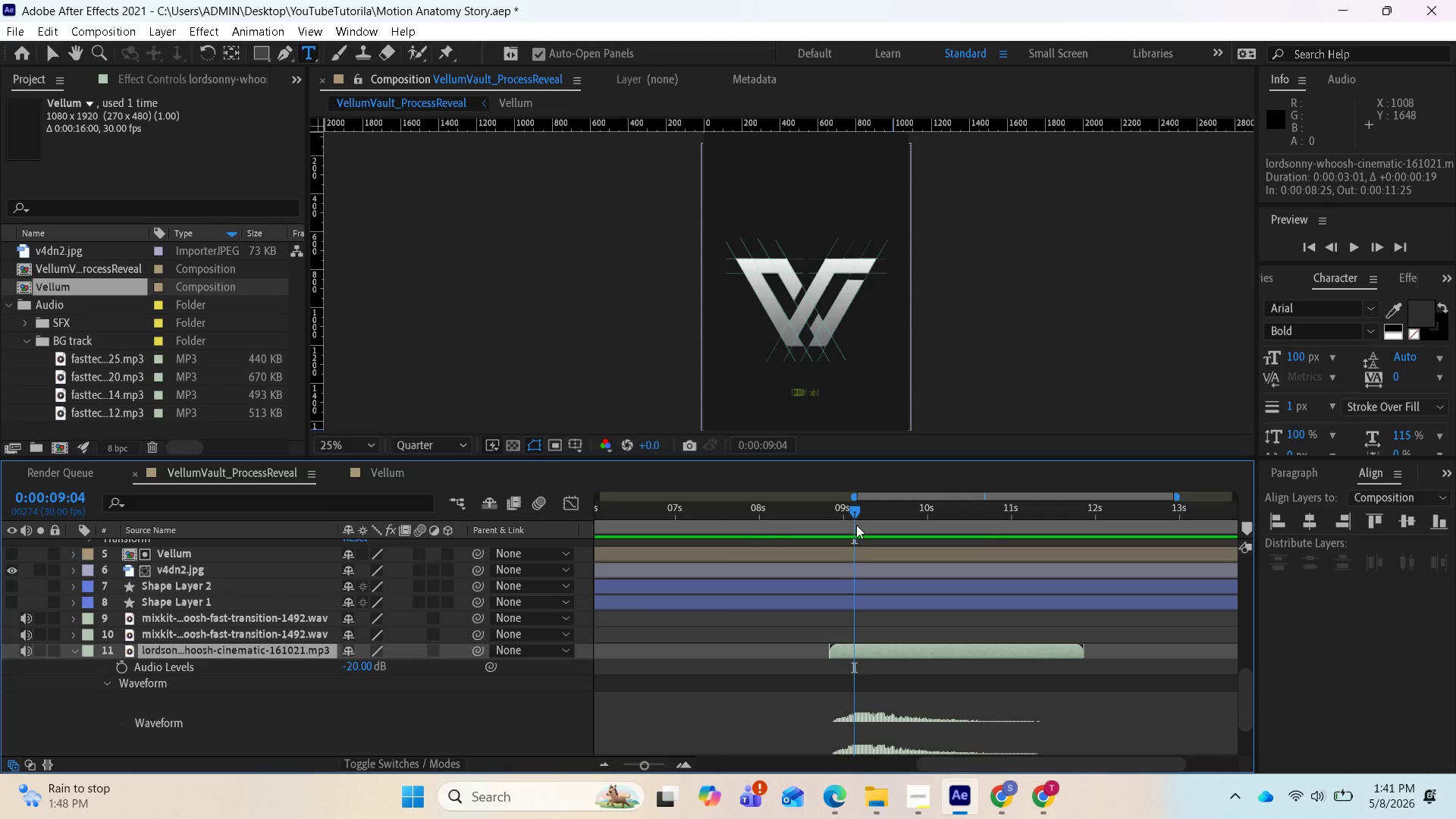 
left_click_drag(start_coordinate=[850, 511], to_coordinate=[787, 513])
 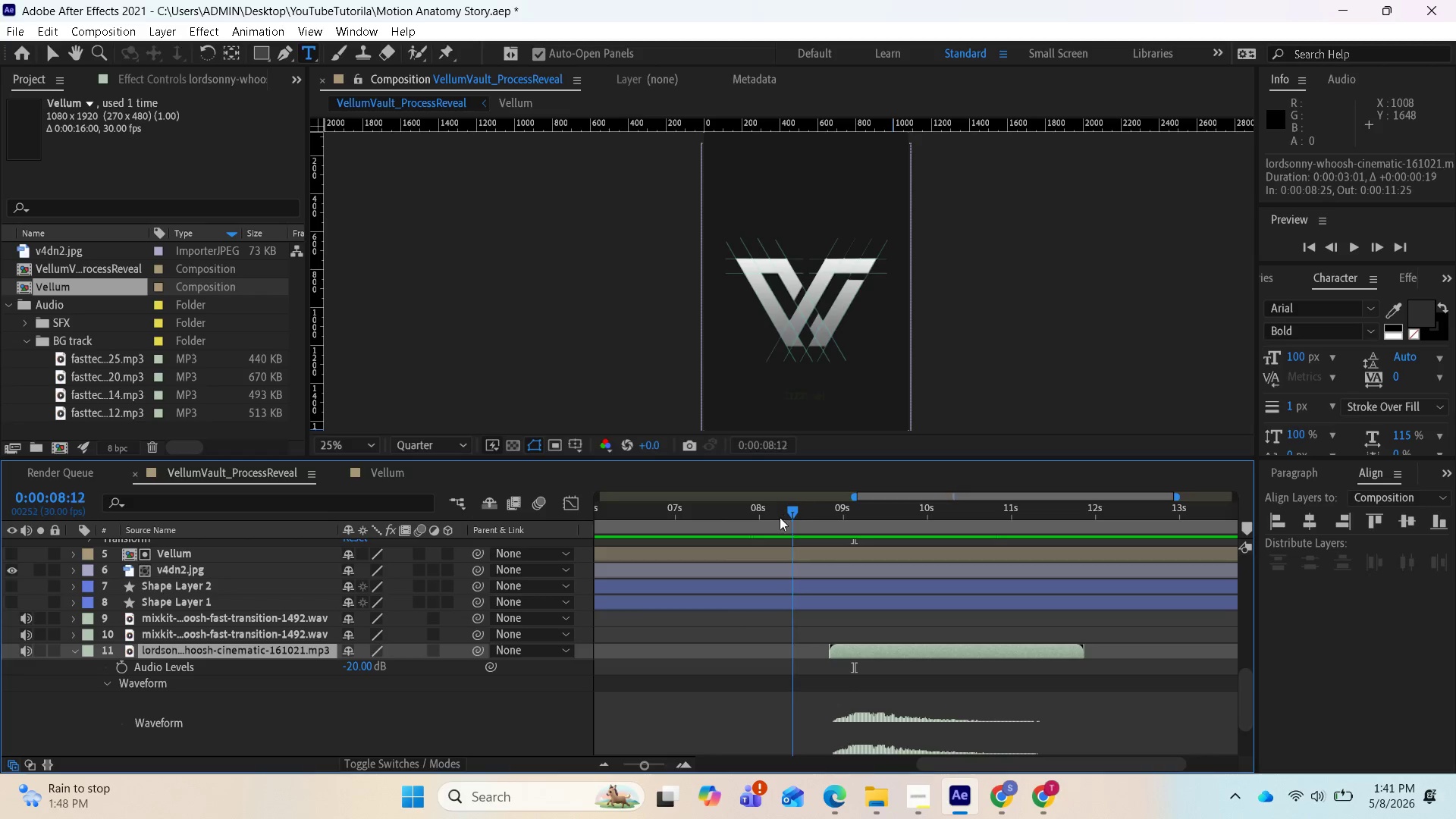 
key(Space)
 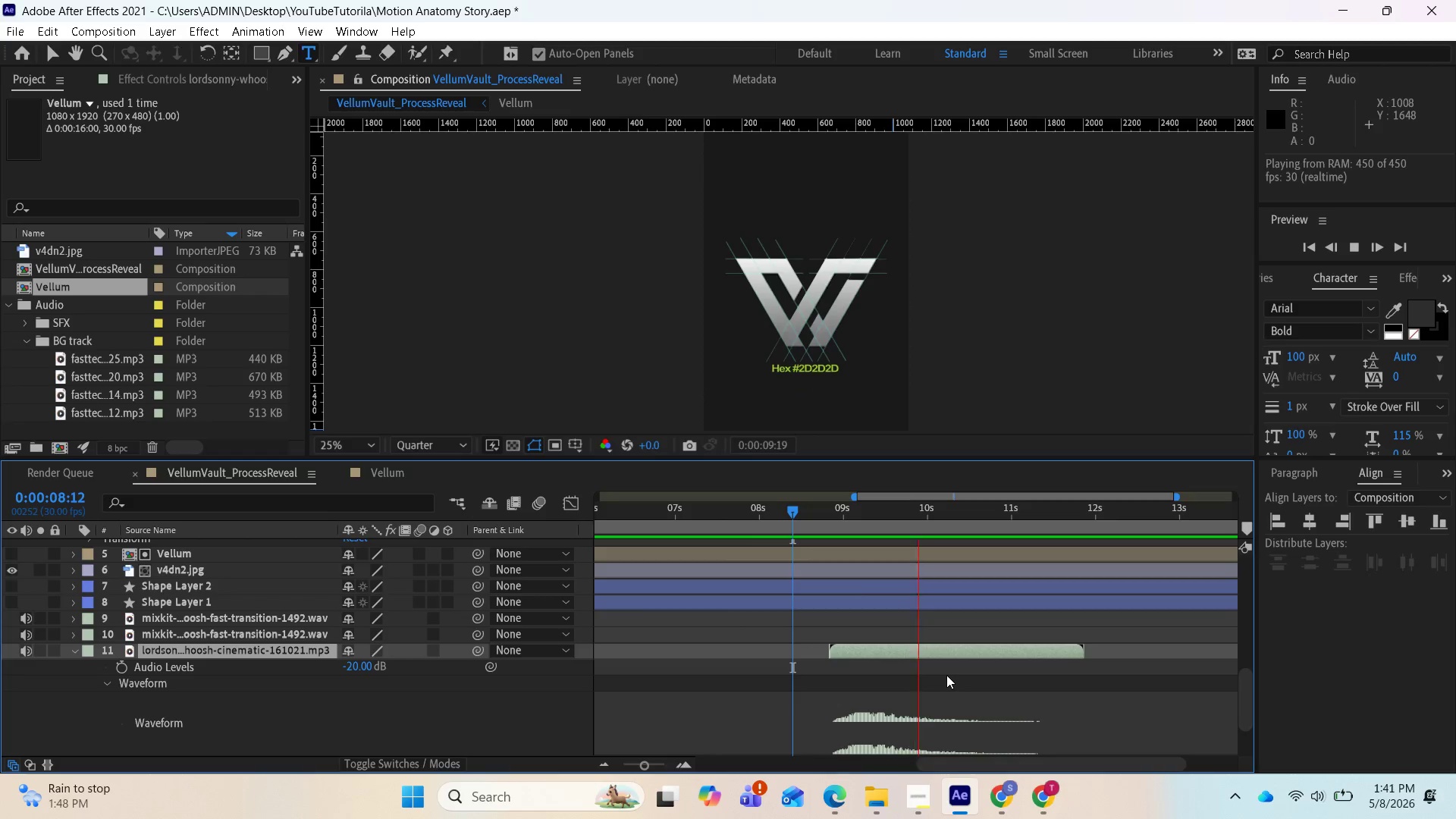 
key(Space)
 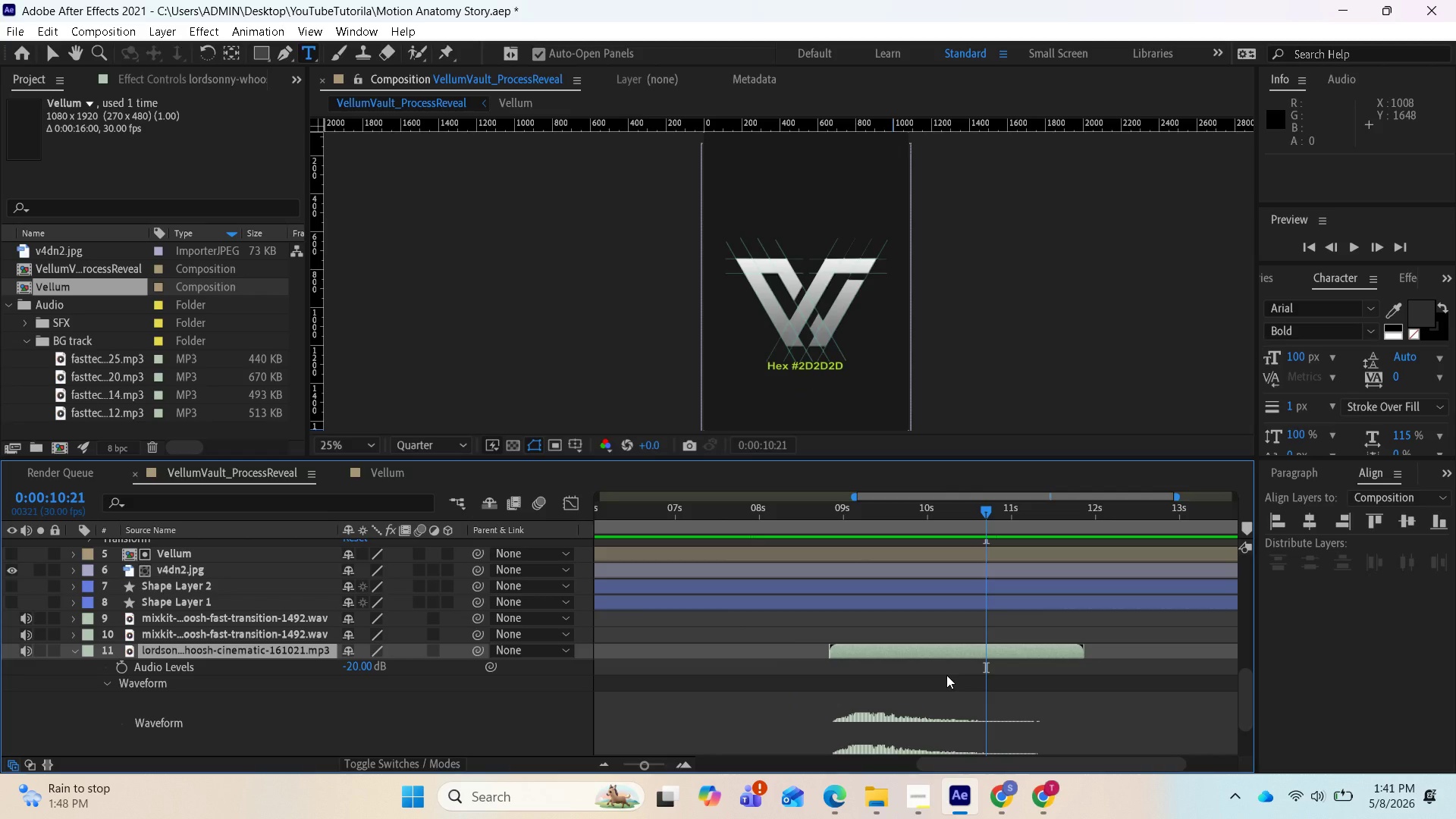 
key(Control+S)
 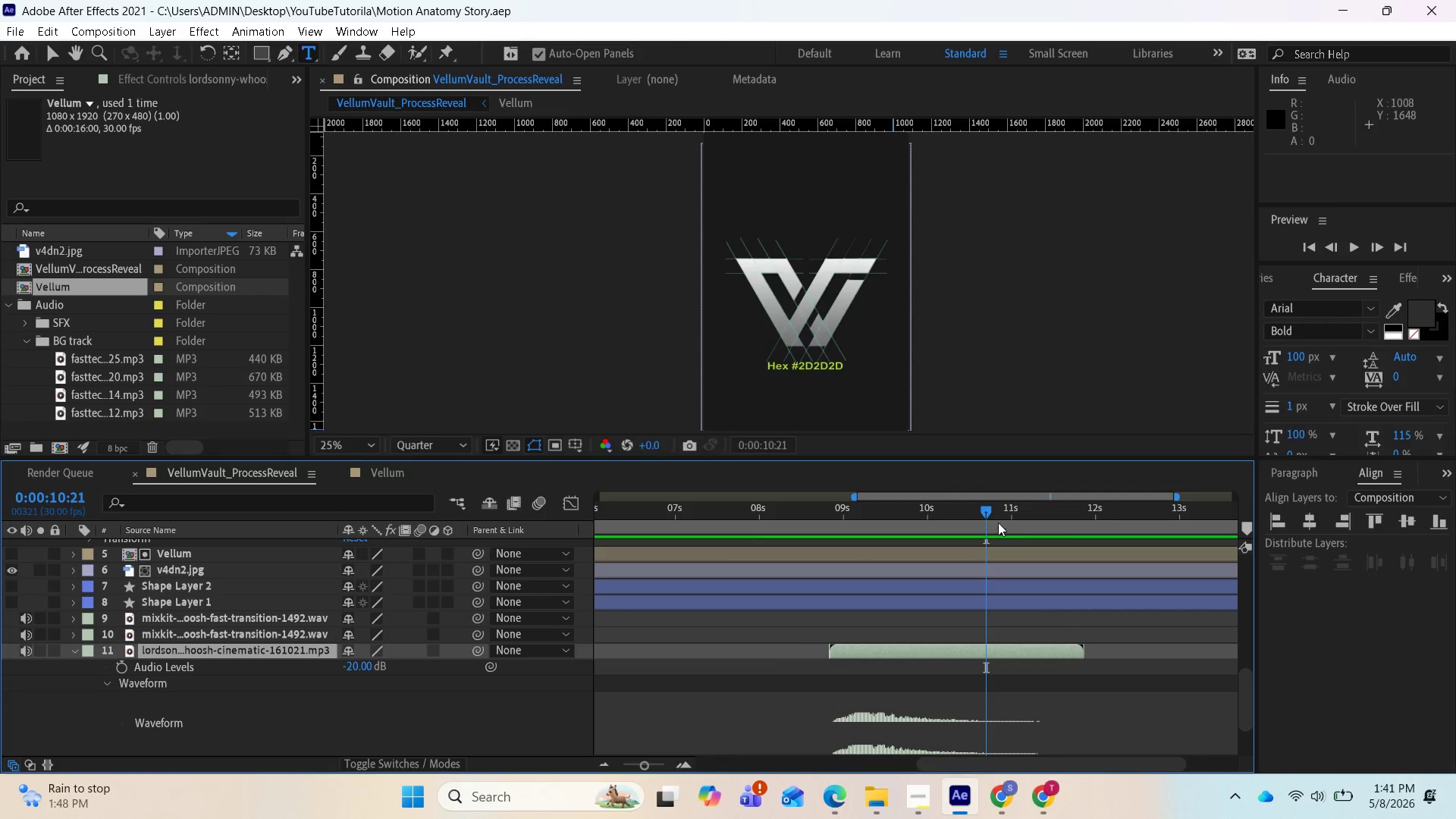 
left_click_drag(start_coordinate=[982, 510], to_coordinate=[527, 499])
 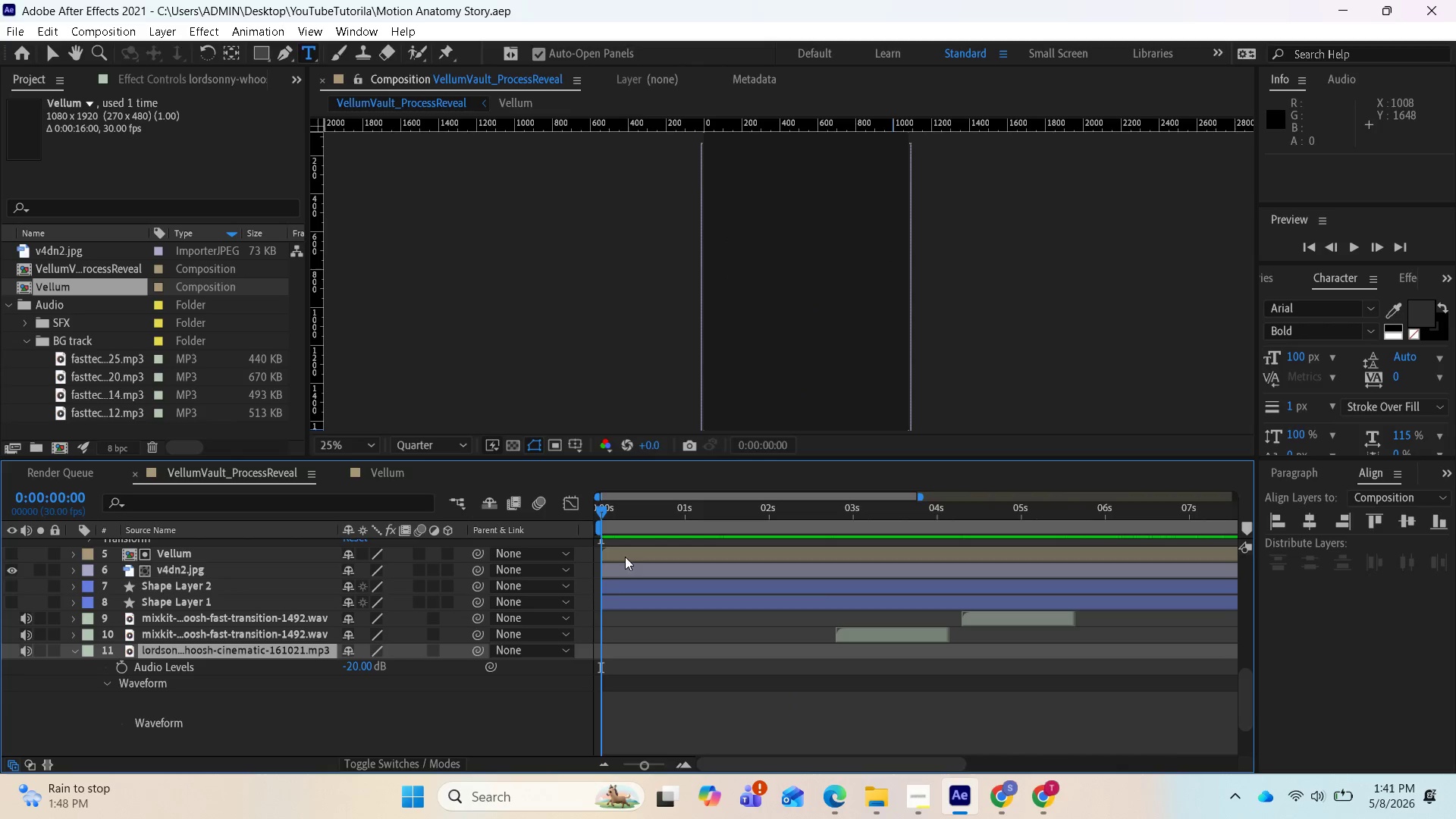 
key(Space)
 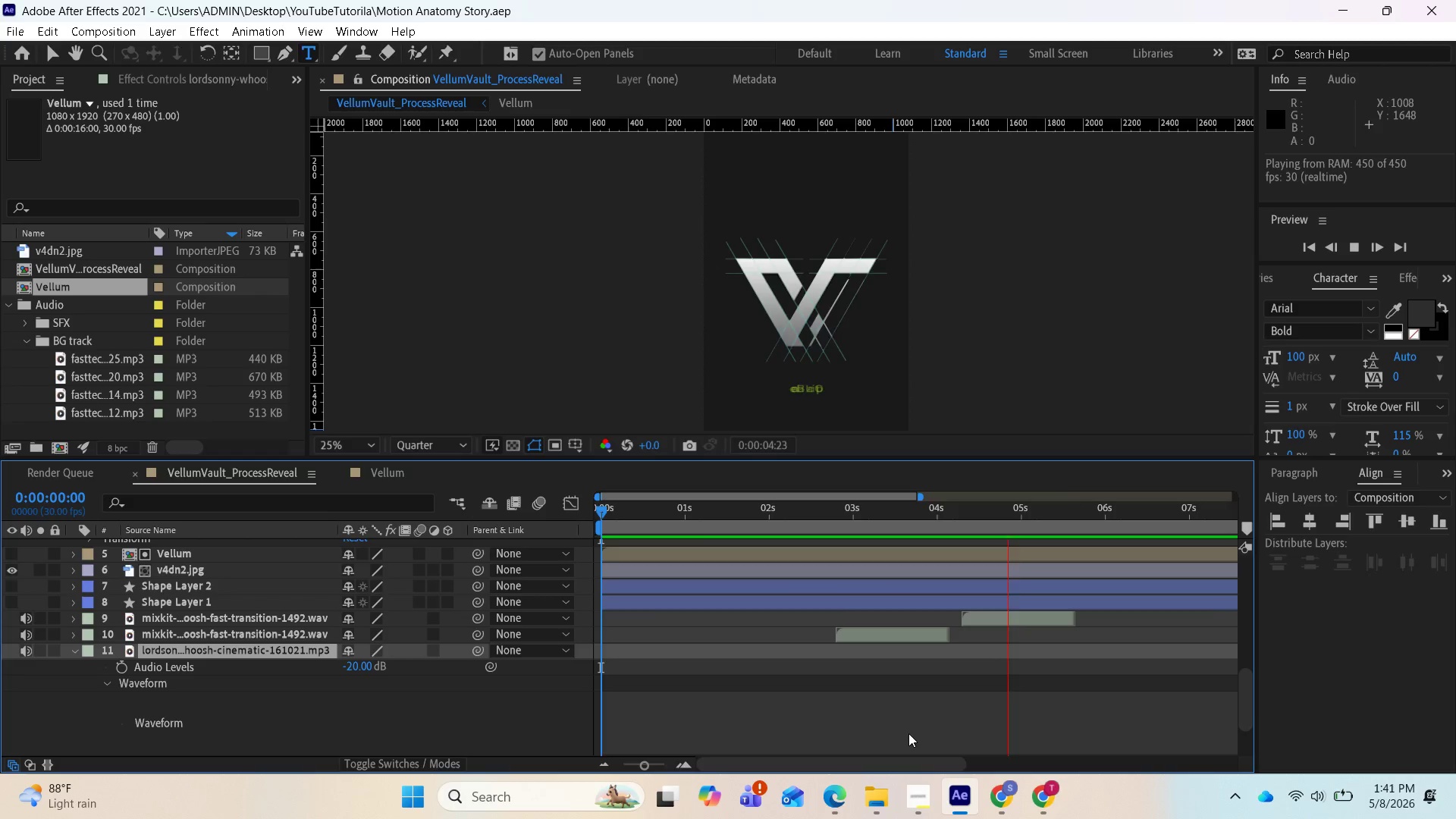 
wait(10.12)
 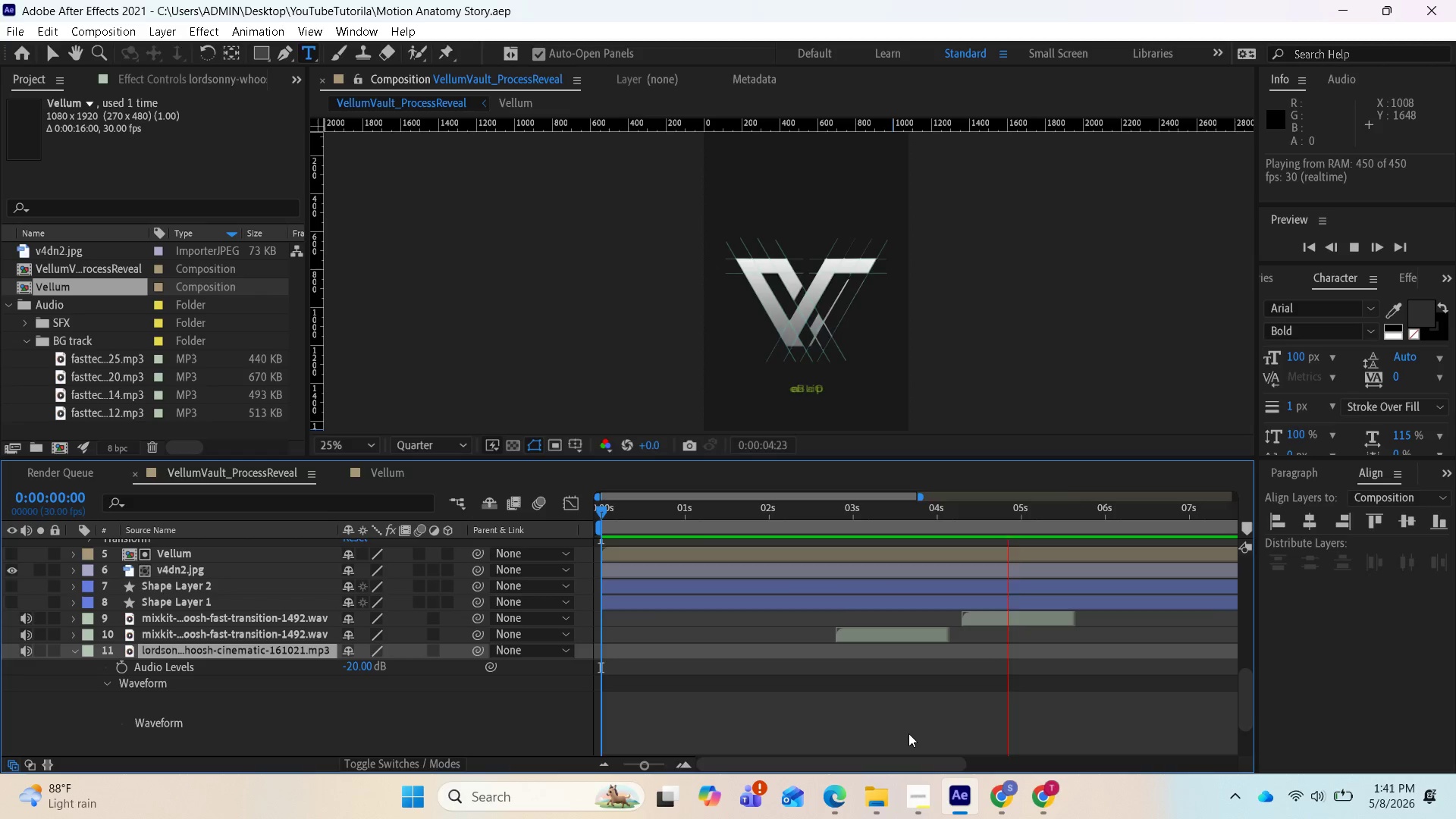 
key(Space)
 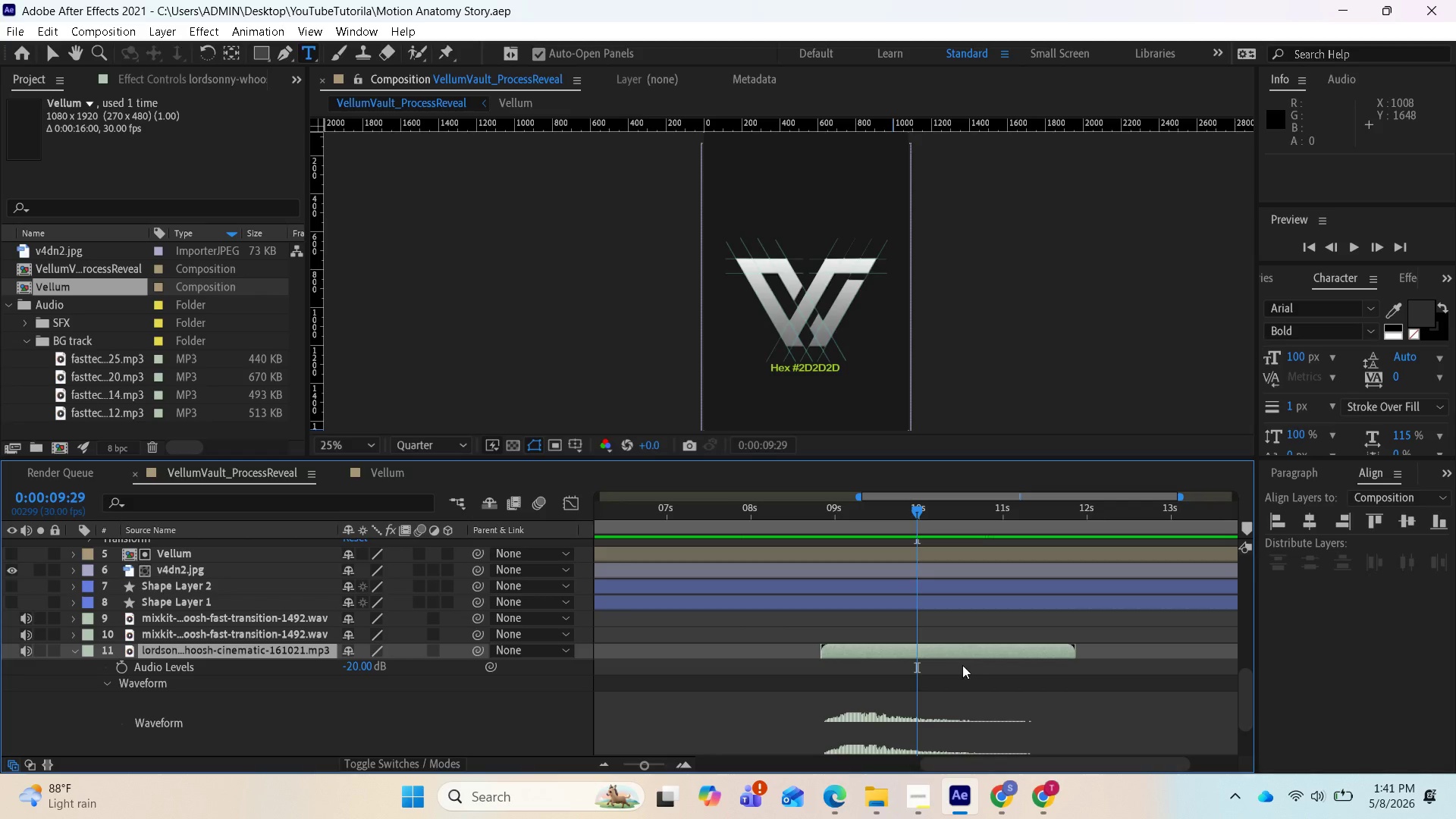 
left_click_drag(start_coordinate=[939, 651], to_coordinate=[962, 654])
 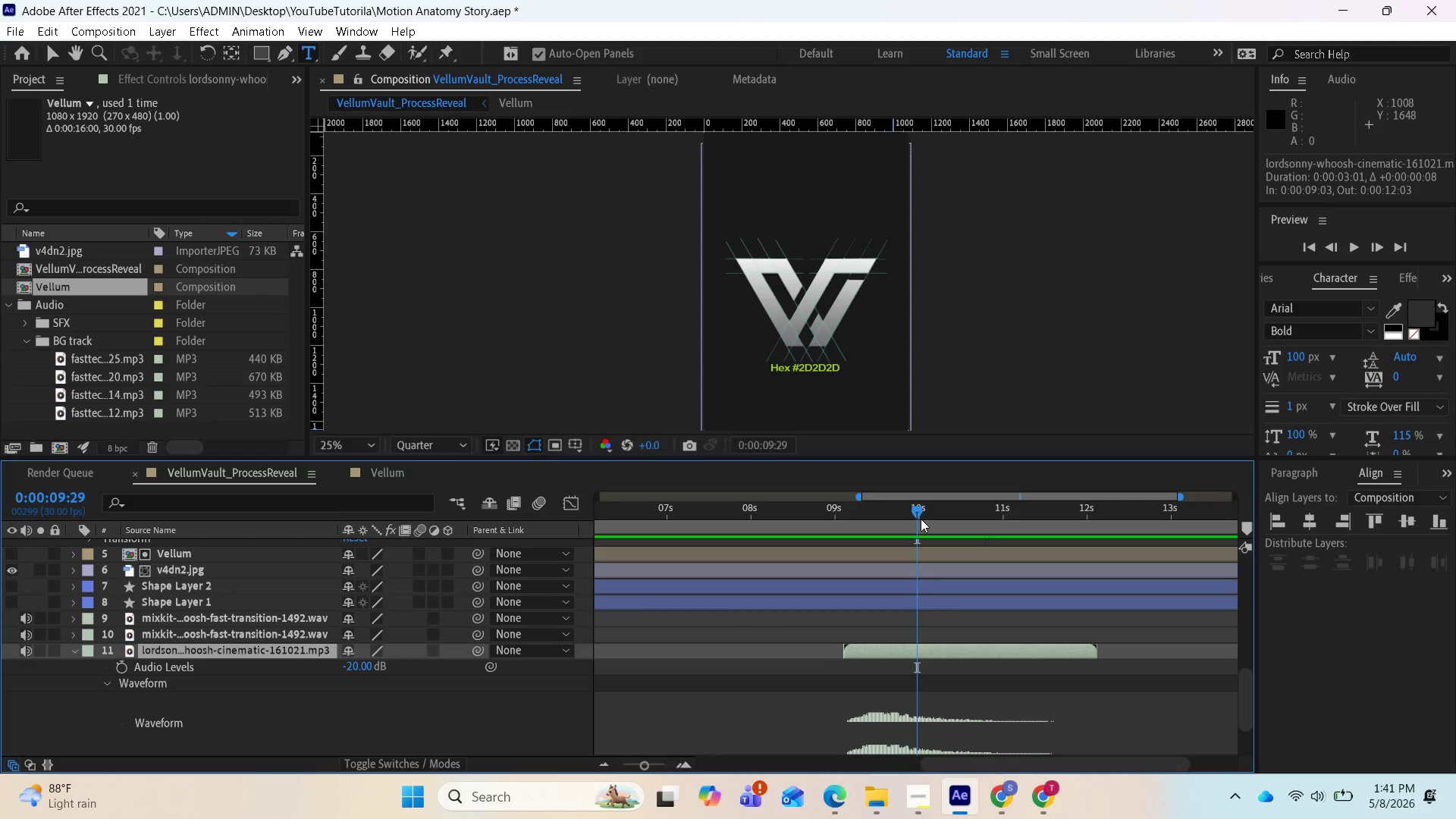 
left_click_drag(start_coordinate=[918, 510], to_coordinate=[785, 516])
 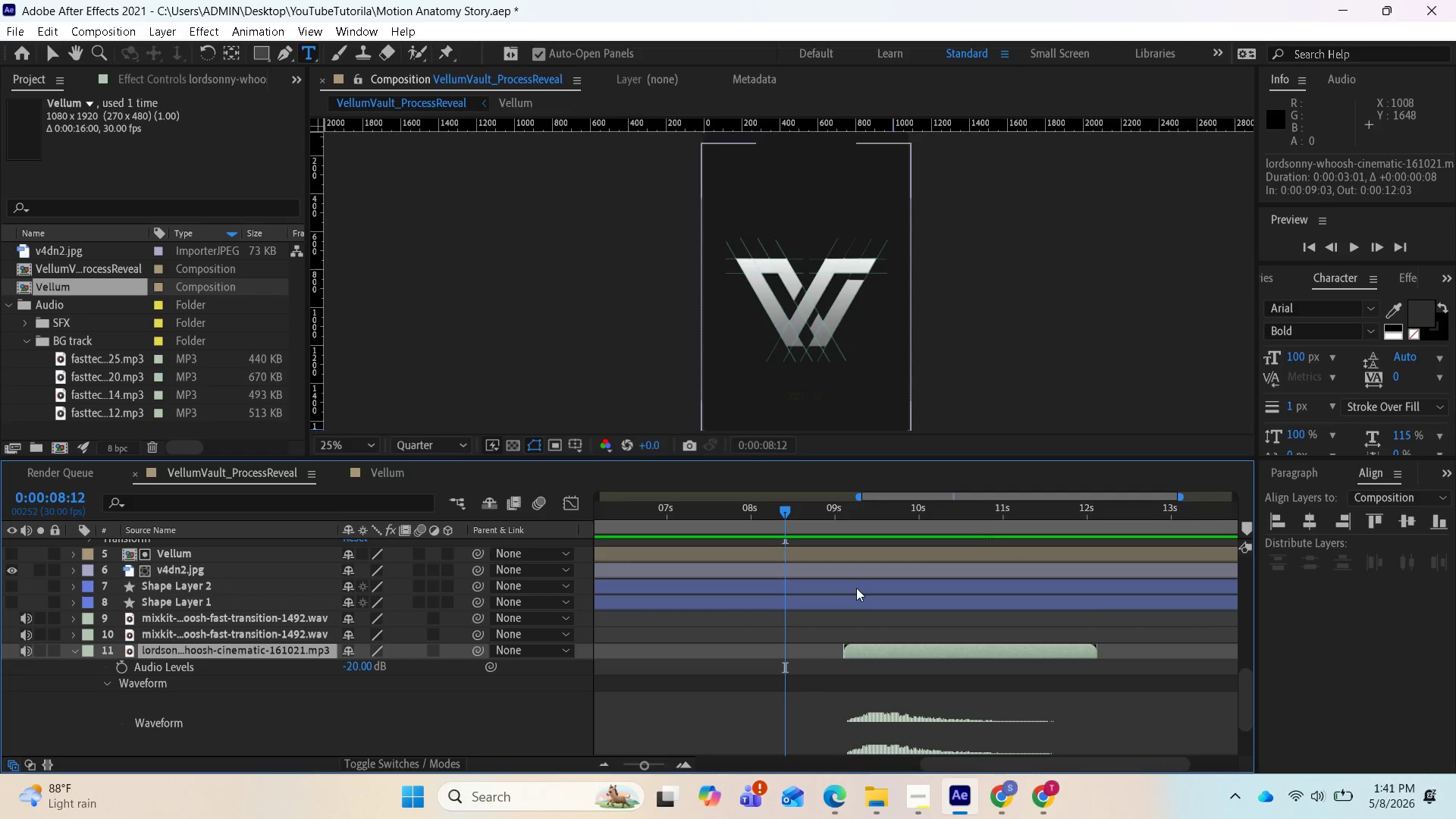 
key(Space)
 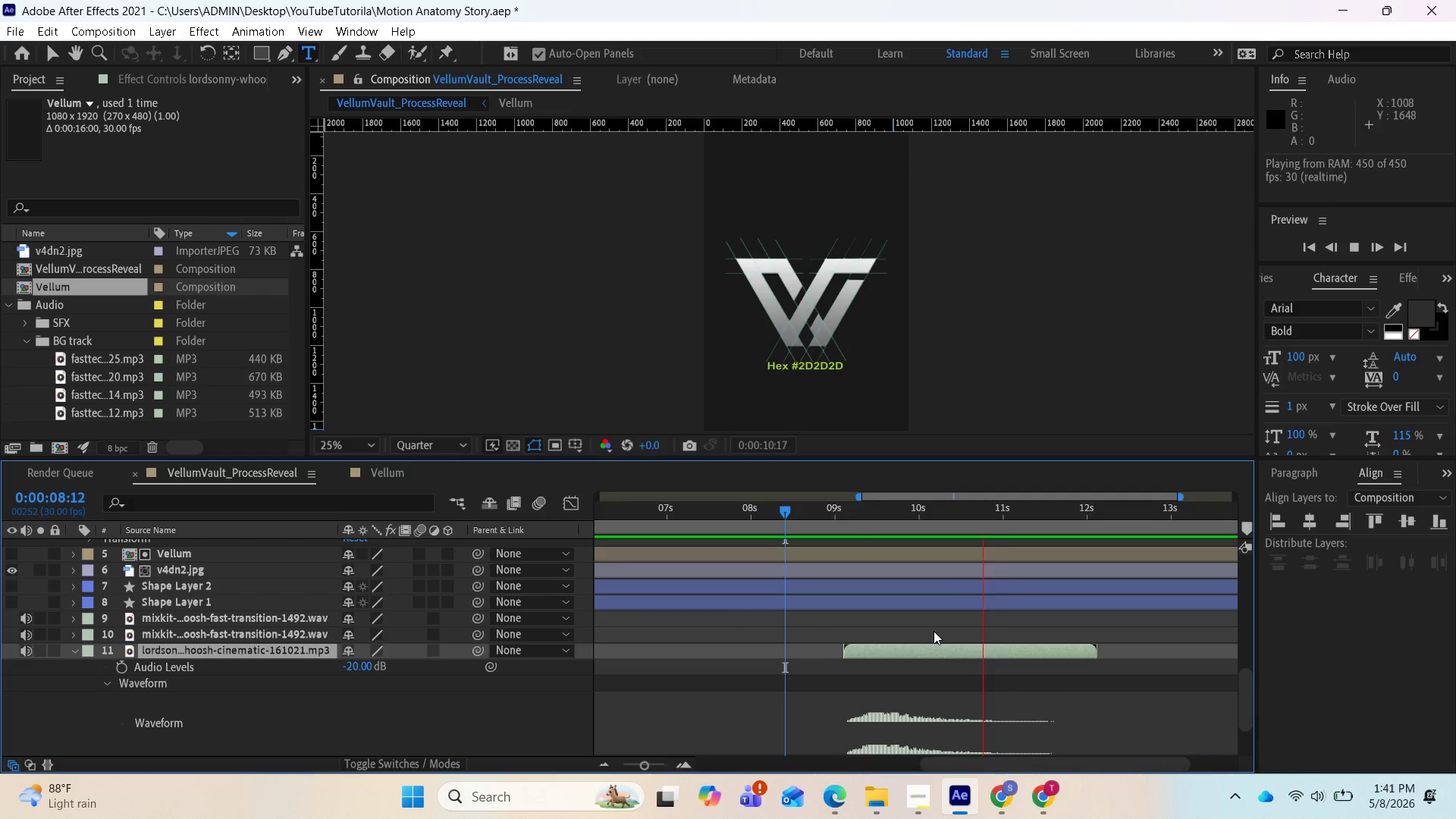 
key(Space)
 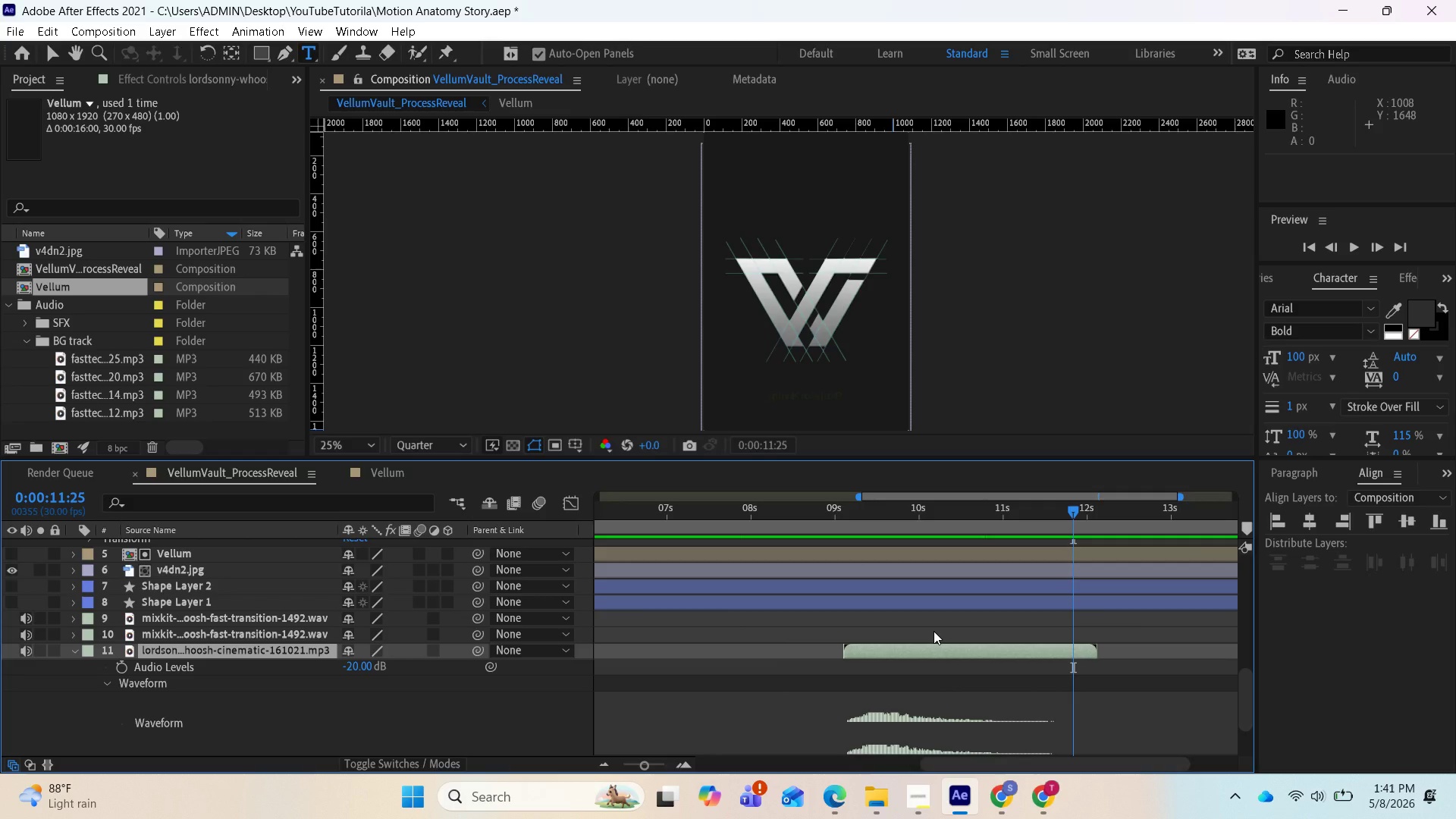 
key(Space)
 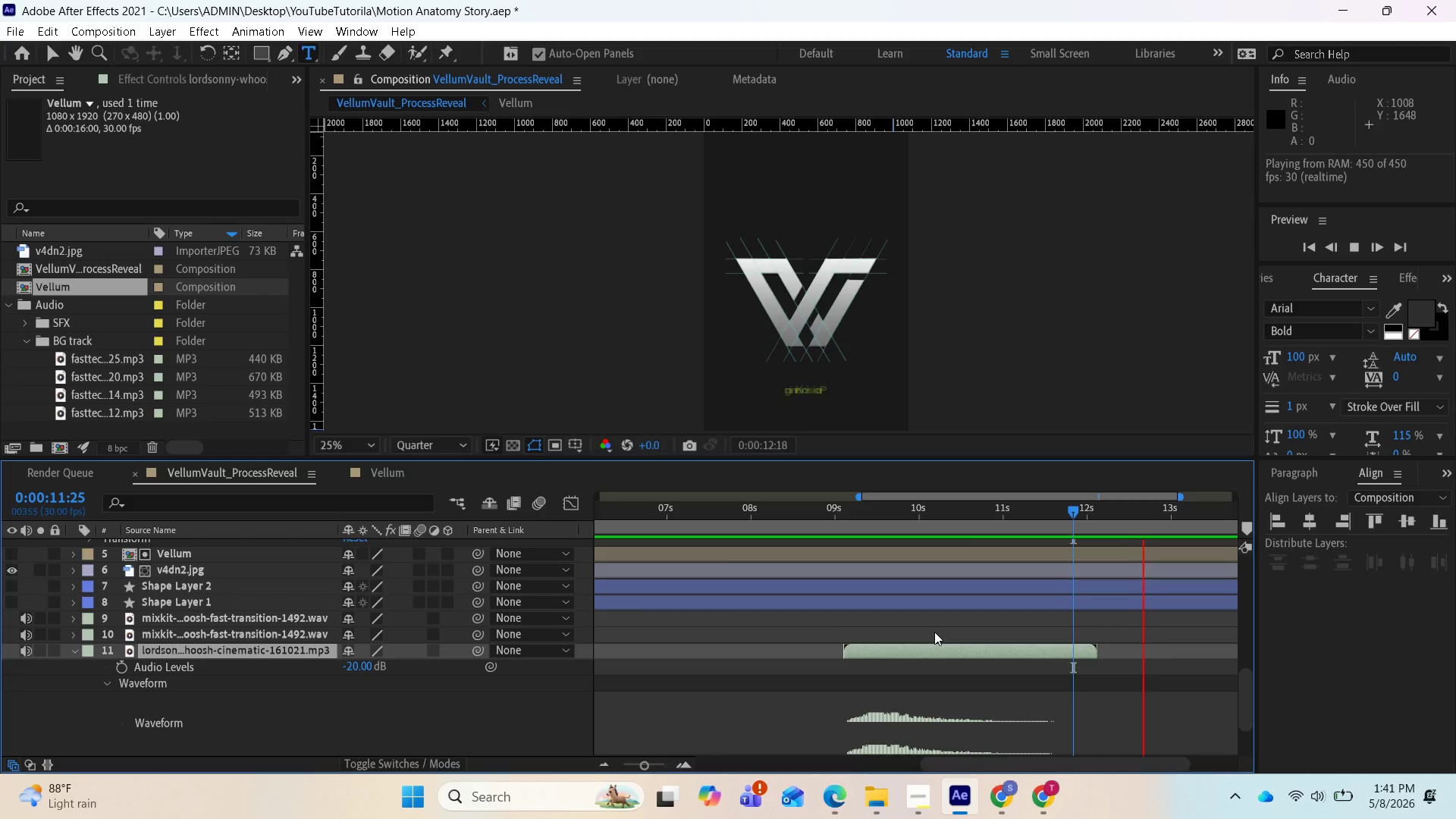 
key(Space)
 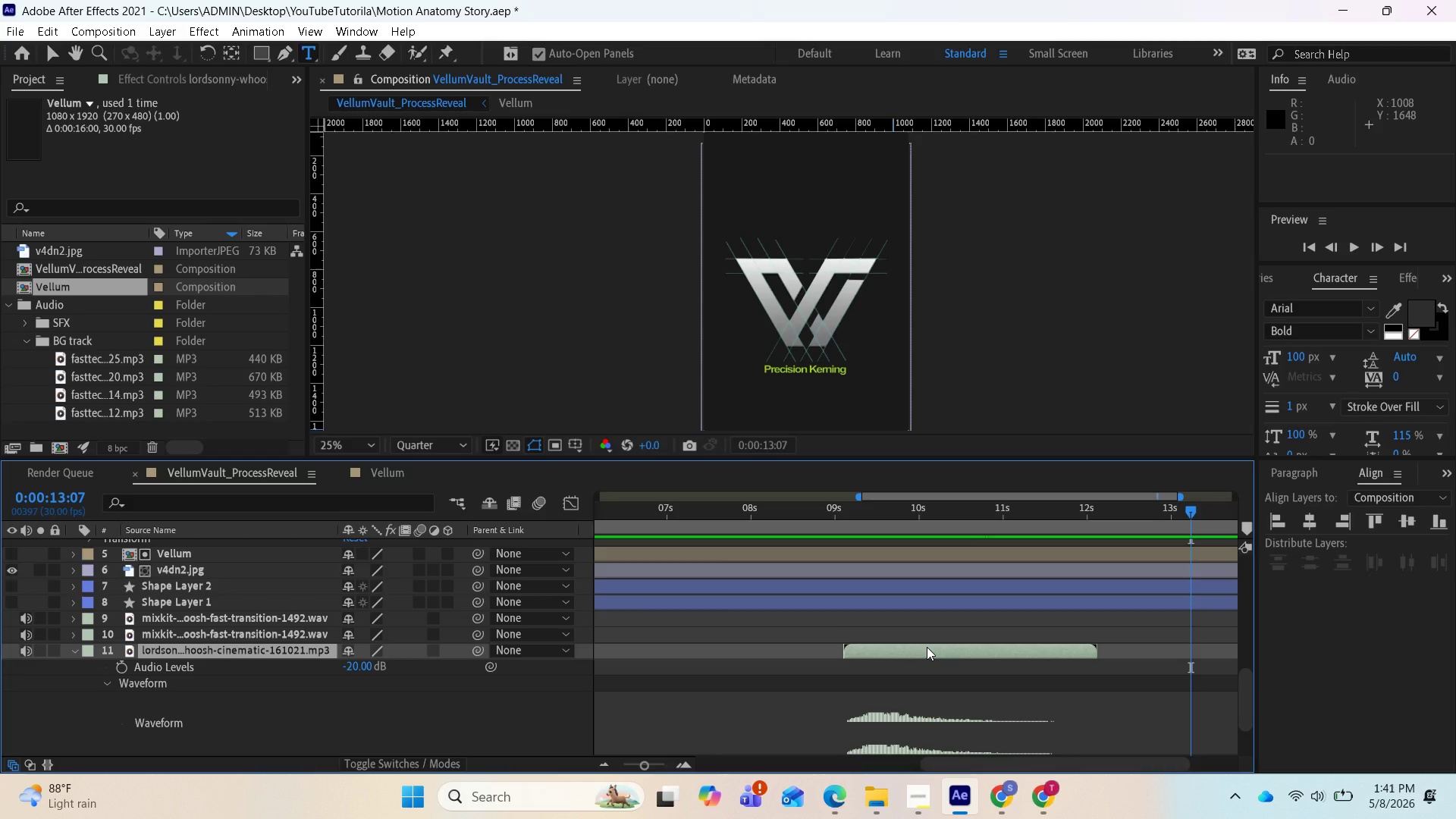 
hold_key(key=ControlLeft, duration=0.69)
 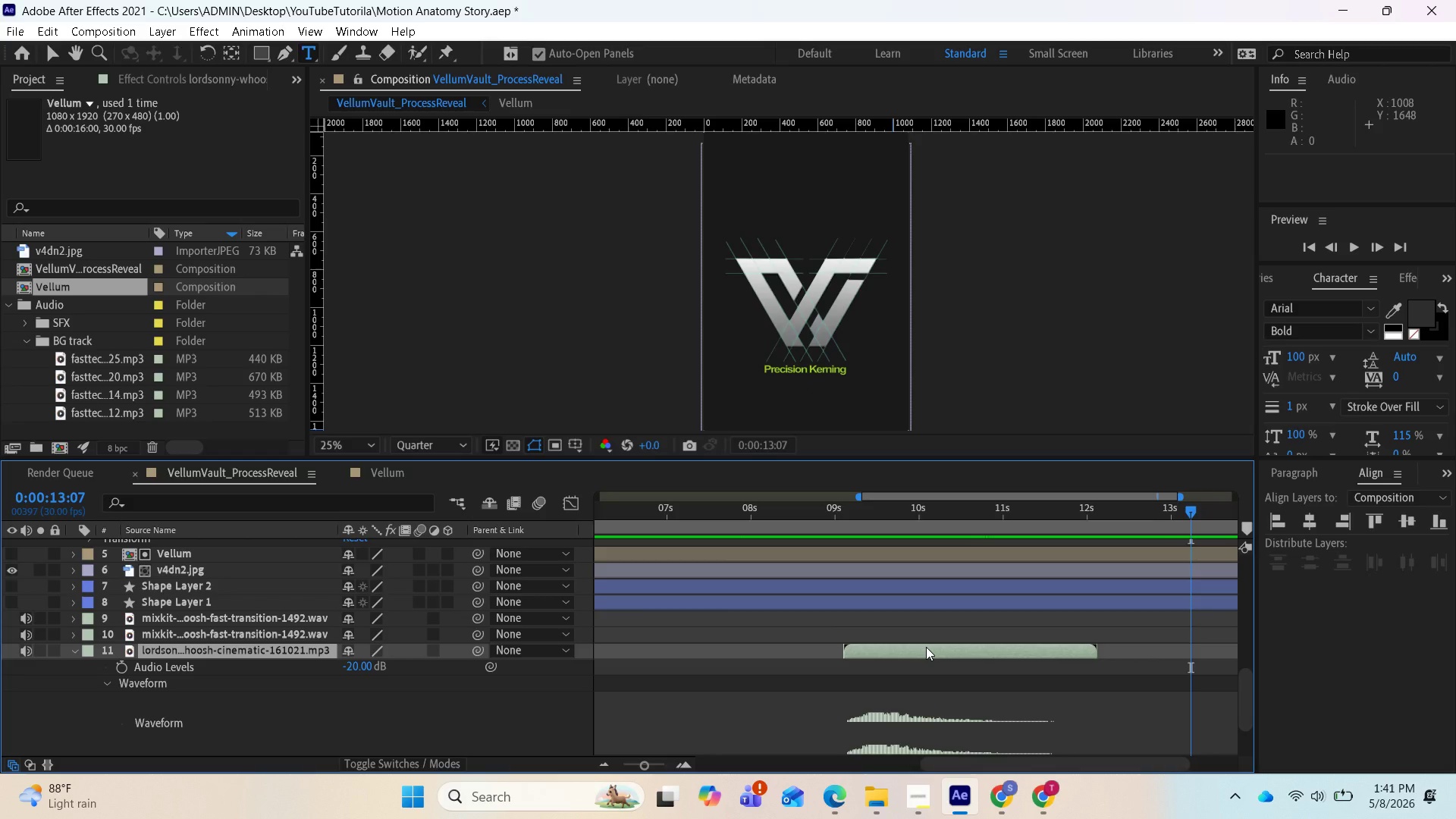 
hold_key(key=ShiftLeft, duration=1.12)
 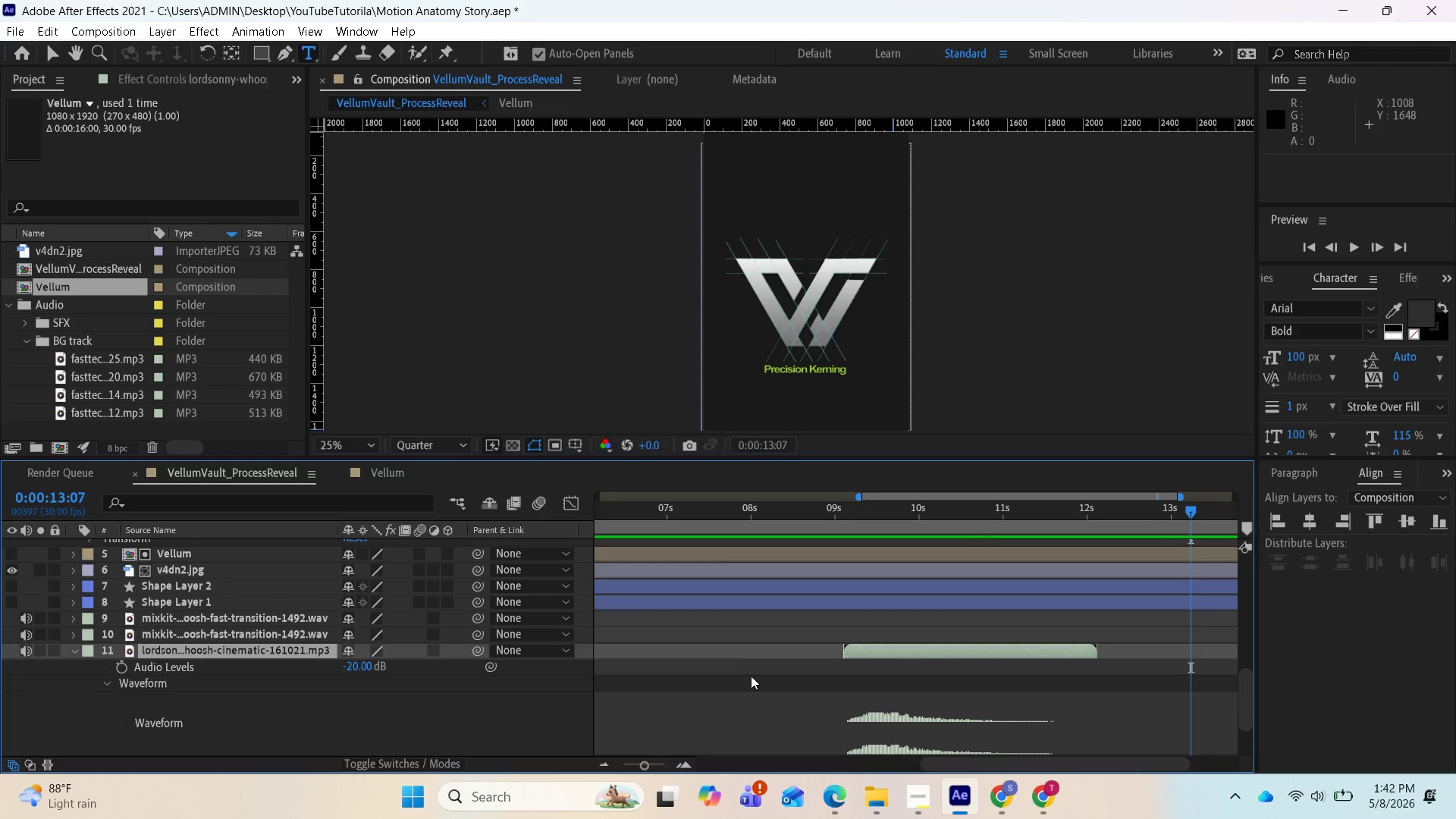 
left_click([289, 632])
 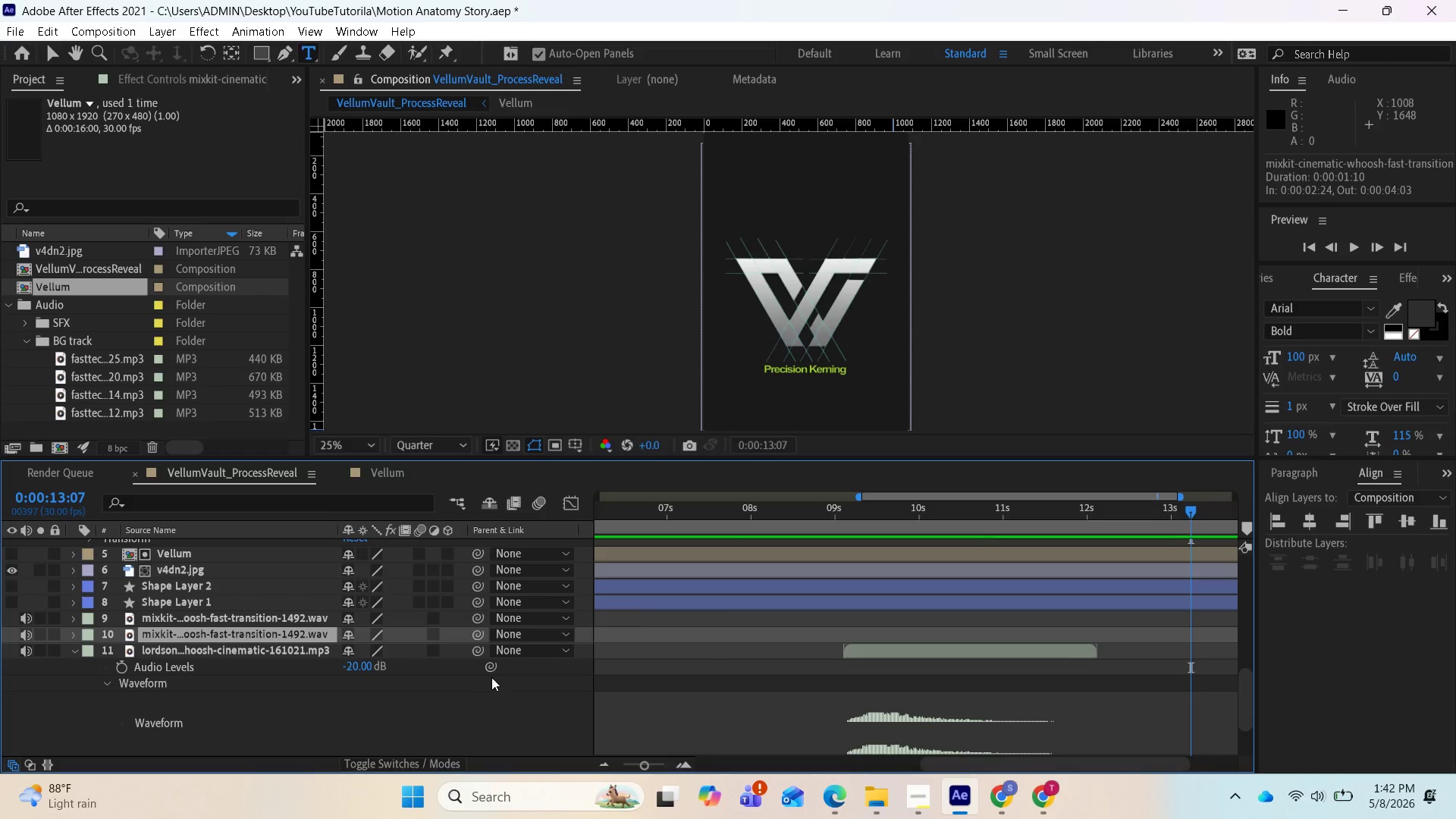 
hold_key(key=ShiftLeft, duration=0.58)
 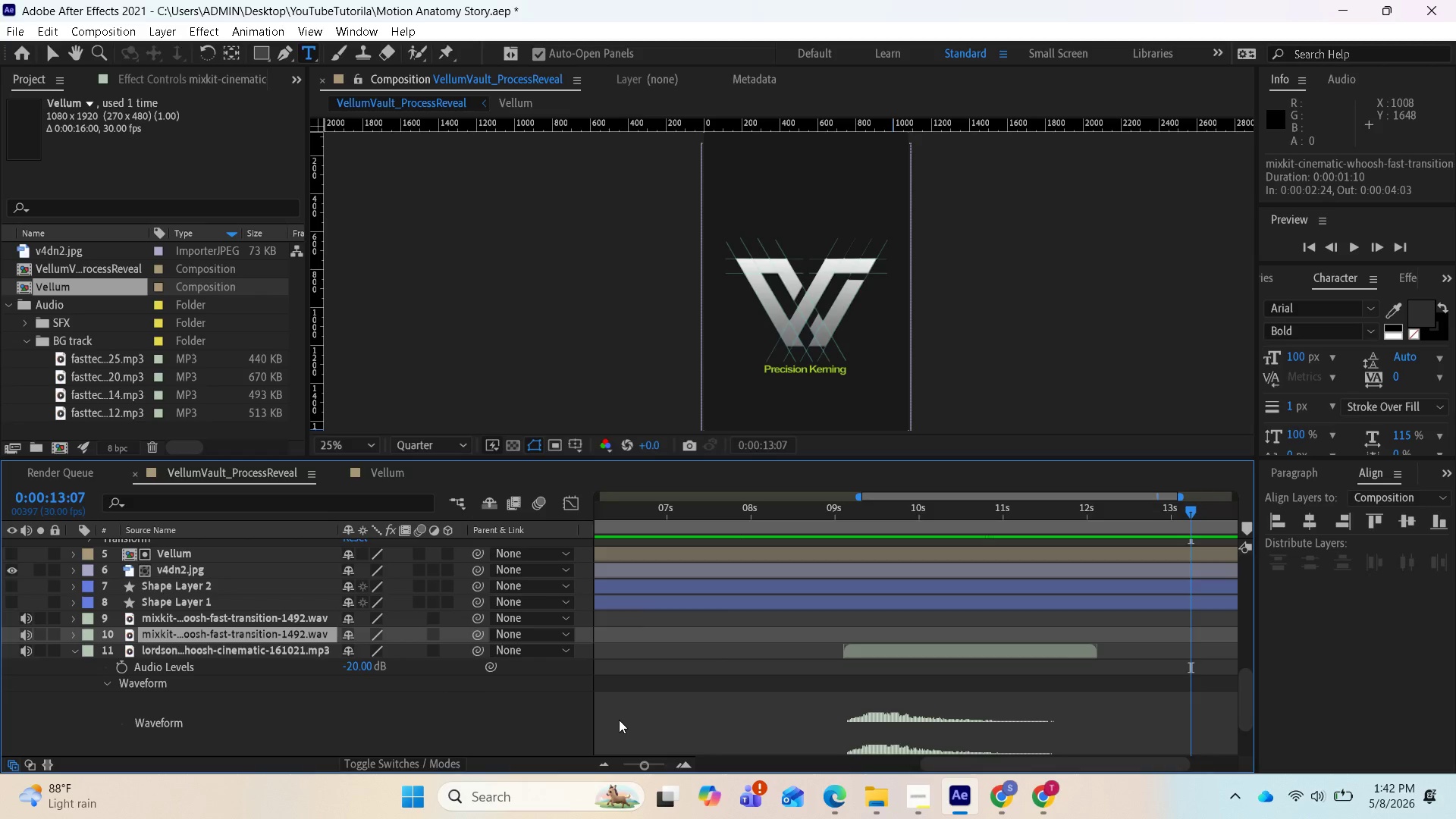 
key(Control+D)
 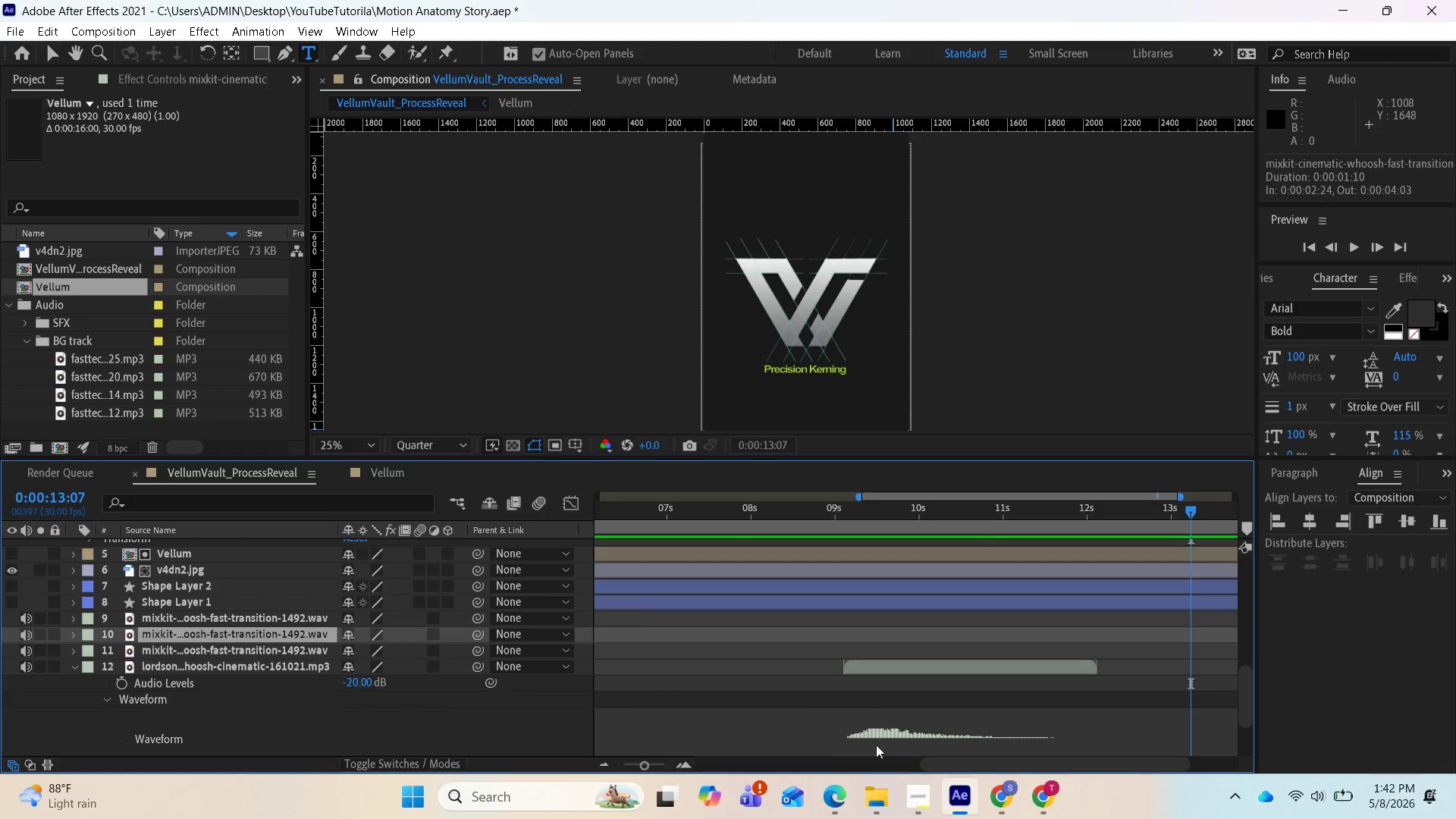 
mouse_move([987, 764])
 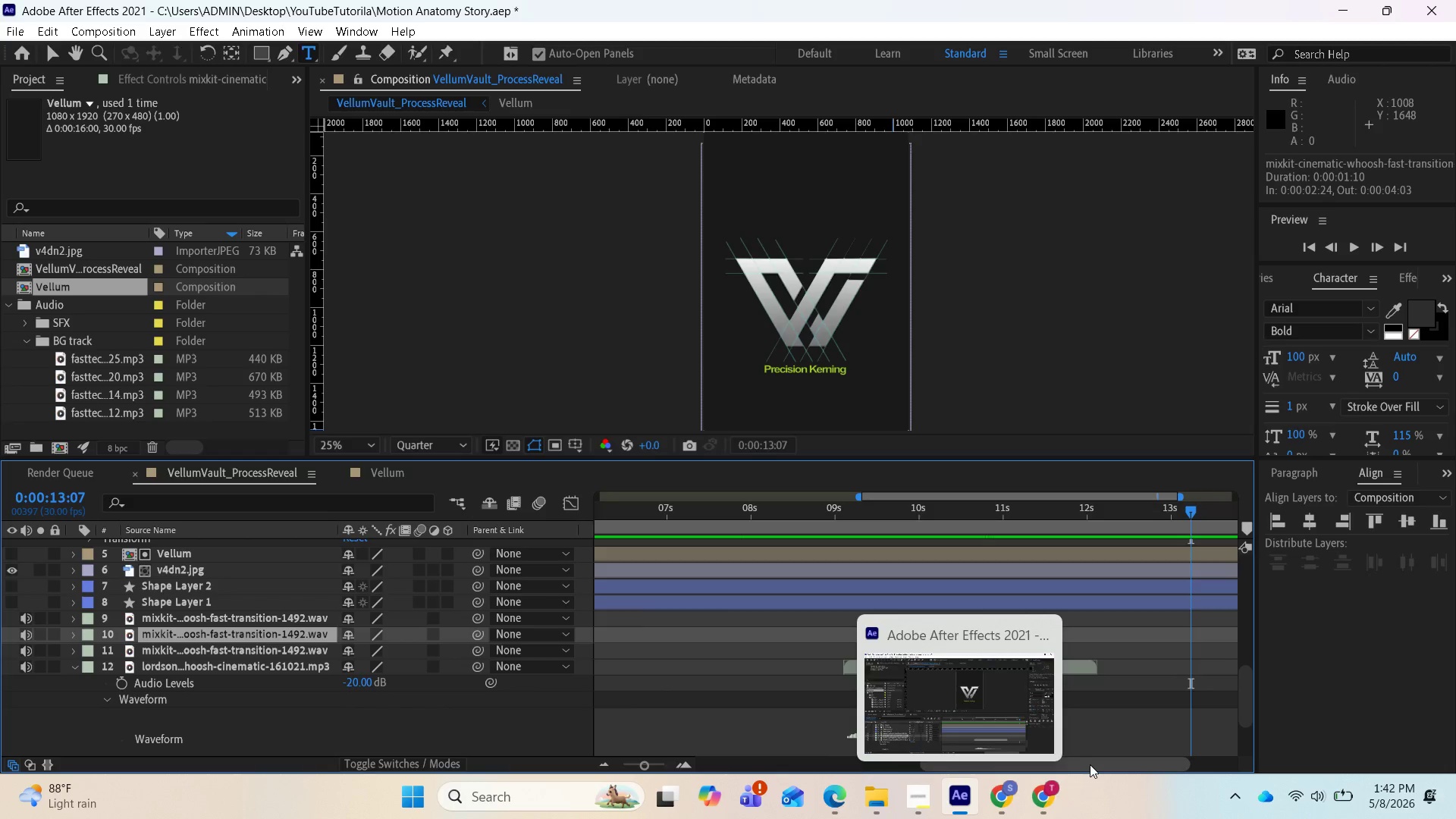 
left_click_drag(start_coordinate=[1090, 764], to_coordinate=[976, 751])
 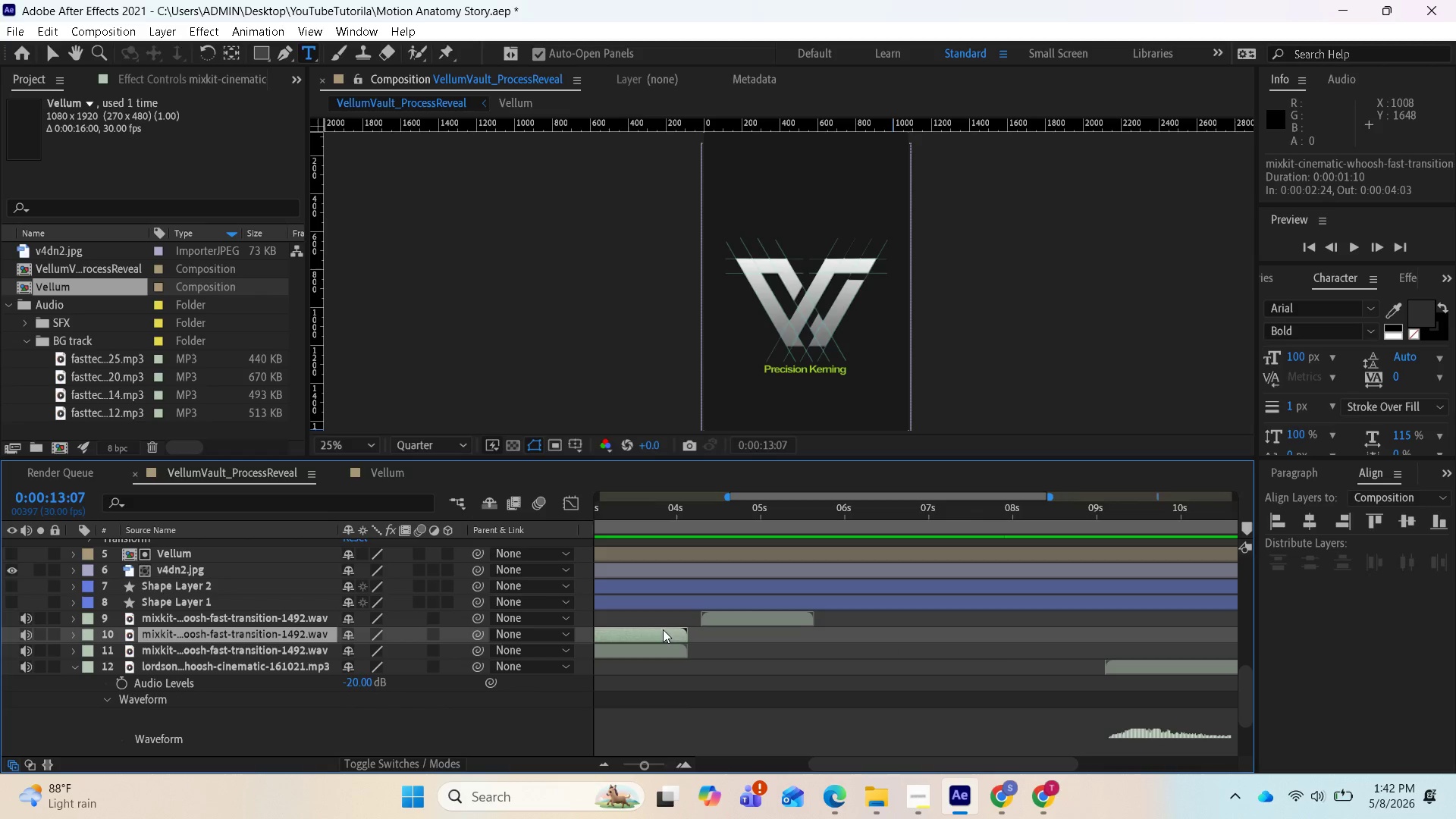 
left_click_drag(start_coordinate=[653, 632], to_coordinate=[1192, 651])
 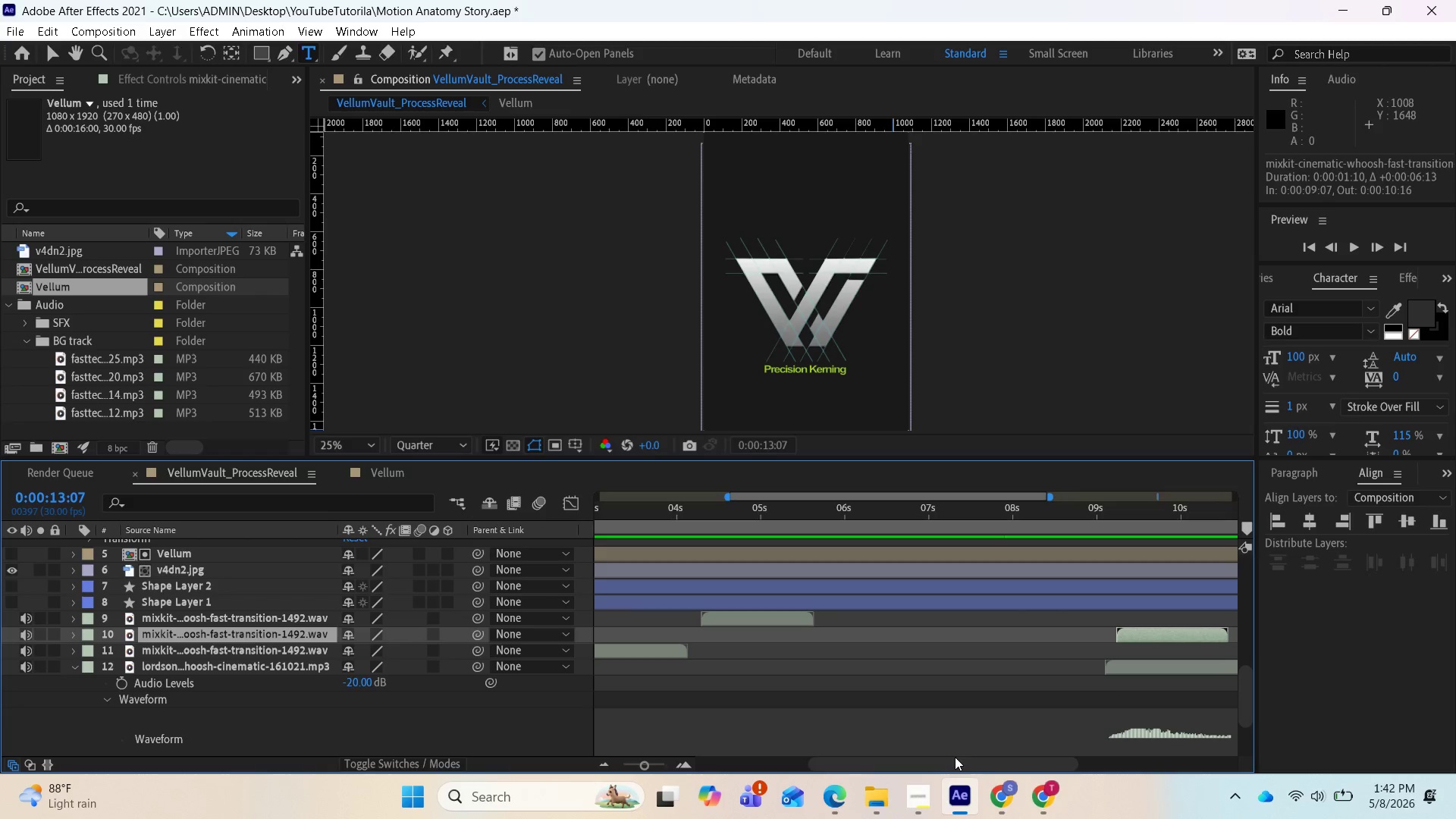 
left_click_drag(start_coordinate=[948, 760], to_coordinate=[1082, 769])
 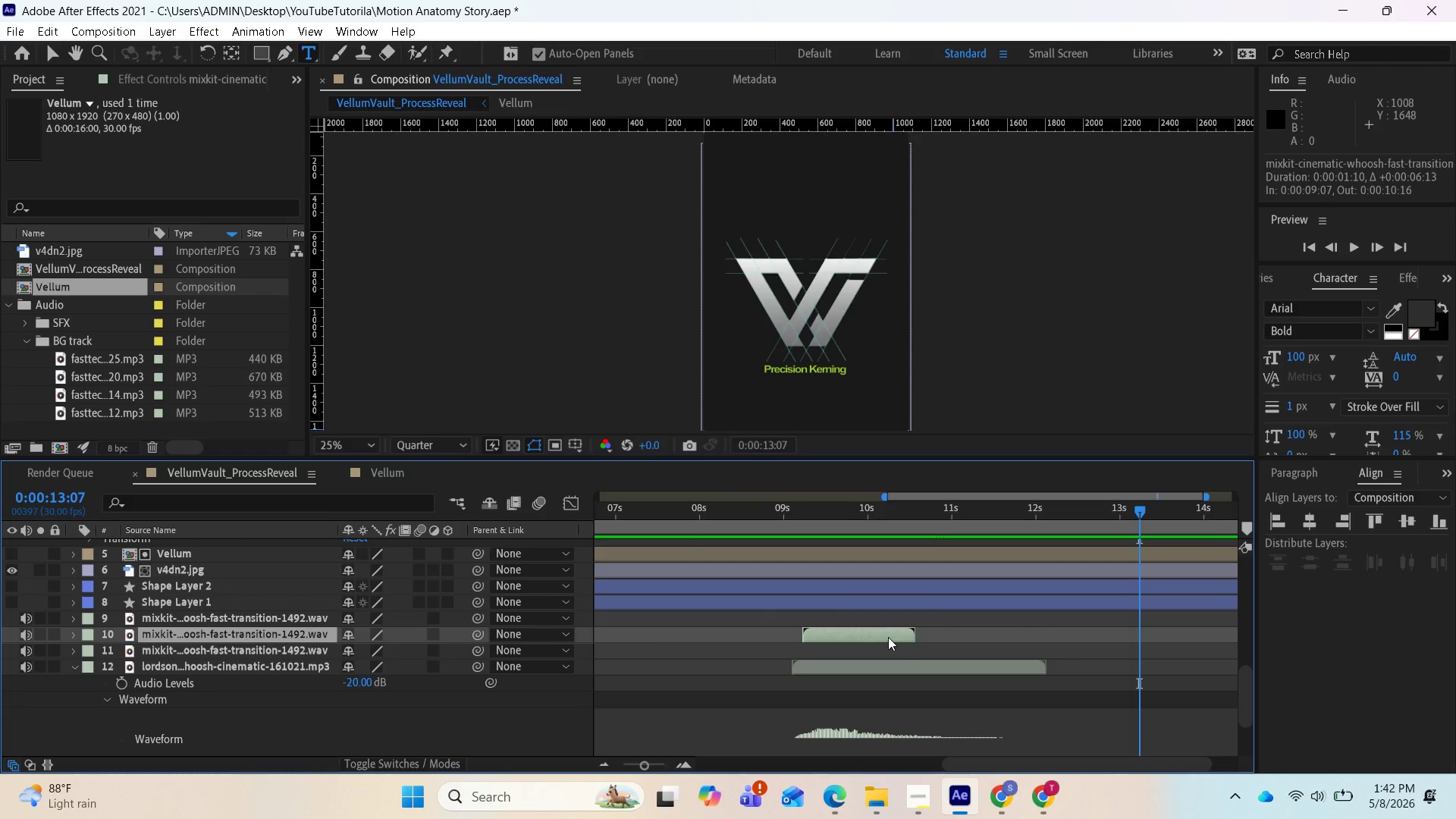 
left_click_drag(start_coordinate=[888, 637], to_coordinate=[1149, 656])
 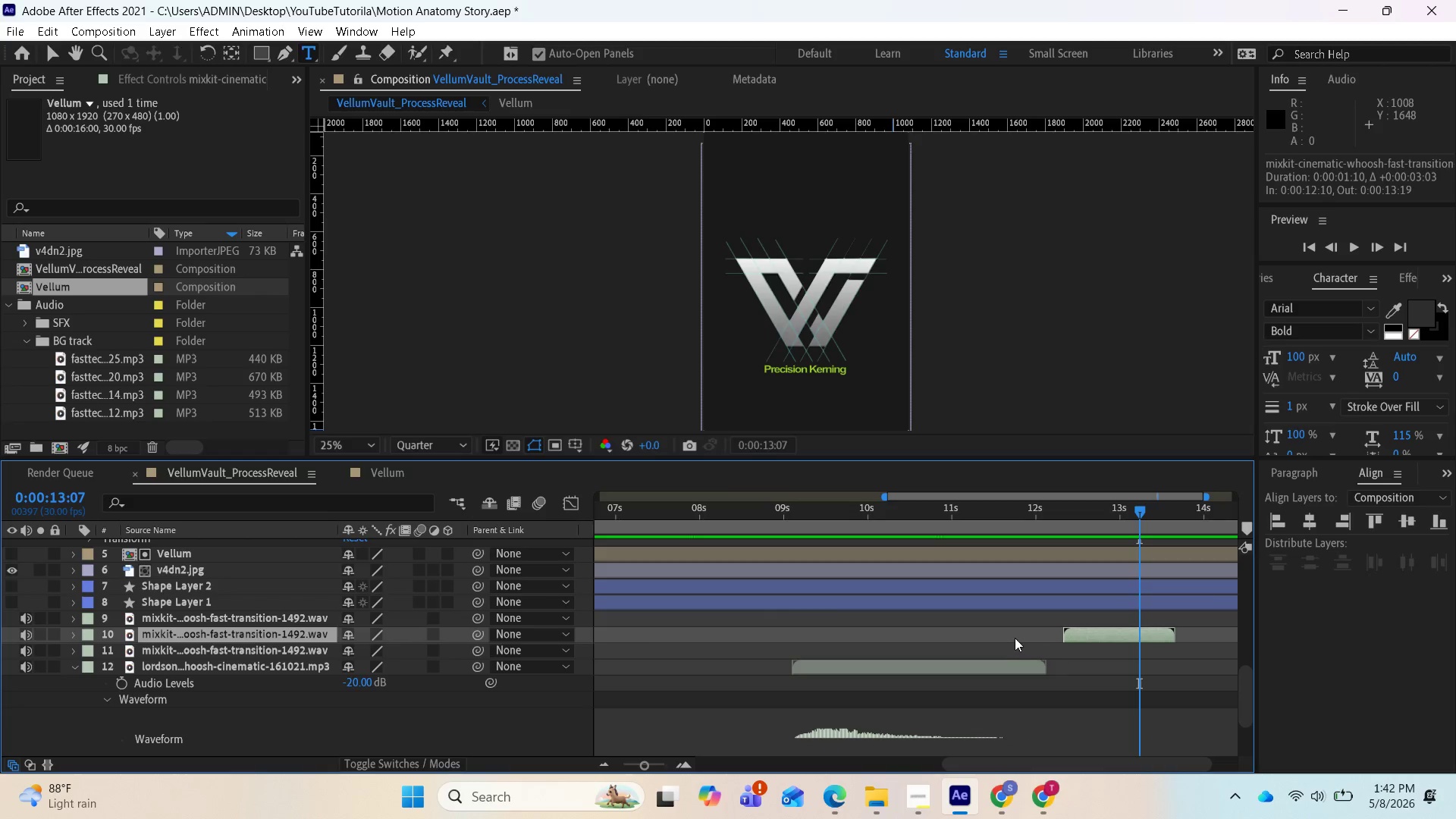 
key(L)
 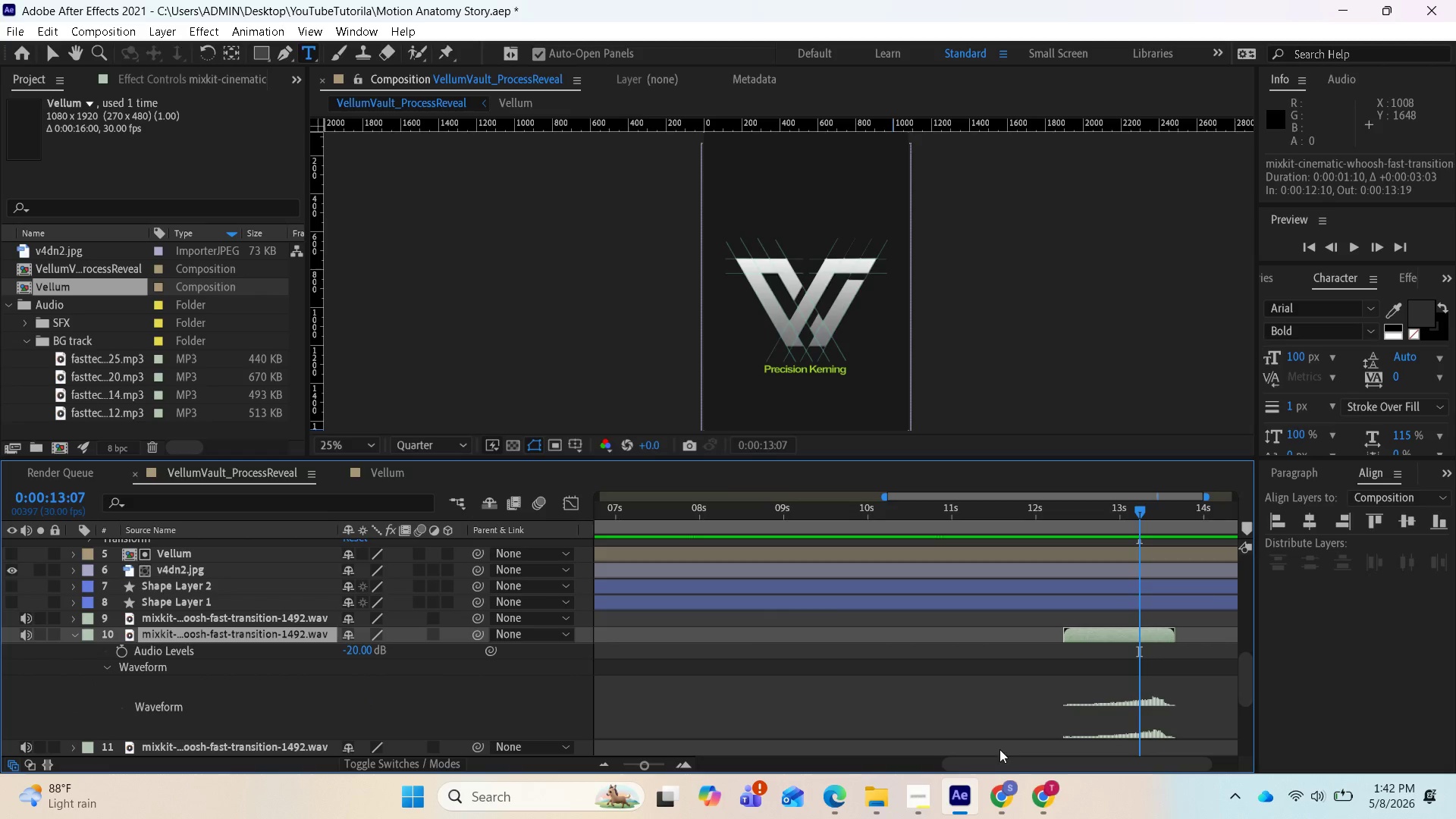 
wait(5.22)
 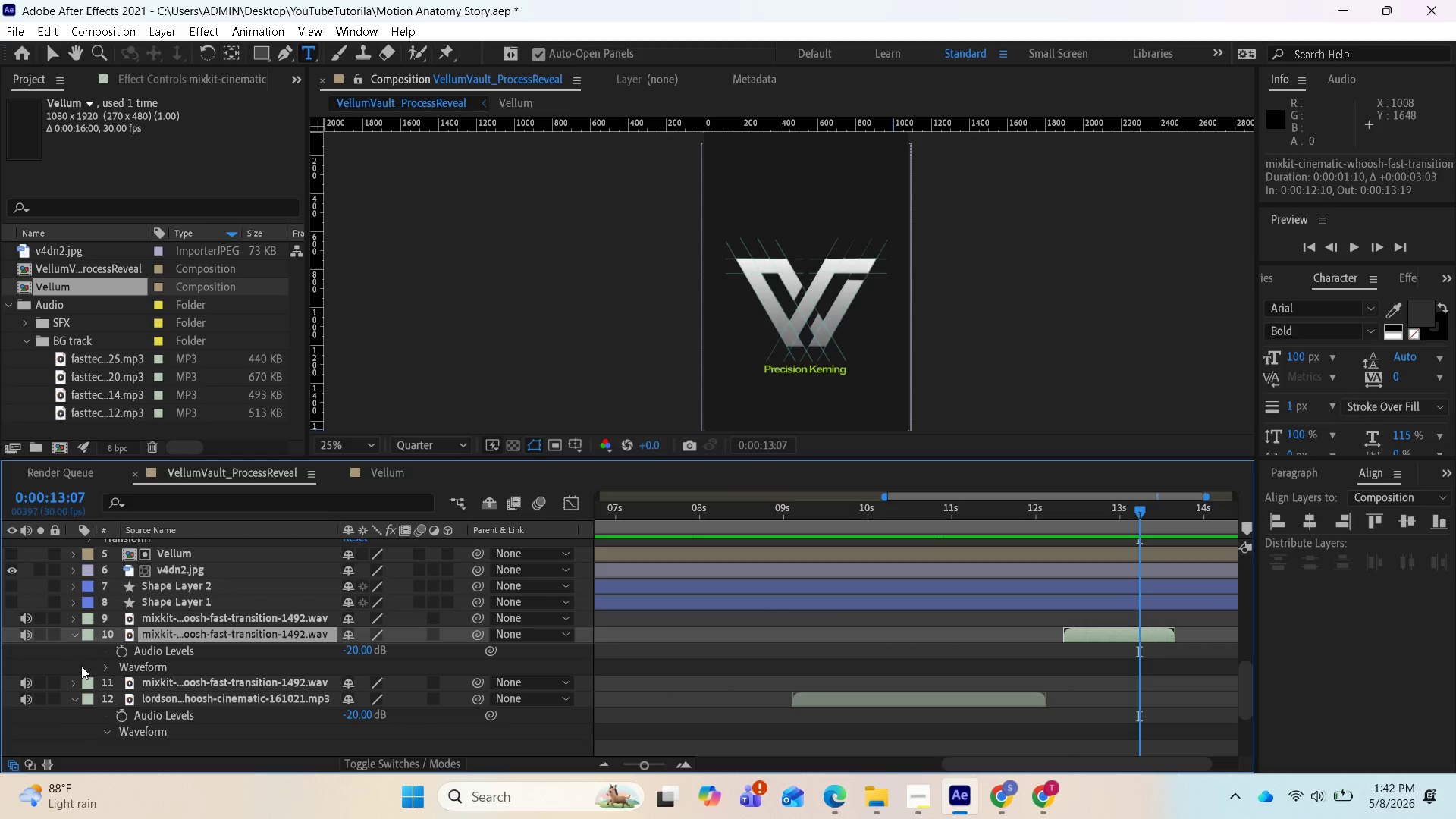 
left_click_drag(start_coordinate=[1138, 512], to_coordinate=[1006, 510])
 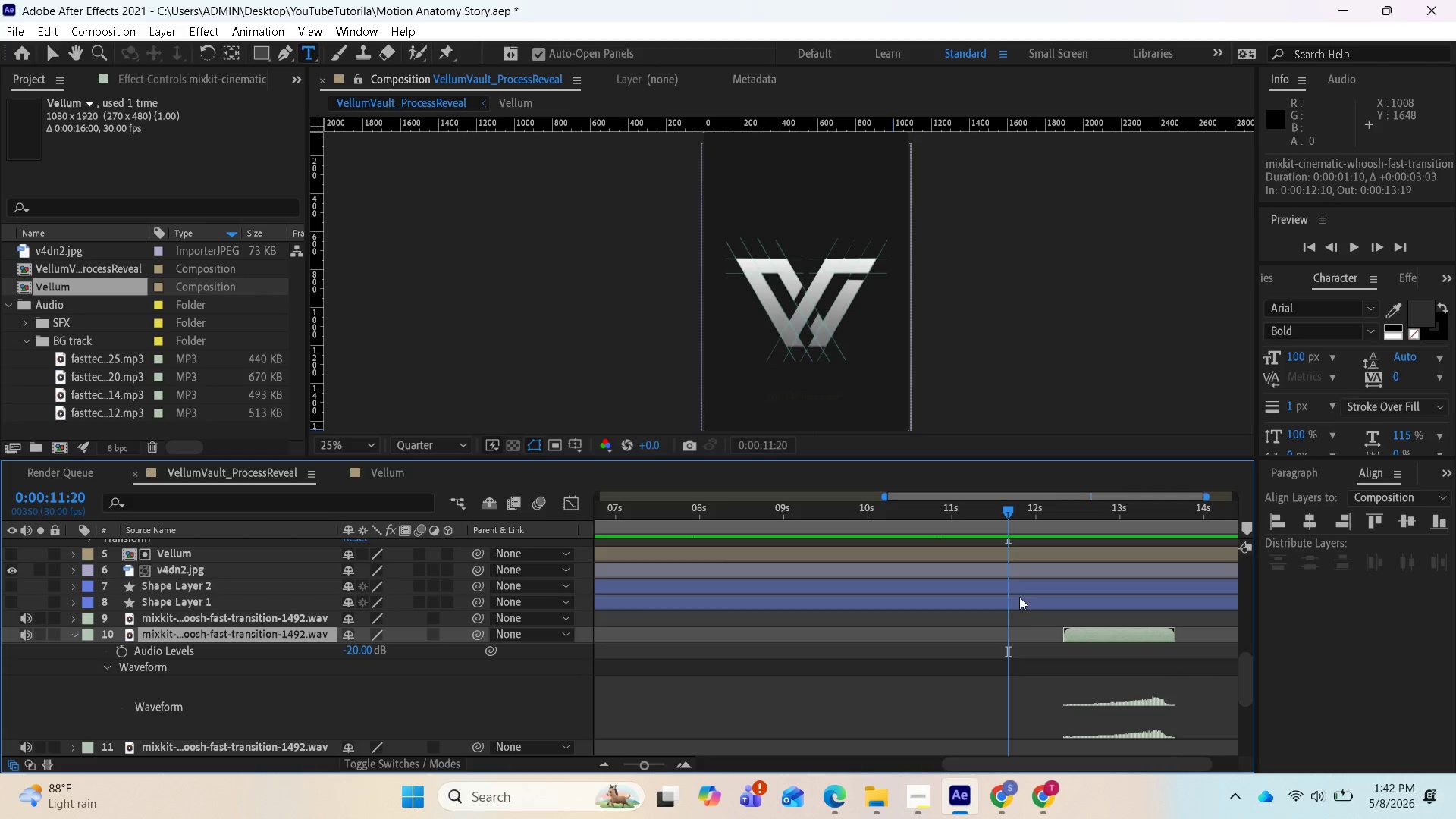 
scroll: coordinate [1044, 642], scroll_direction: down, amount: 2.0
 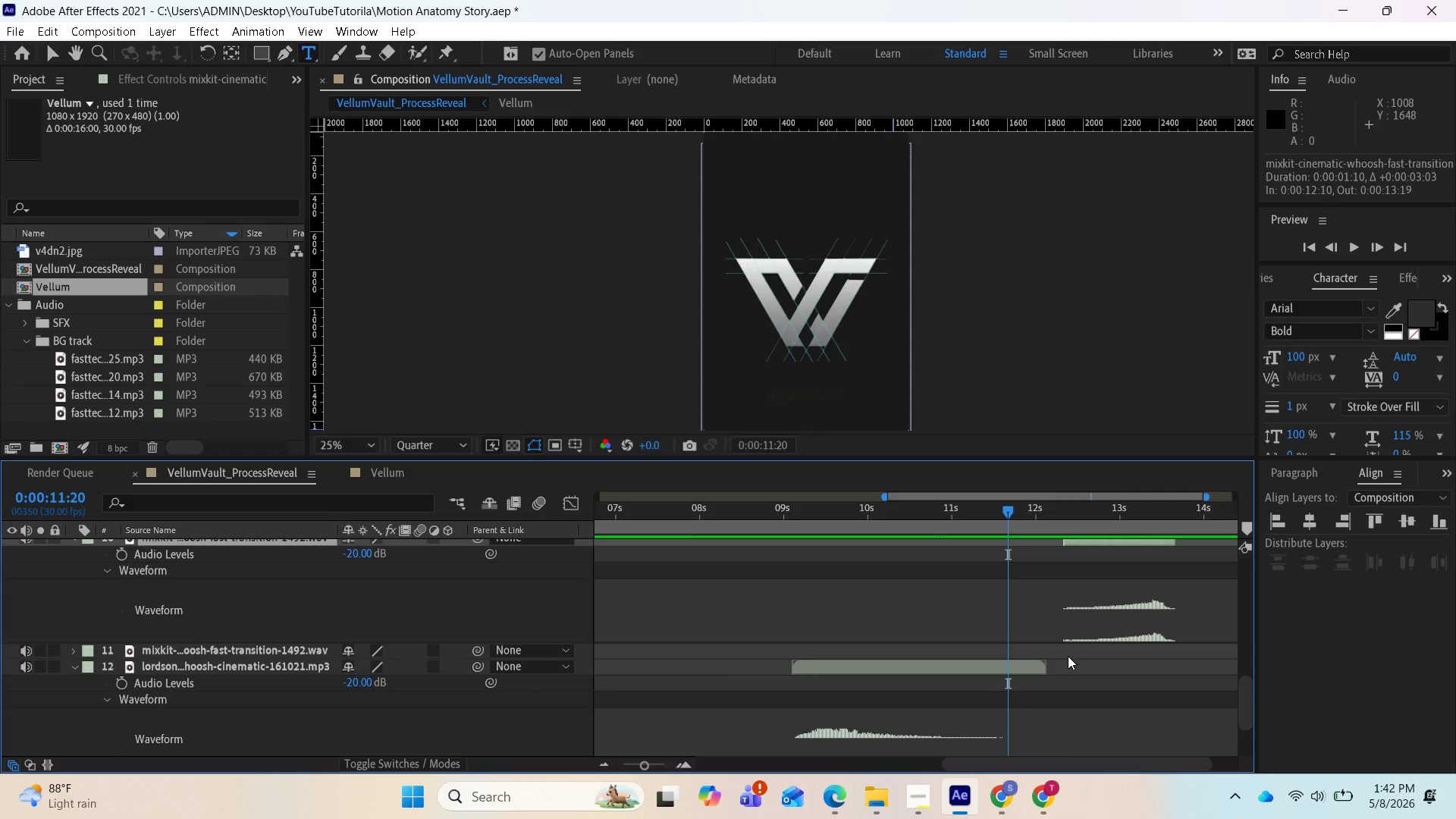 
key(Space)
 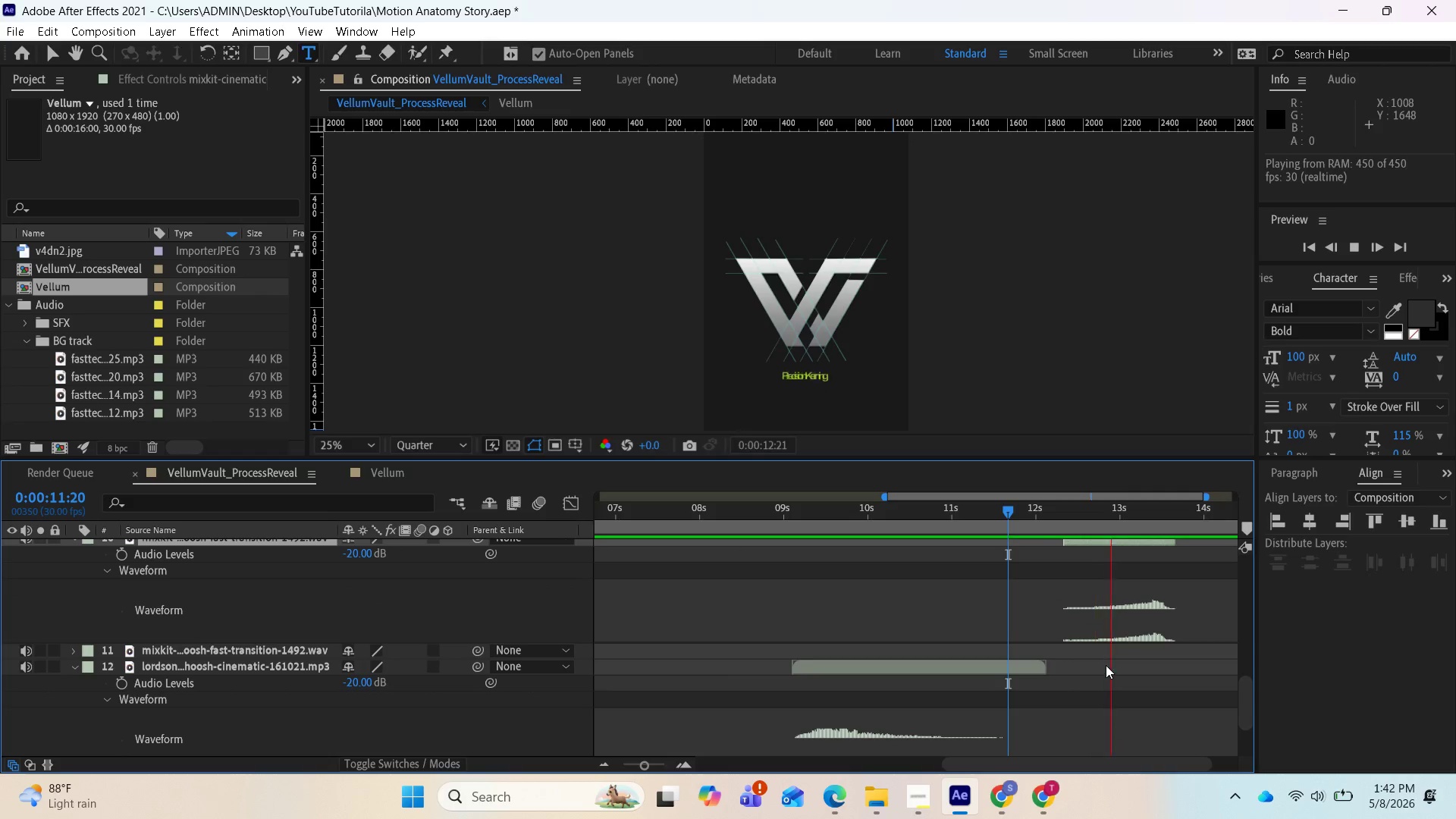 
key(Space)
 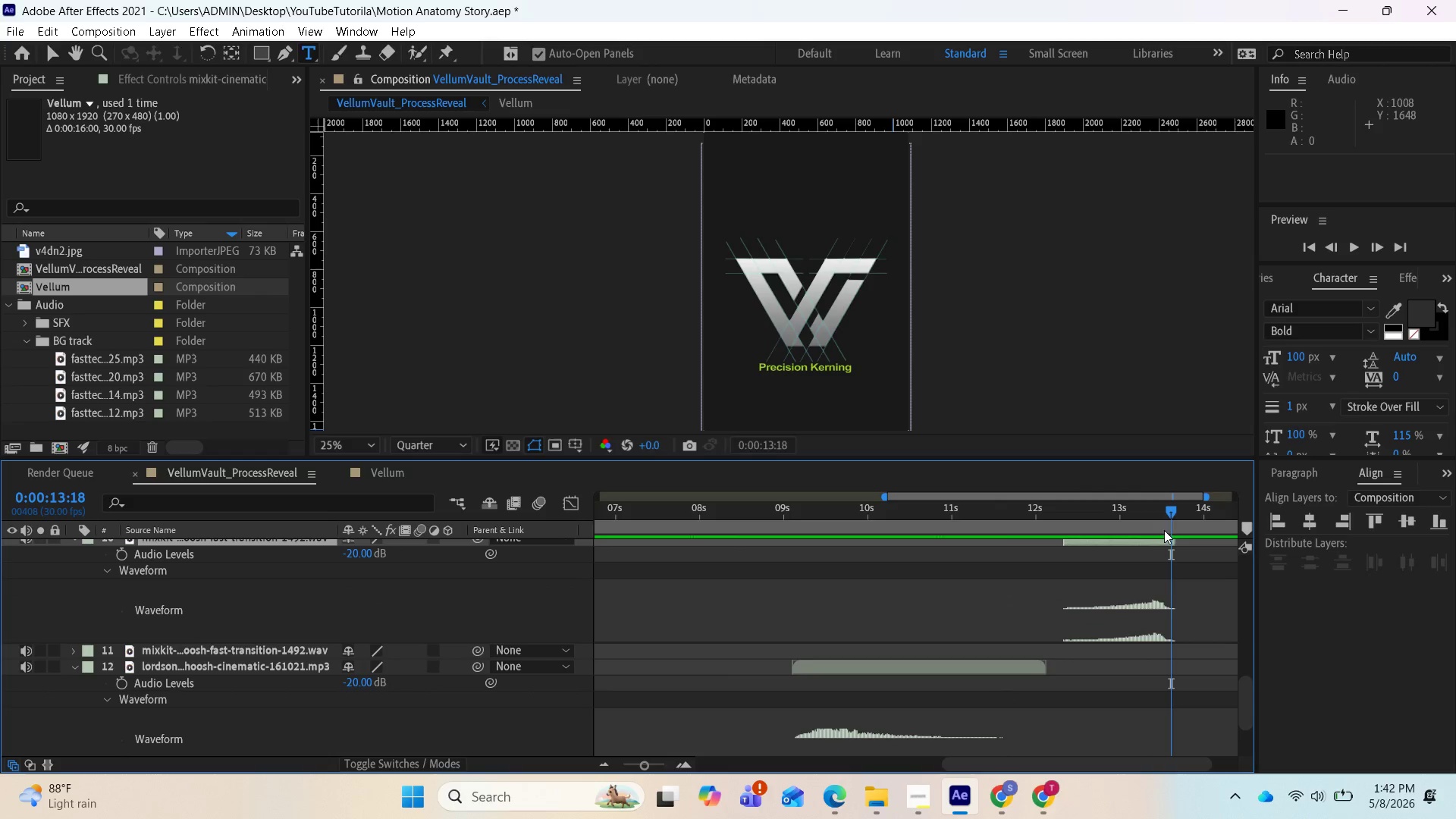 
left_click_drag(start_coordinate=[1166, 514], to_coordinate=[1063, 524])
 